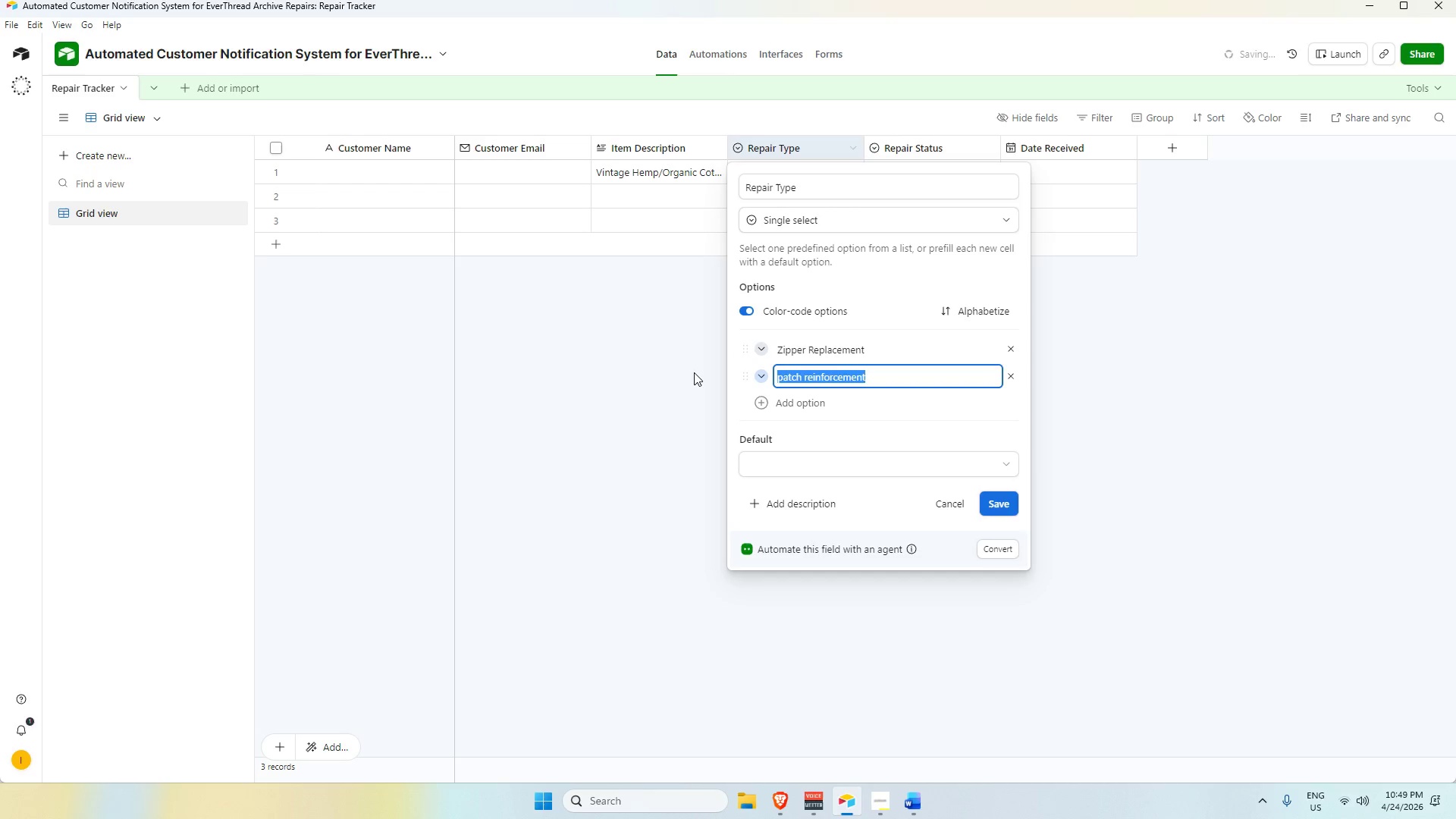 
key(Backspace)
type(Patch Reinforcee)
key(Backspace)
type(ment)
 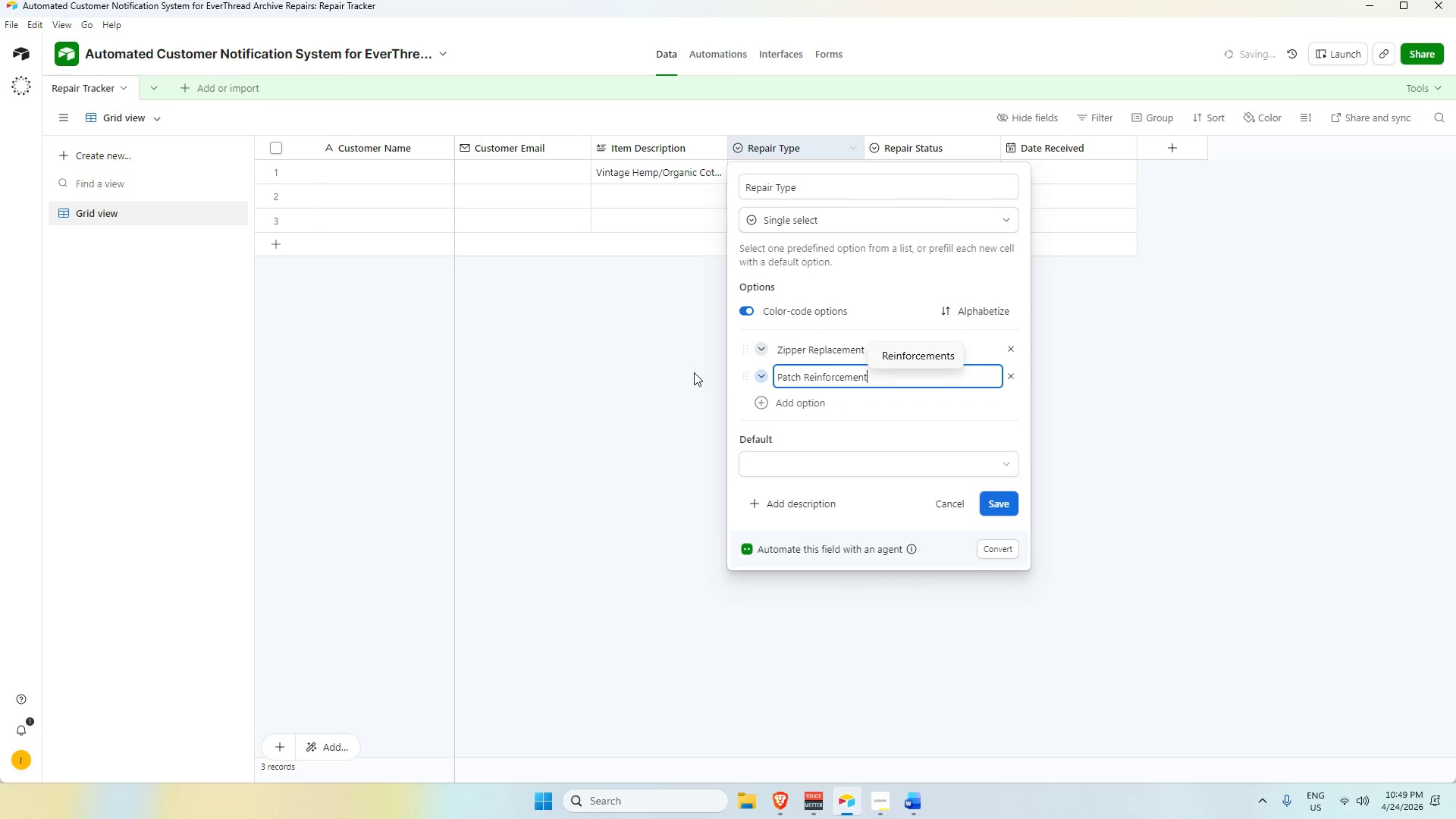 
key(Enter)
 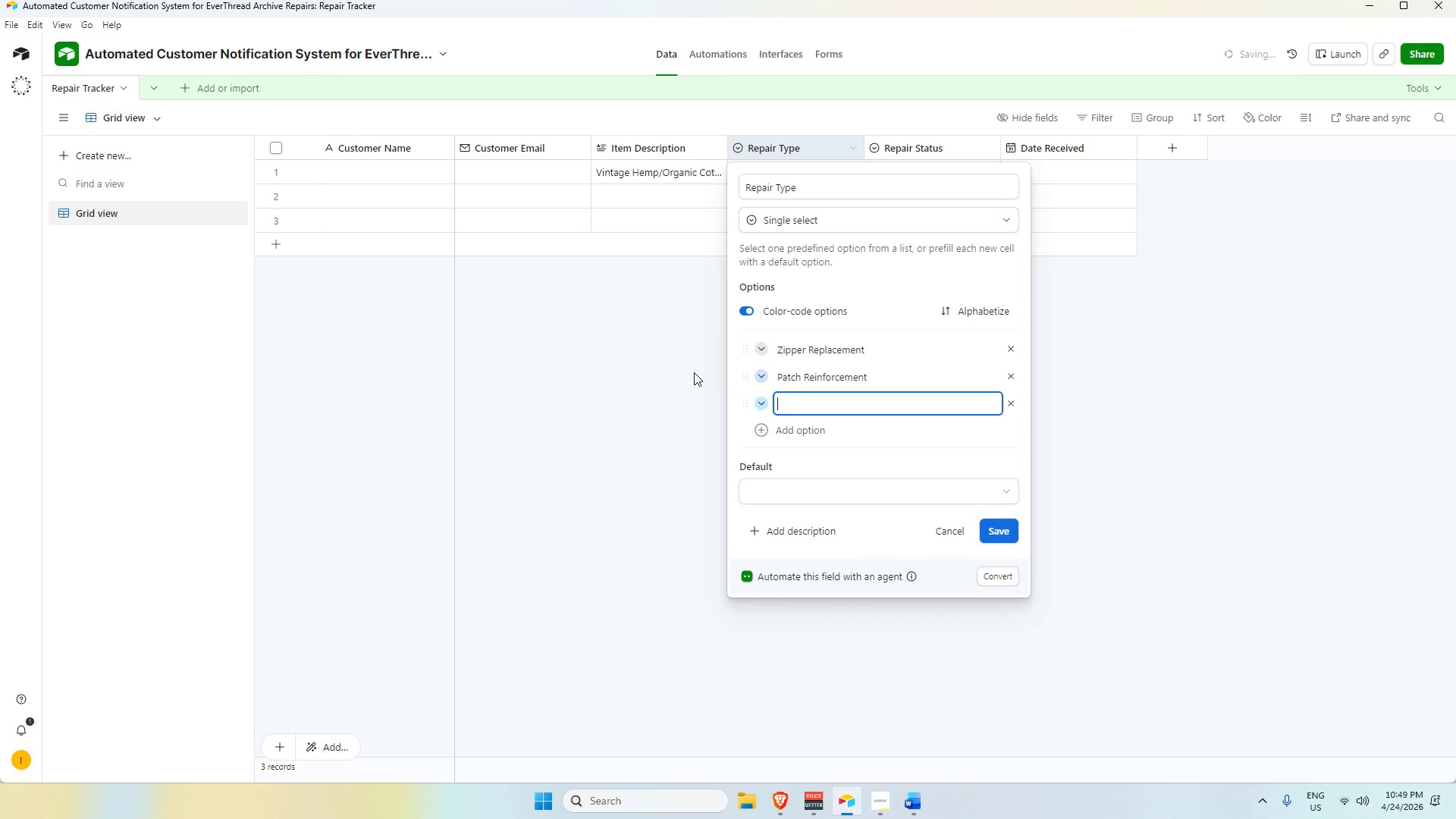 
key(Alt+AltLeft)
 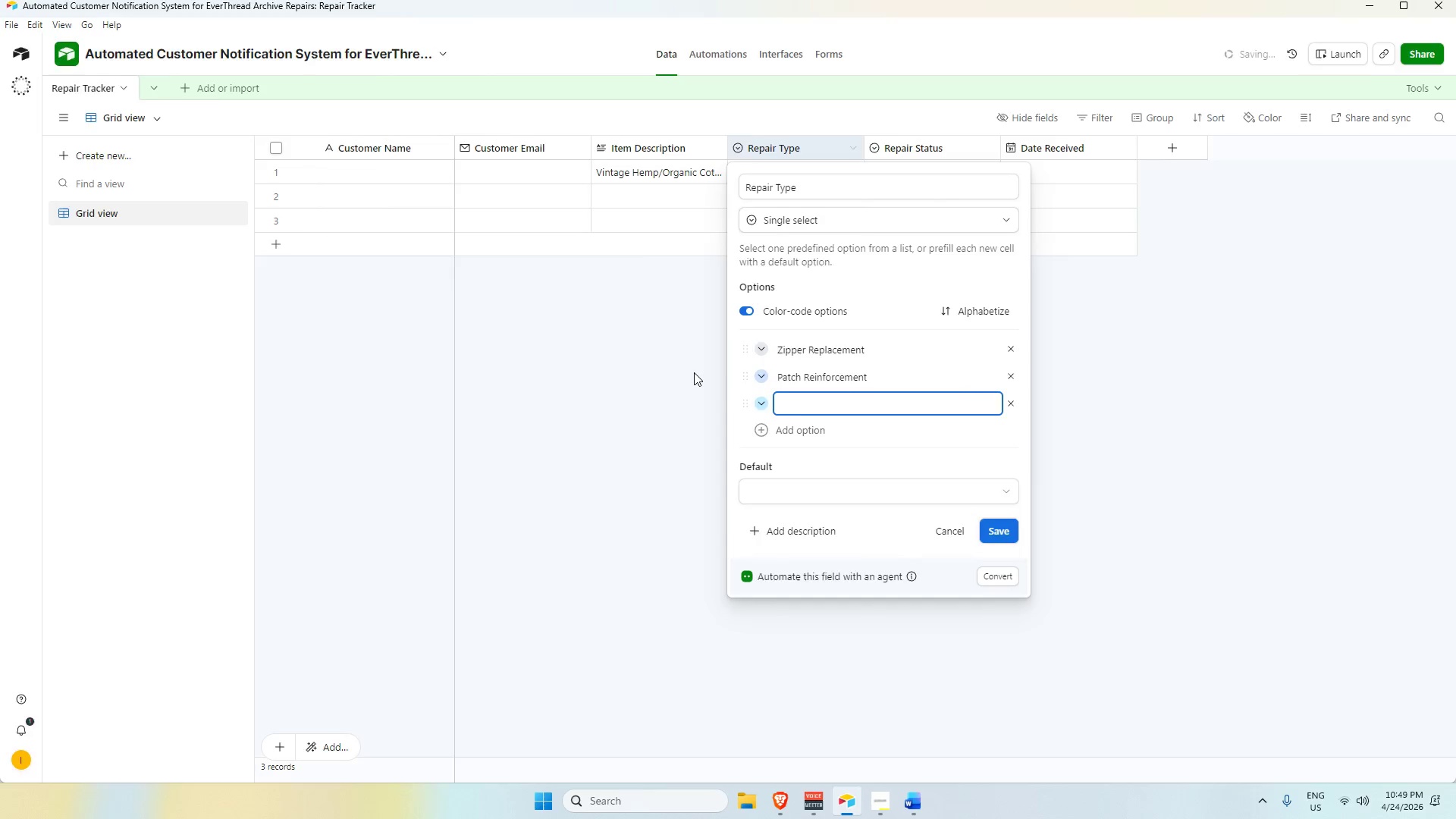 
key(Alt+Tab)
 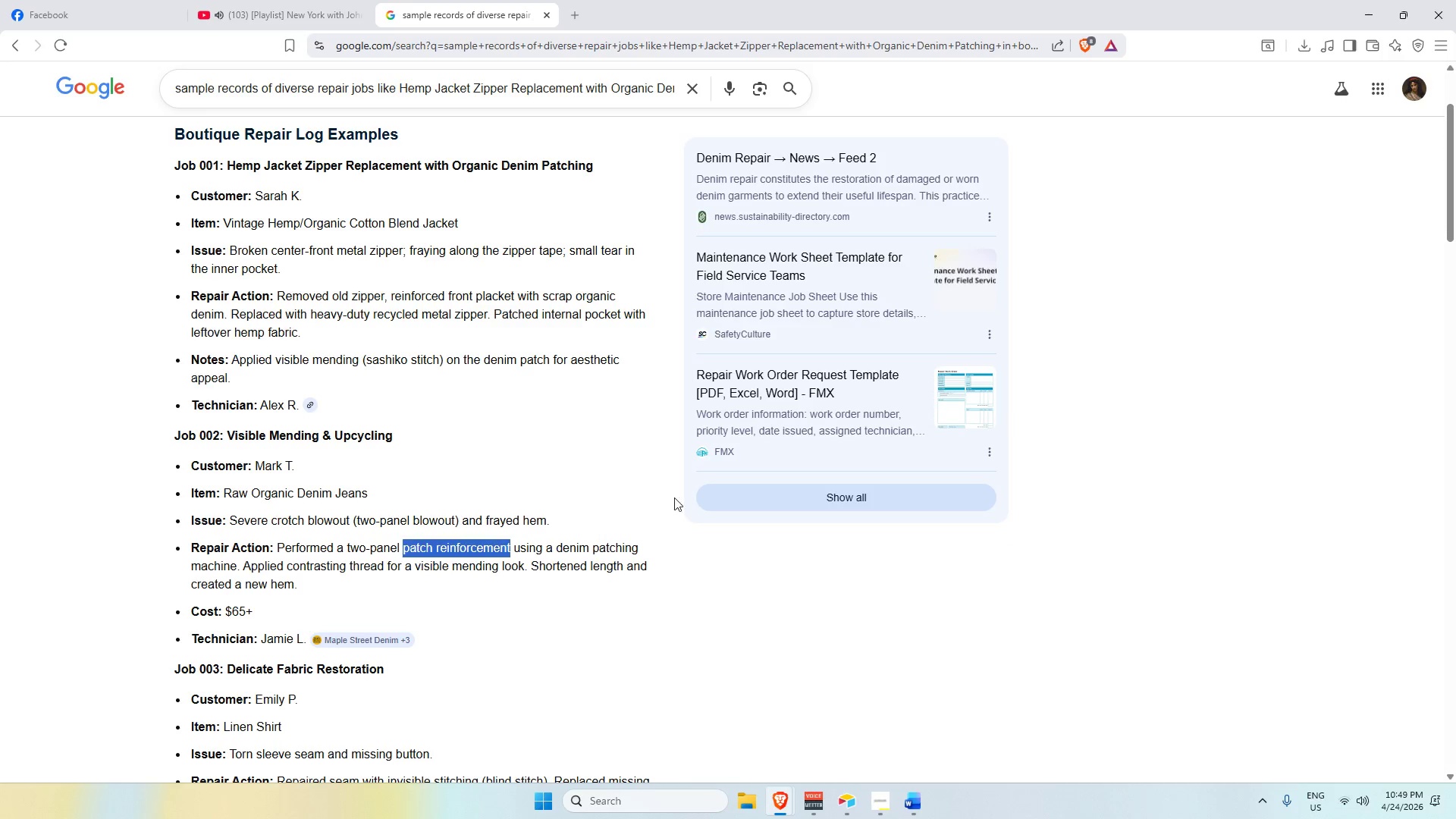 
scroll: coordinate [493, 411], scroll_direction: down, amount: 5.0
 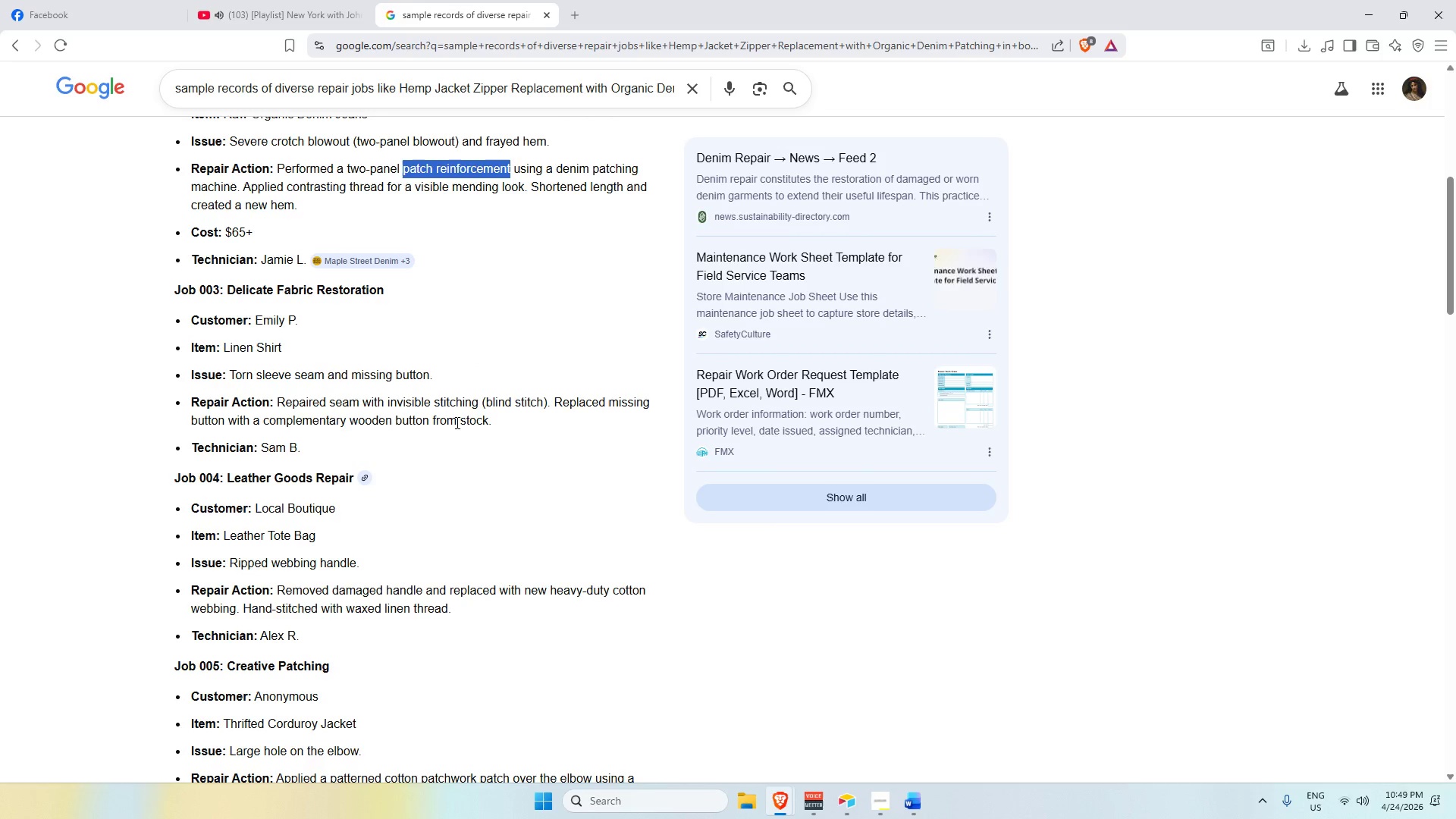 
wait(6.48)
 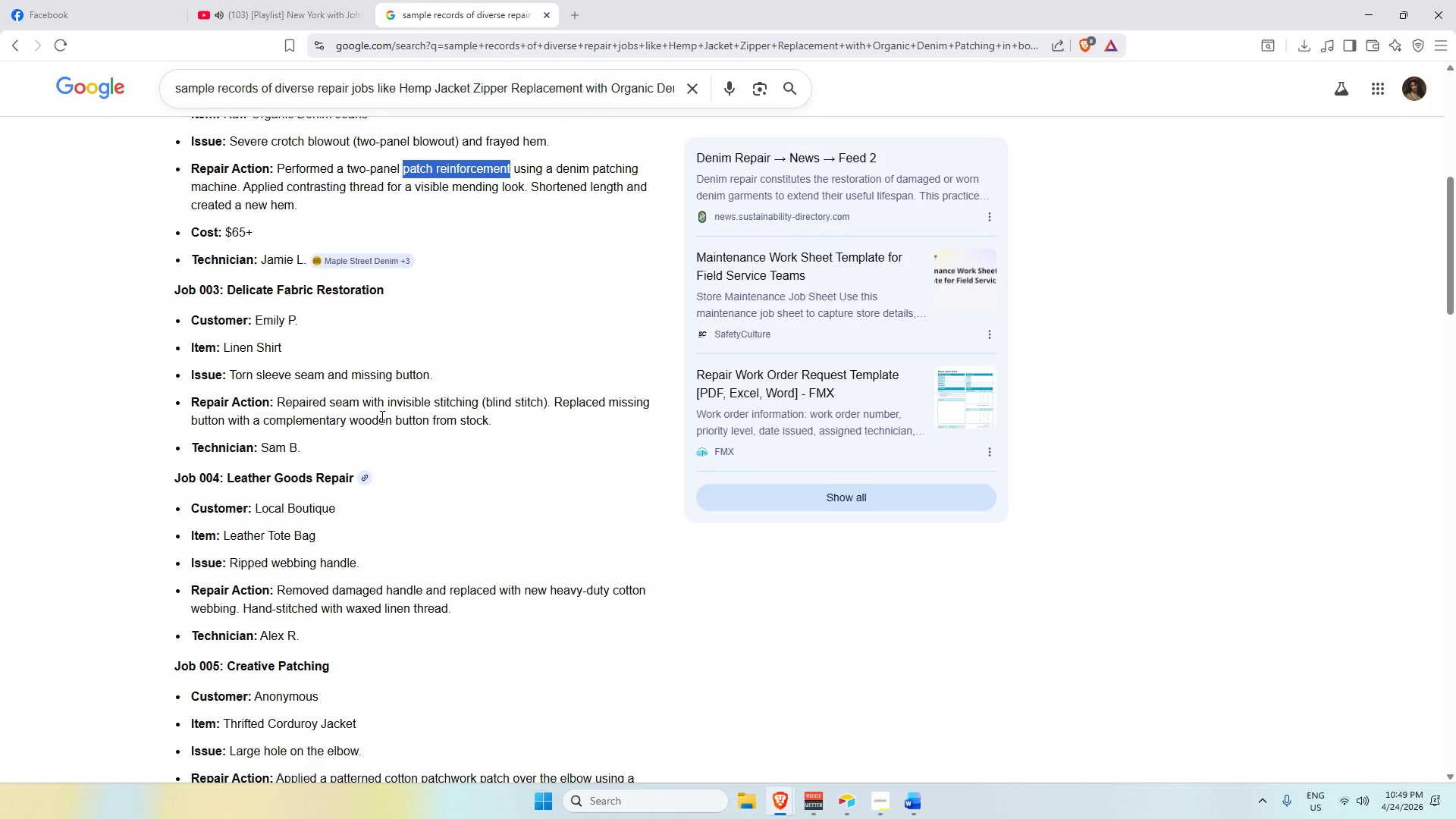 
left_click_drag(start_coordinate=[555, 400], to_coordinate=[559, 400])
 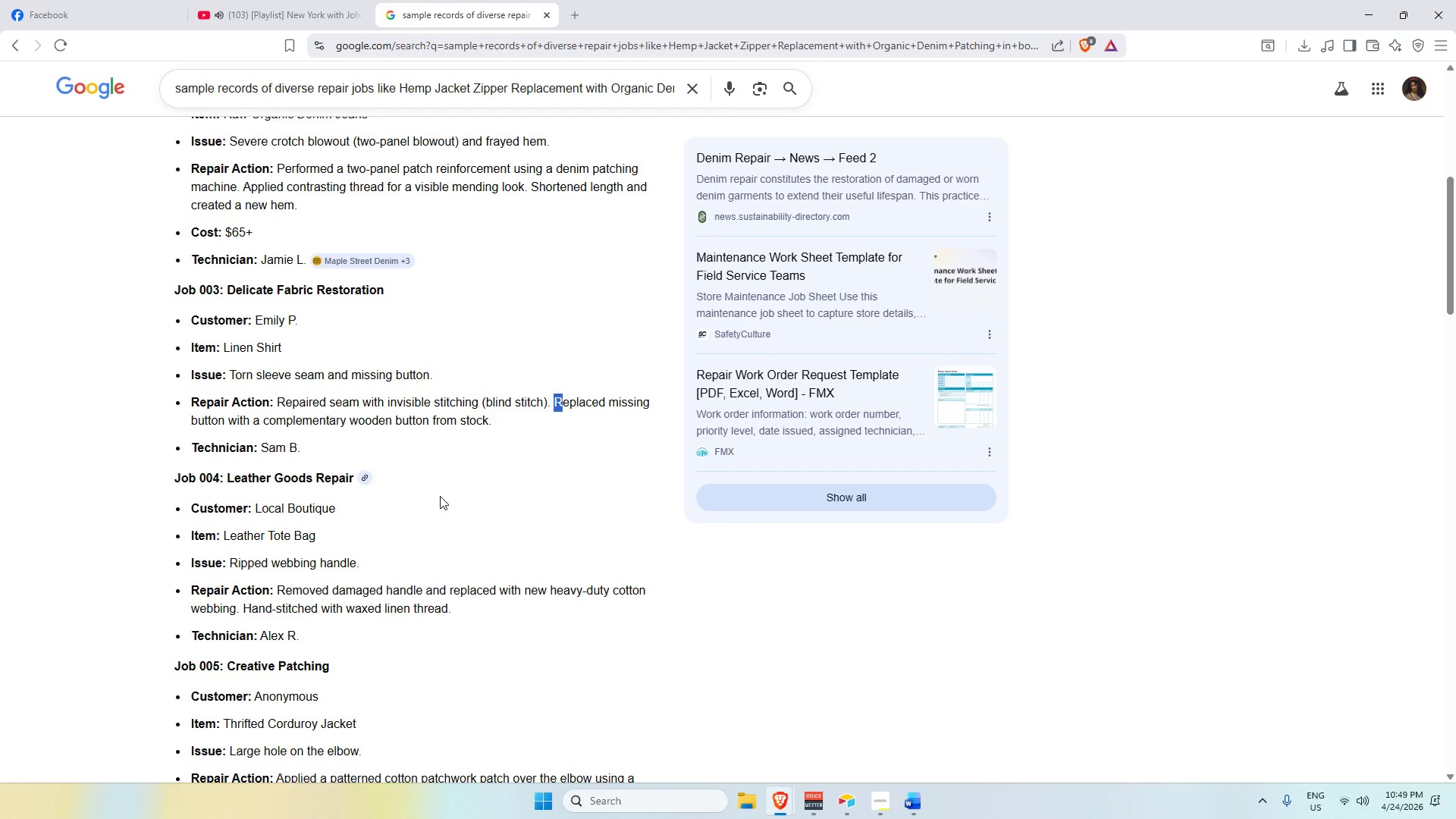 
key(Alt+AltLeft)
 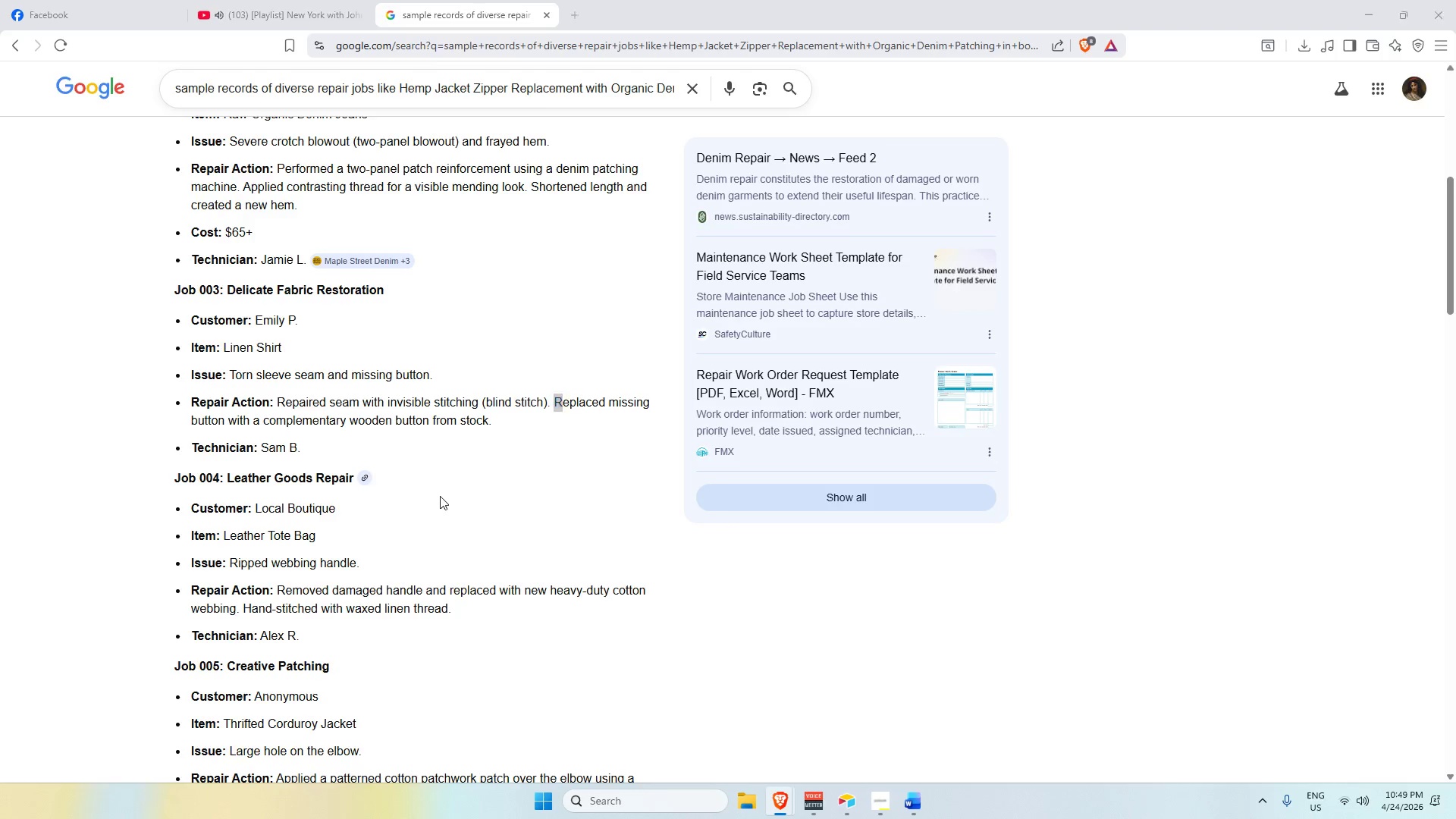 
key(Alt+Tab)
 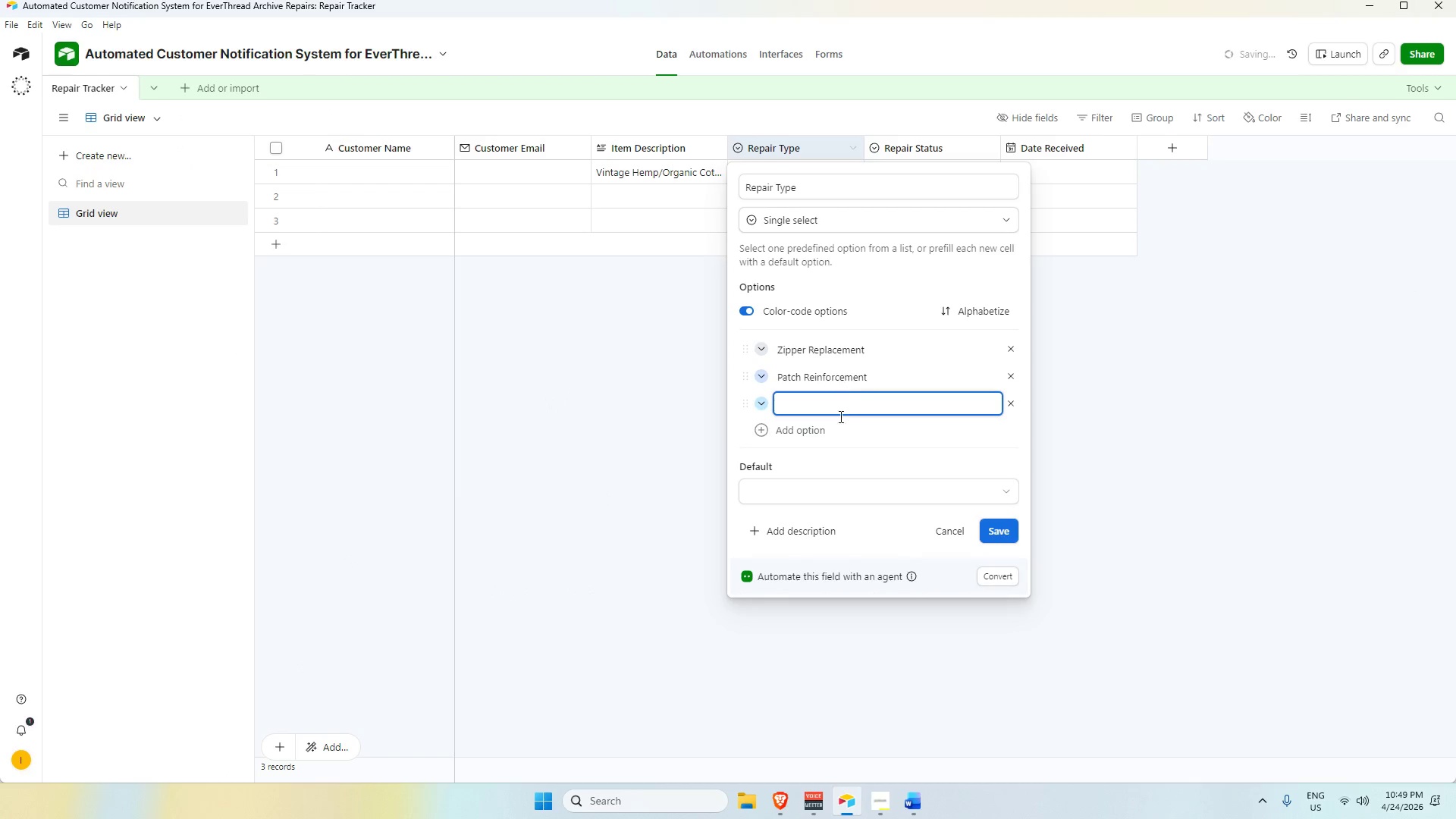 
type(Button Replacement)
 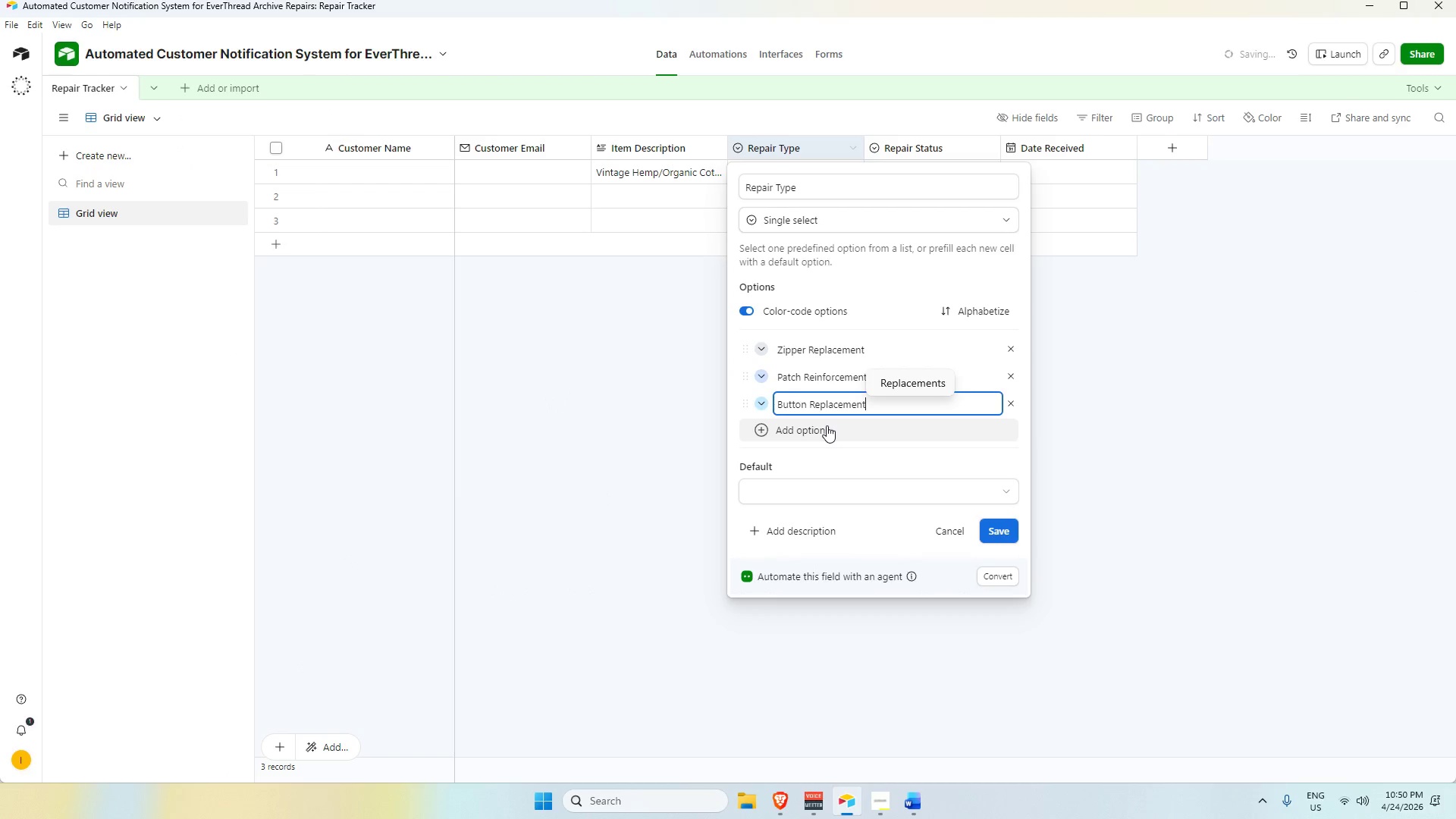 
key(Enter)
 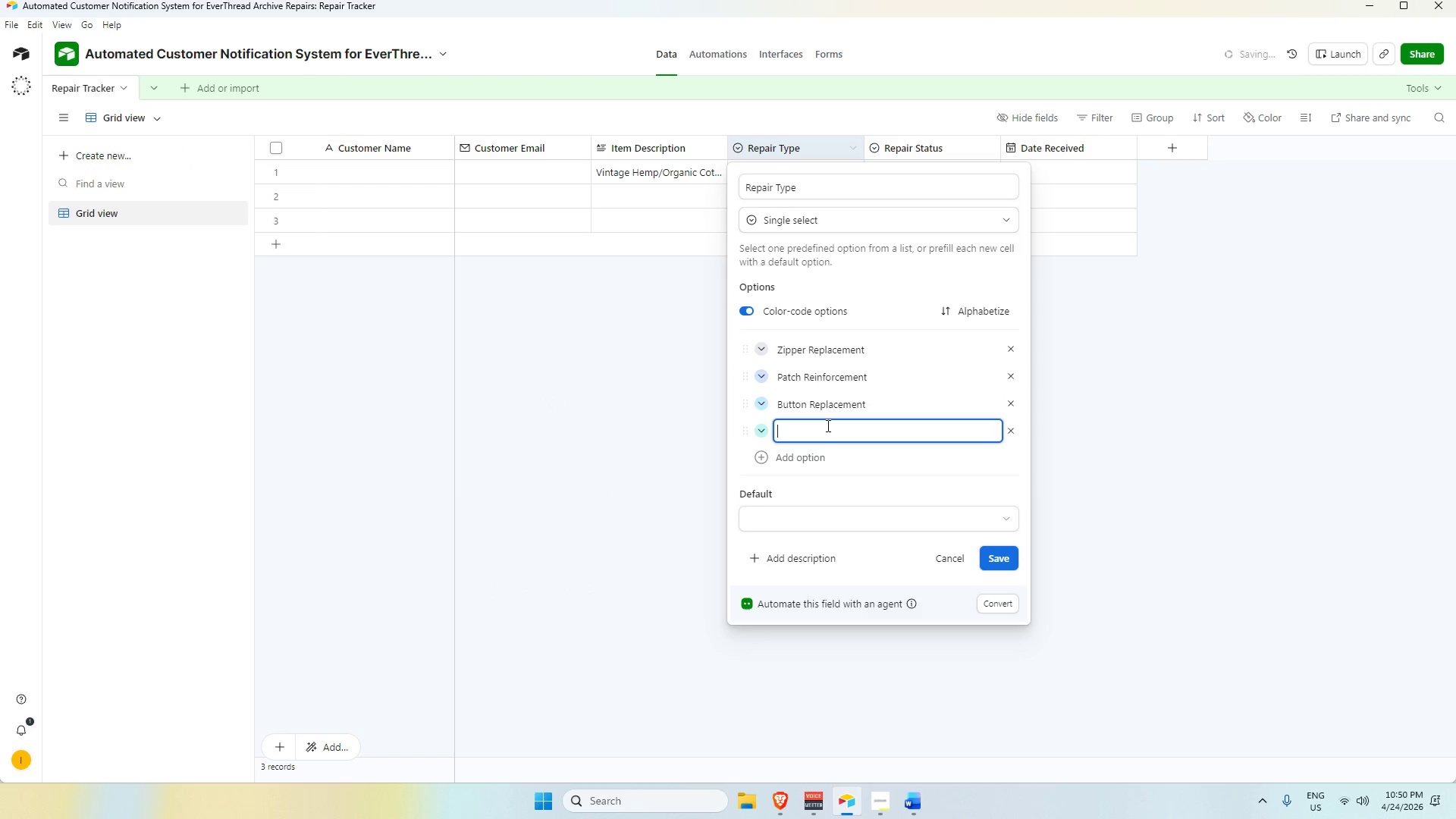 
key(Alt+AltLeft)
 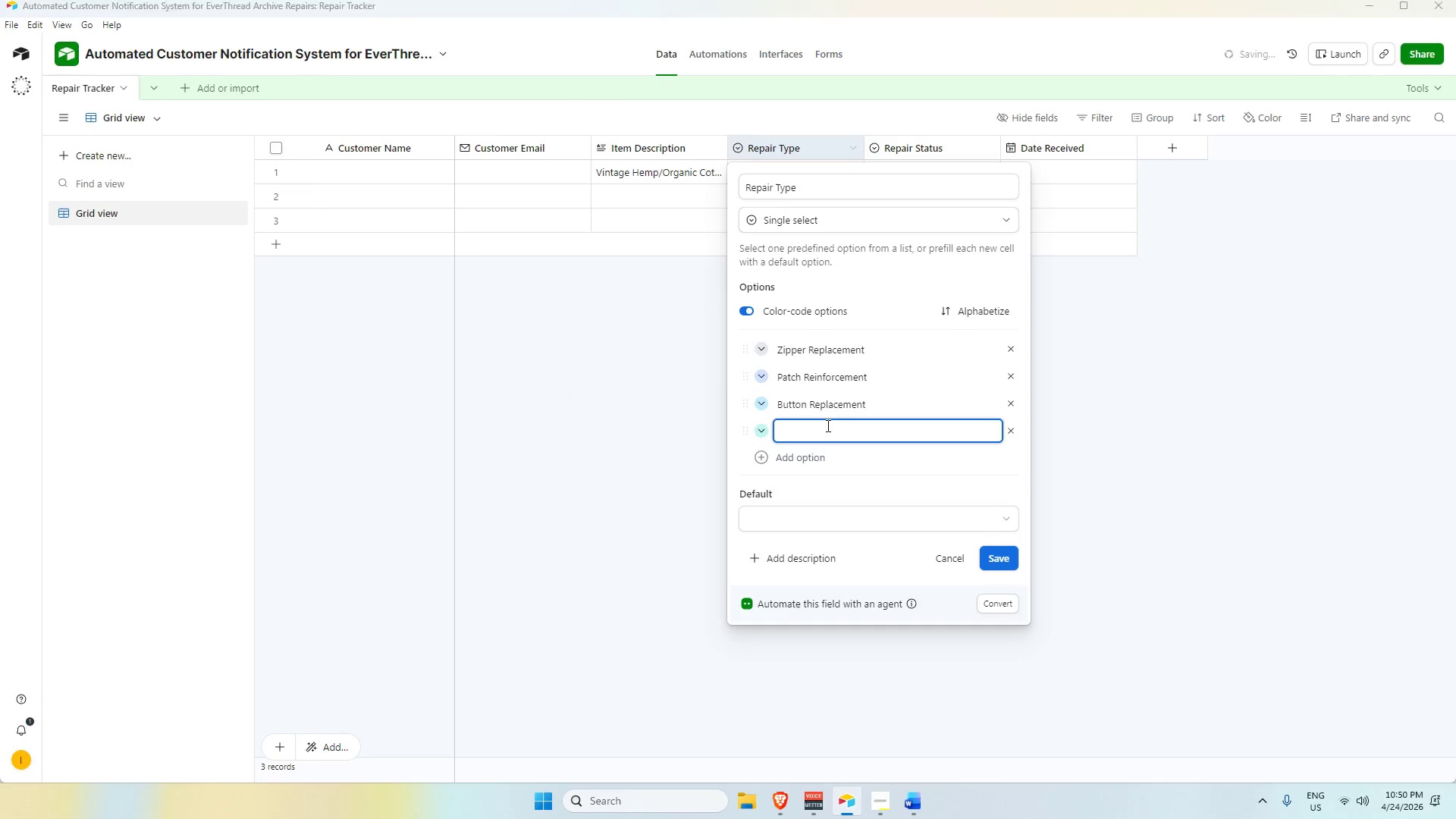 
key(Alt+Tab)
 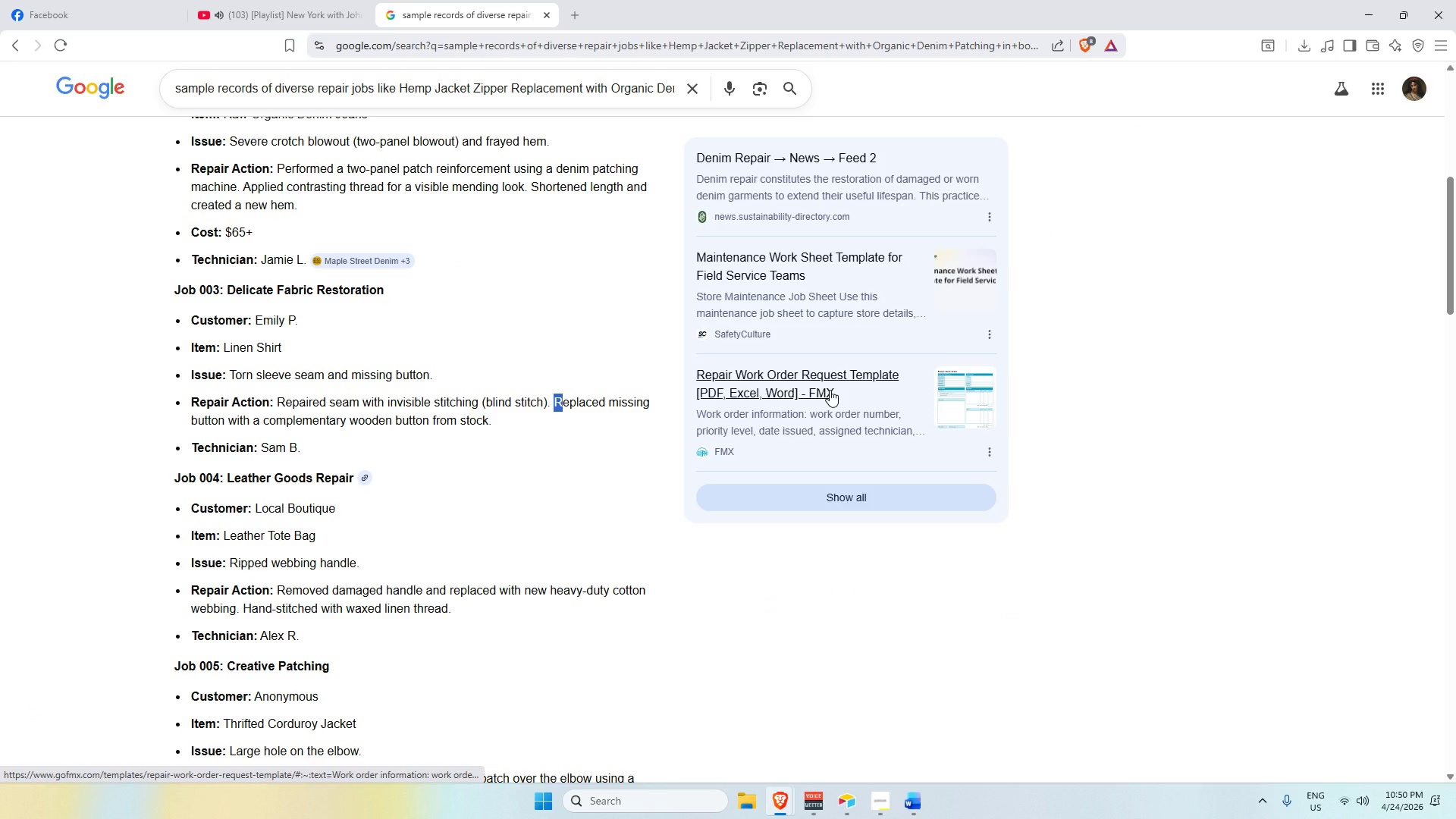 
scroll: coordinate [786, 528], scroll_direction: down, amount: 2.0
 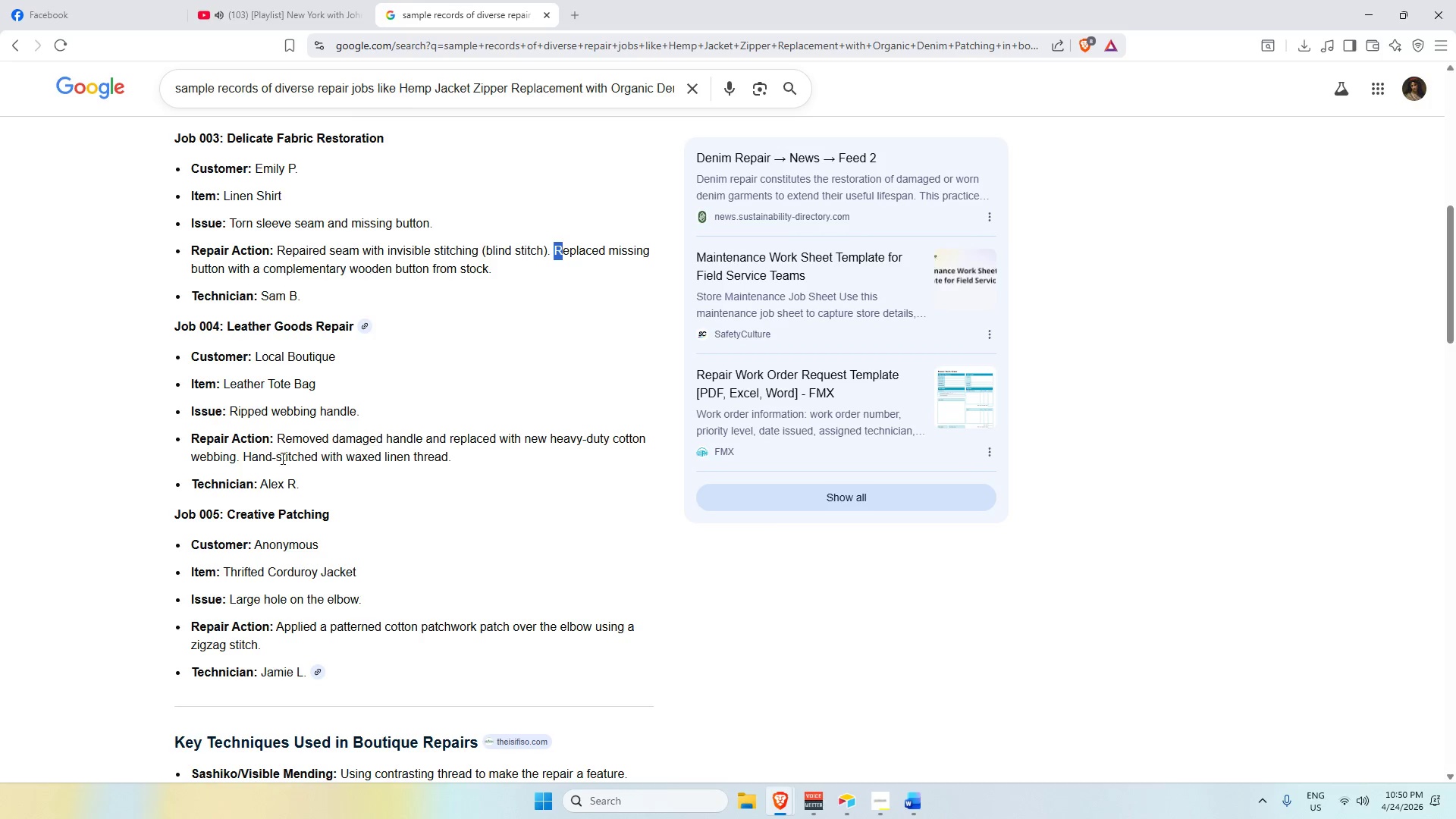 
wait(13.83)
 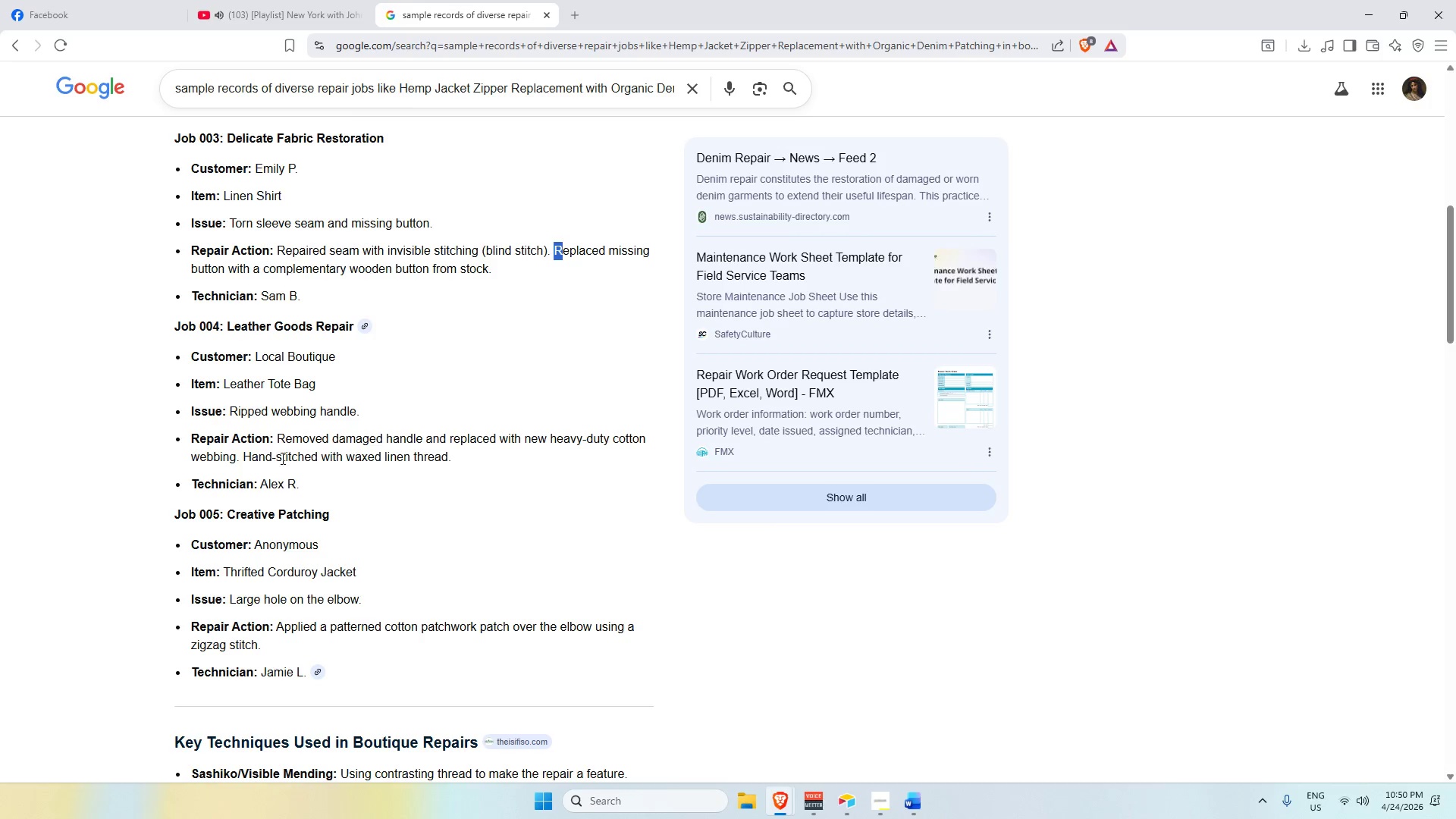 
scroll: coordinate [406, 529], scroll_direction: down, amount: 1.0
 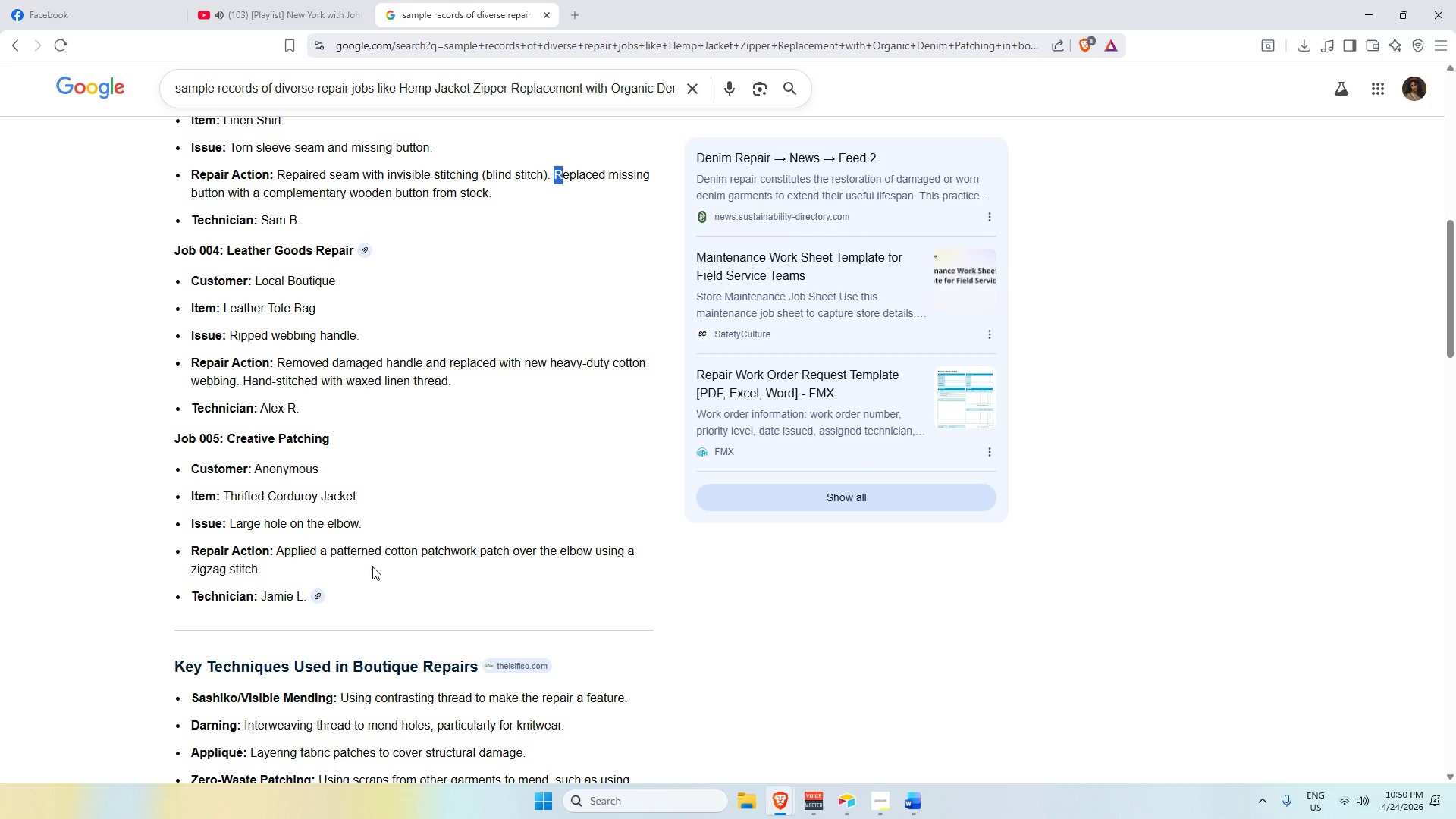 
wait(8.32)
 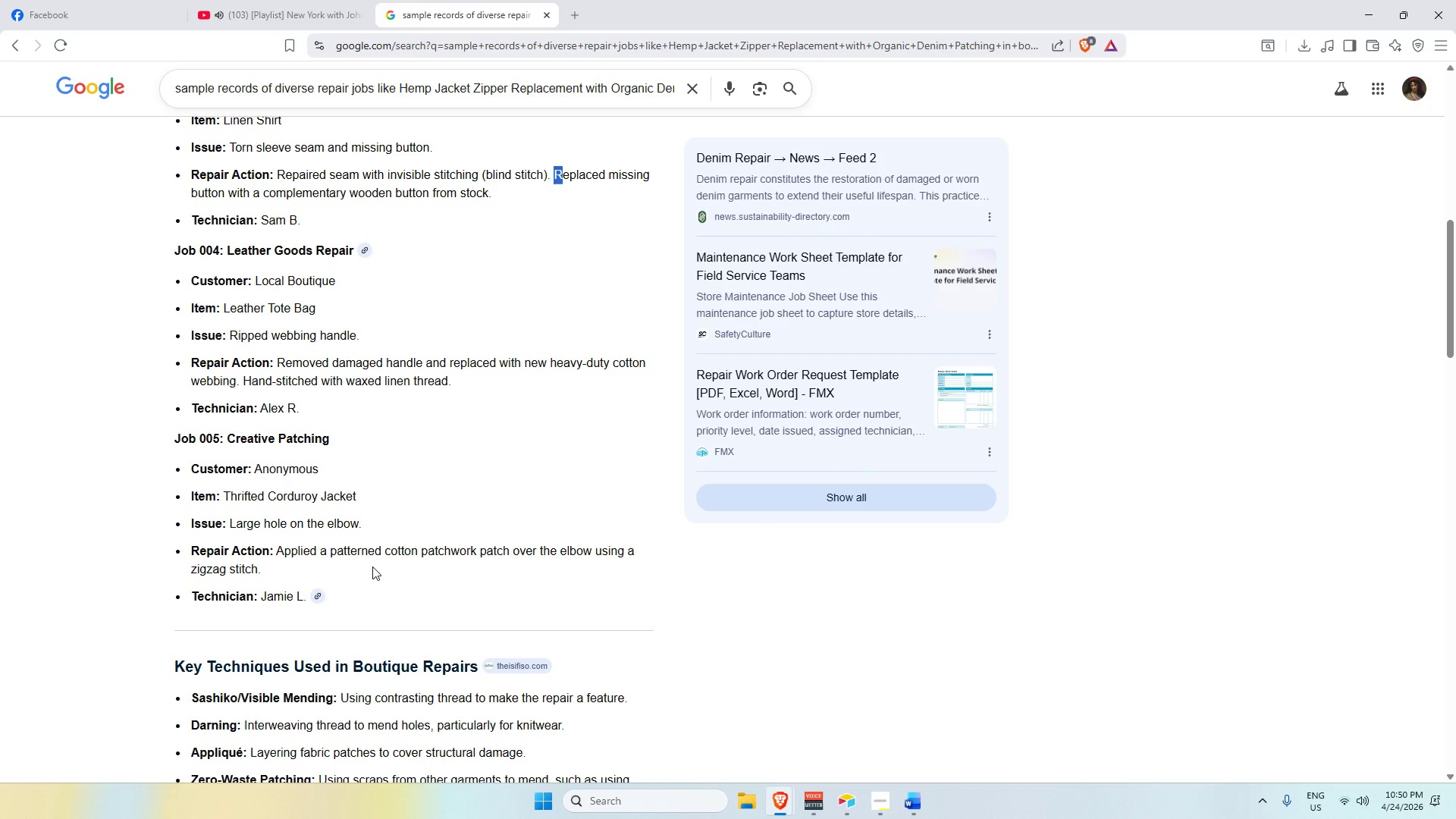 
key(Alt+AltLeft)
 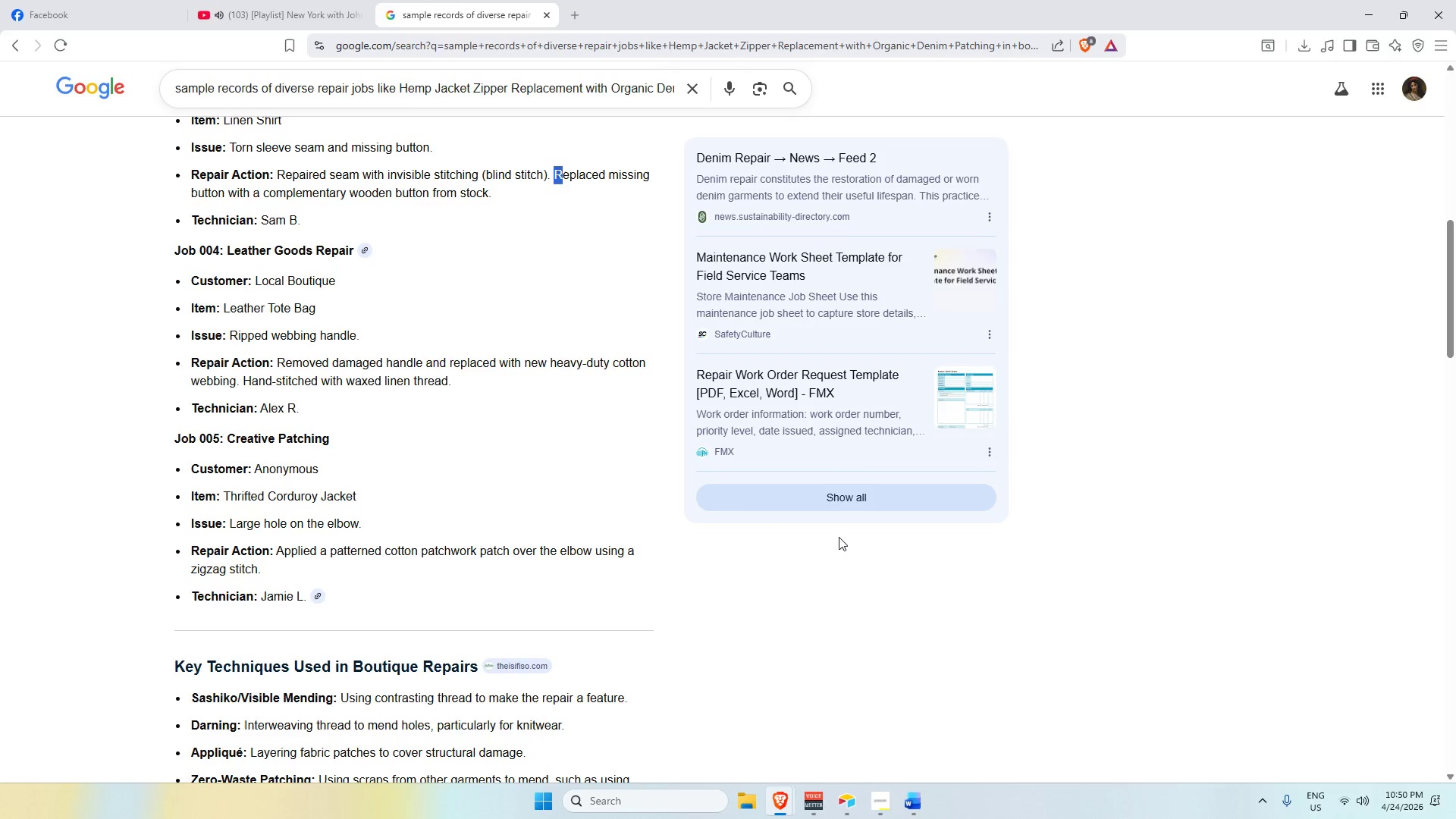 
key(Alt+Tab)
 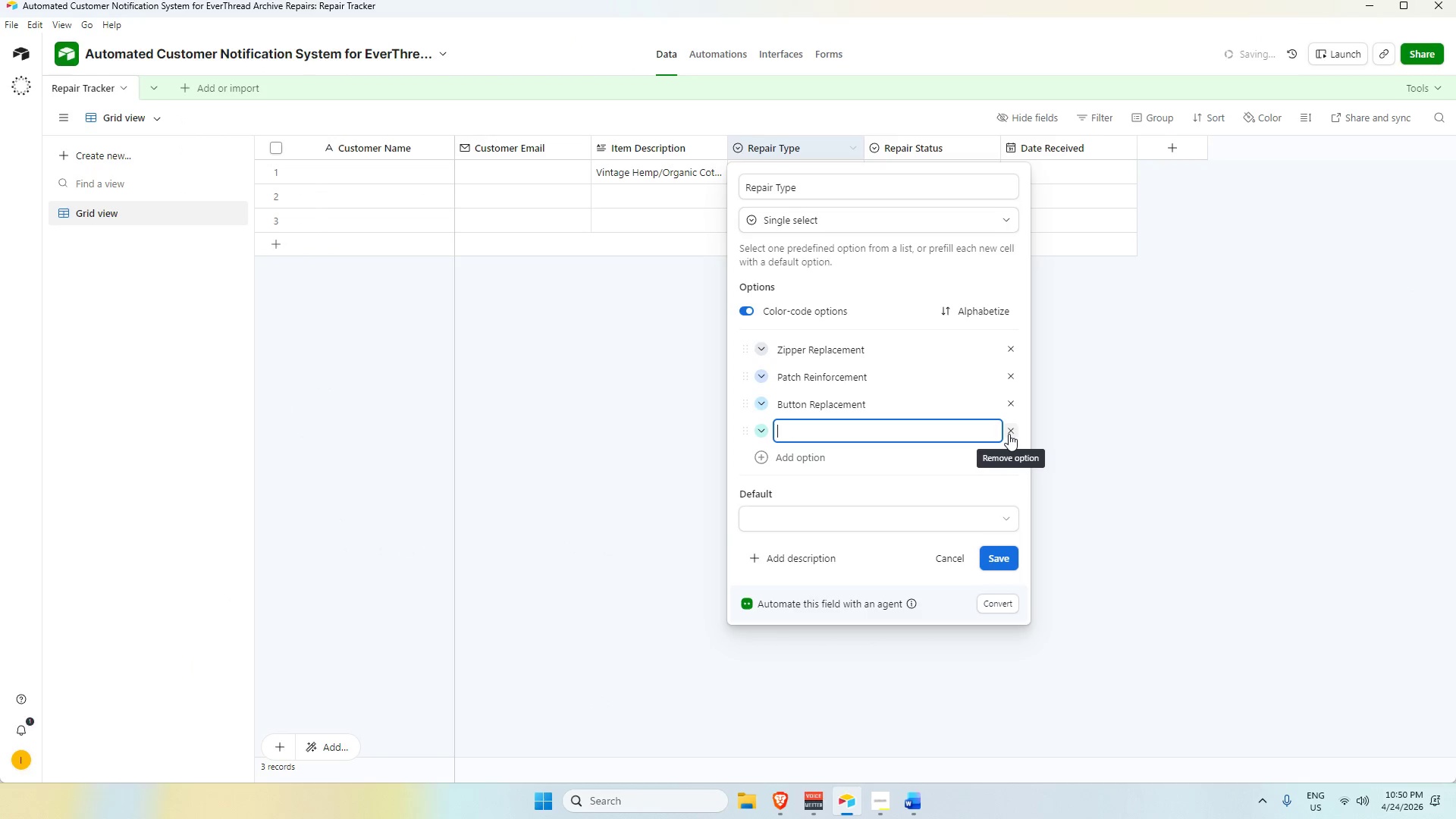 
key(Alt+AltLeft)
 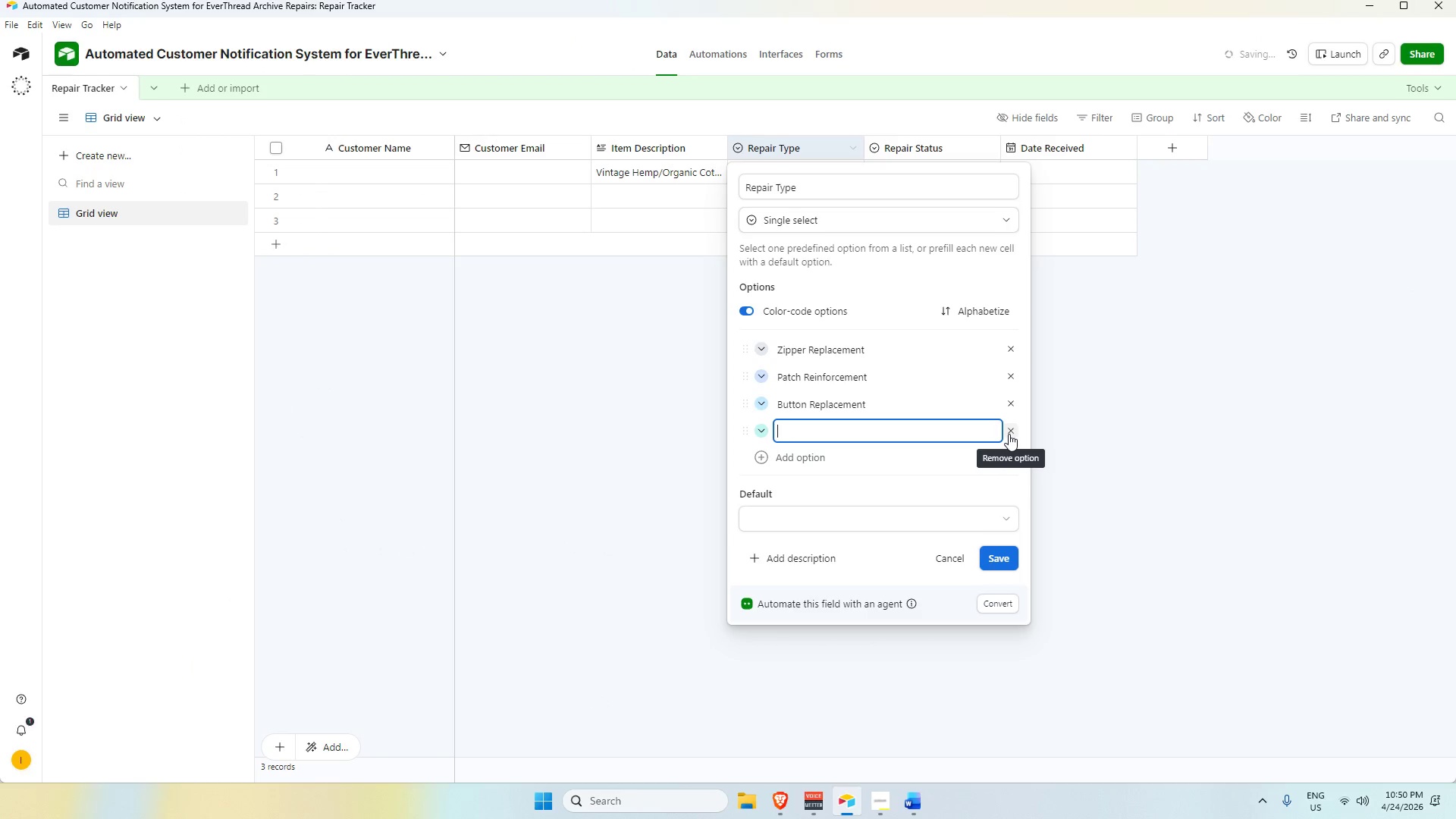 
key(Alt+Tab)
 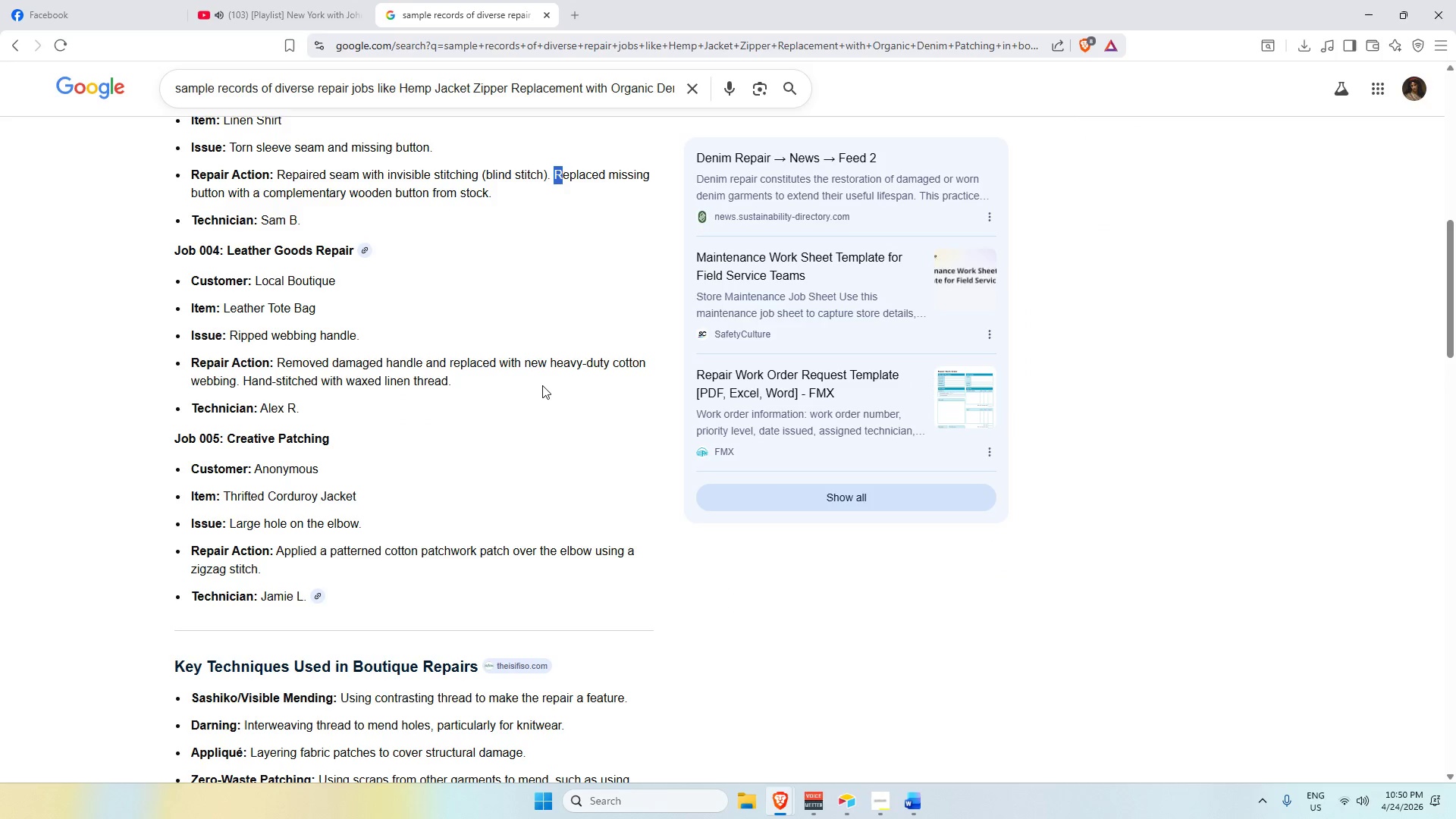 
scroll: coordinate [529, 406], scroll_direction: up, amount: 13.0
 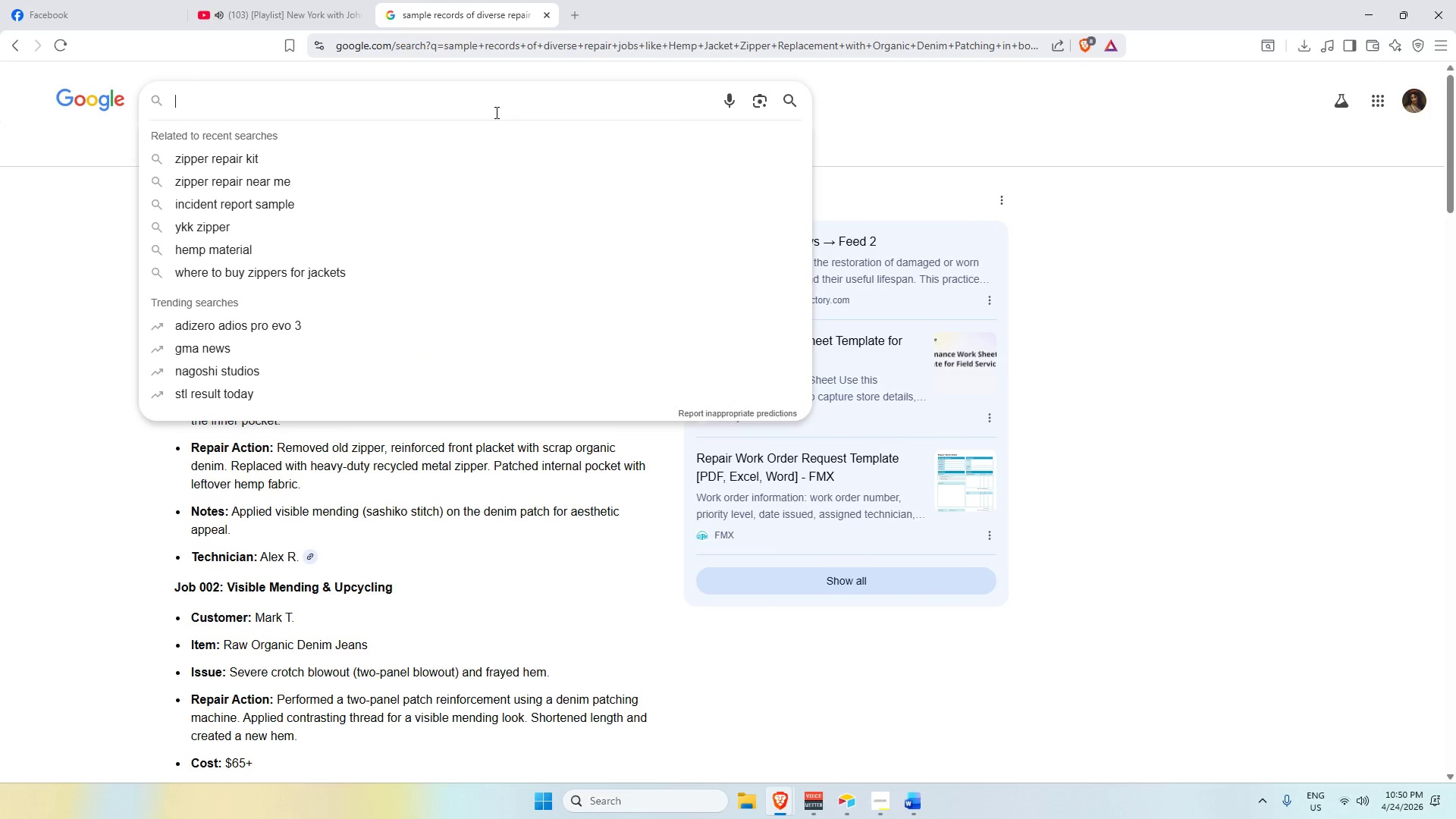 
type(sample of )
key(Backspace)
key(Backspace)
key(Backspace)
key(Backspace)
type(s of repair types in a boutique)
 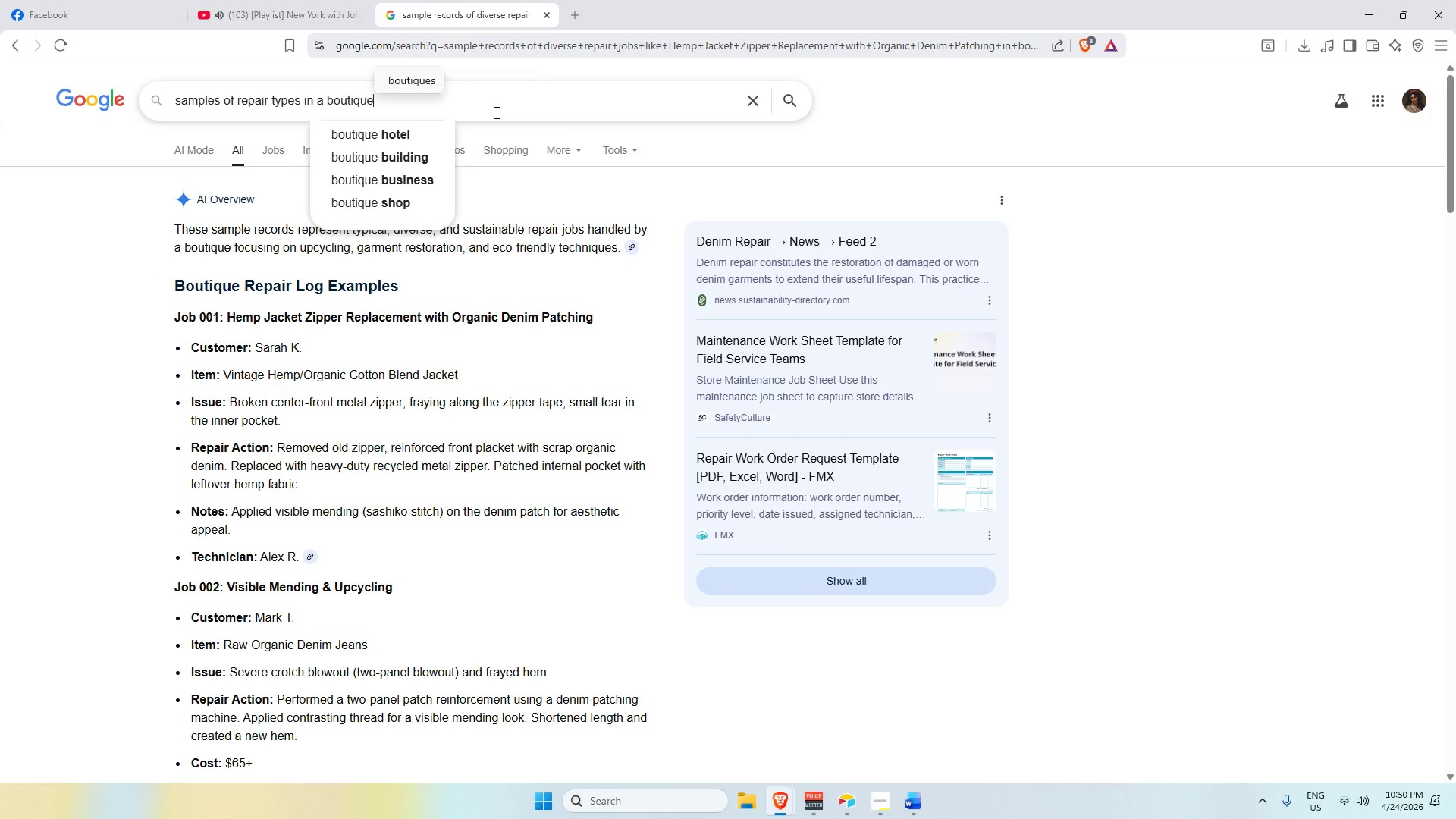 
key(Enter)
 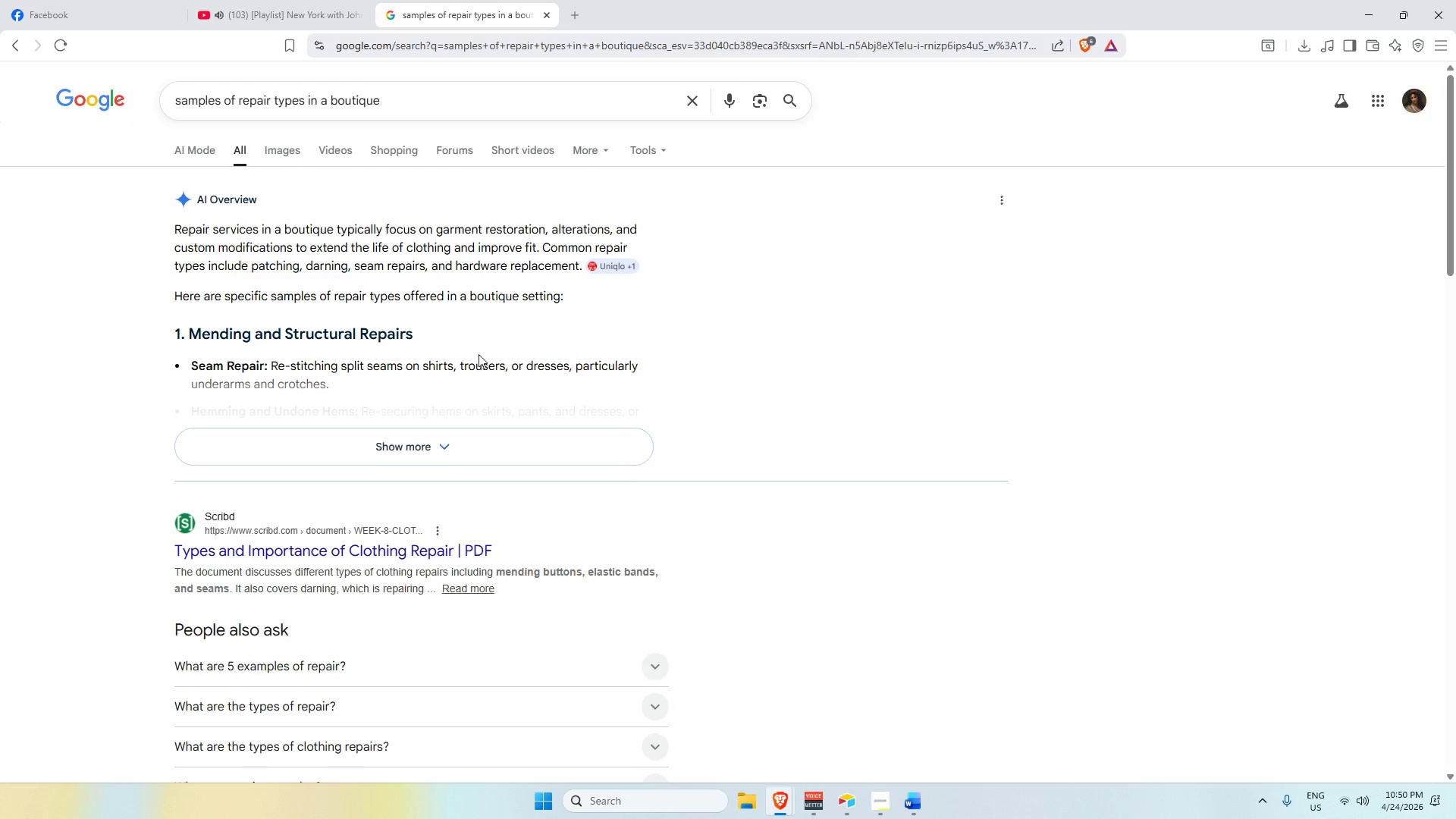 
left_click([391, 443])
 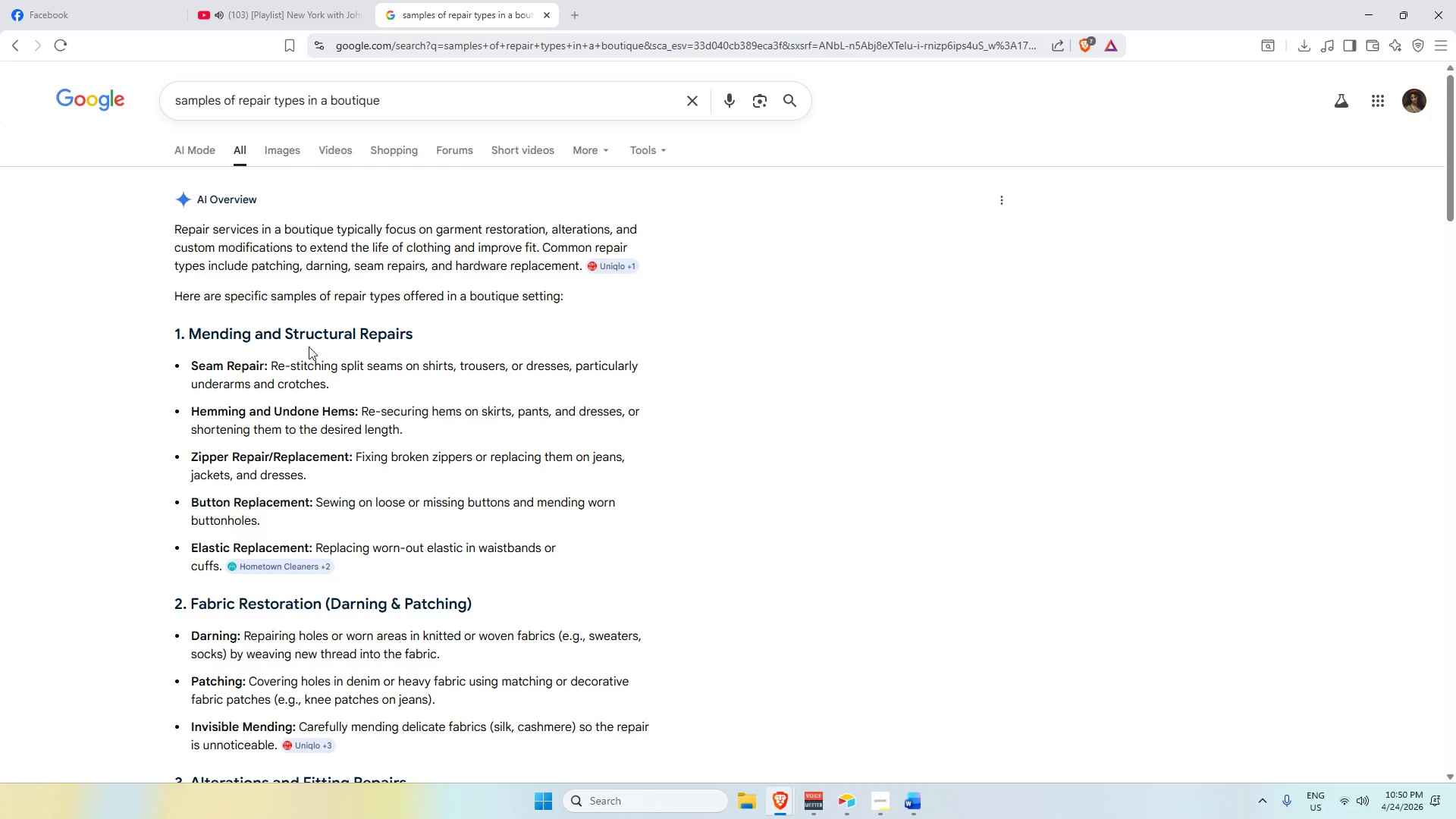 
scroll: coordinate [313, 350], scroll_direction: down, amount: 1.0
 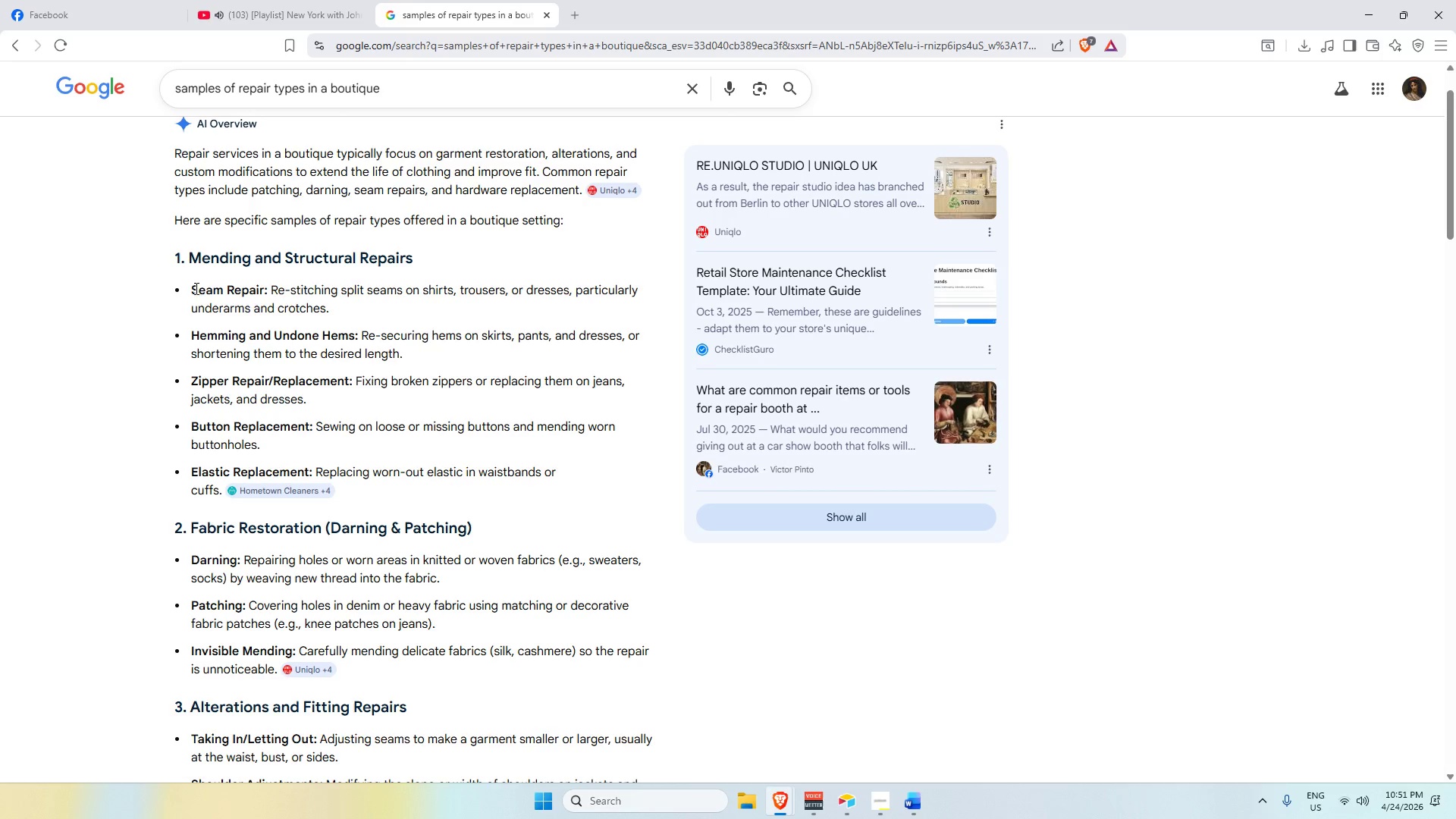 
left_click_drag(start_coordinate=[191, 287], to_coordinate=[262, 291])
 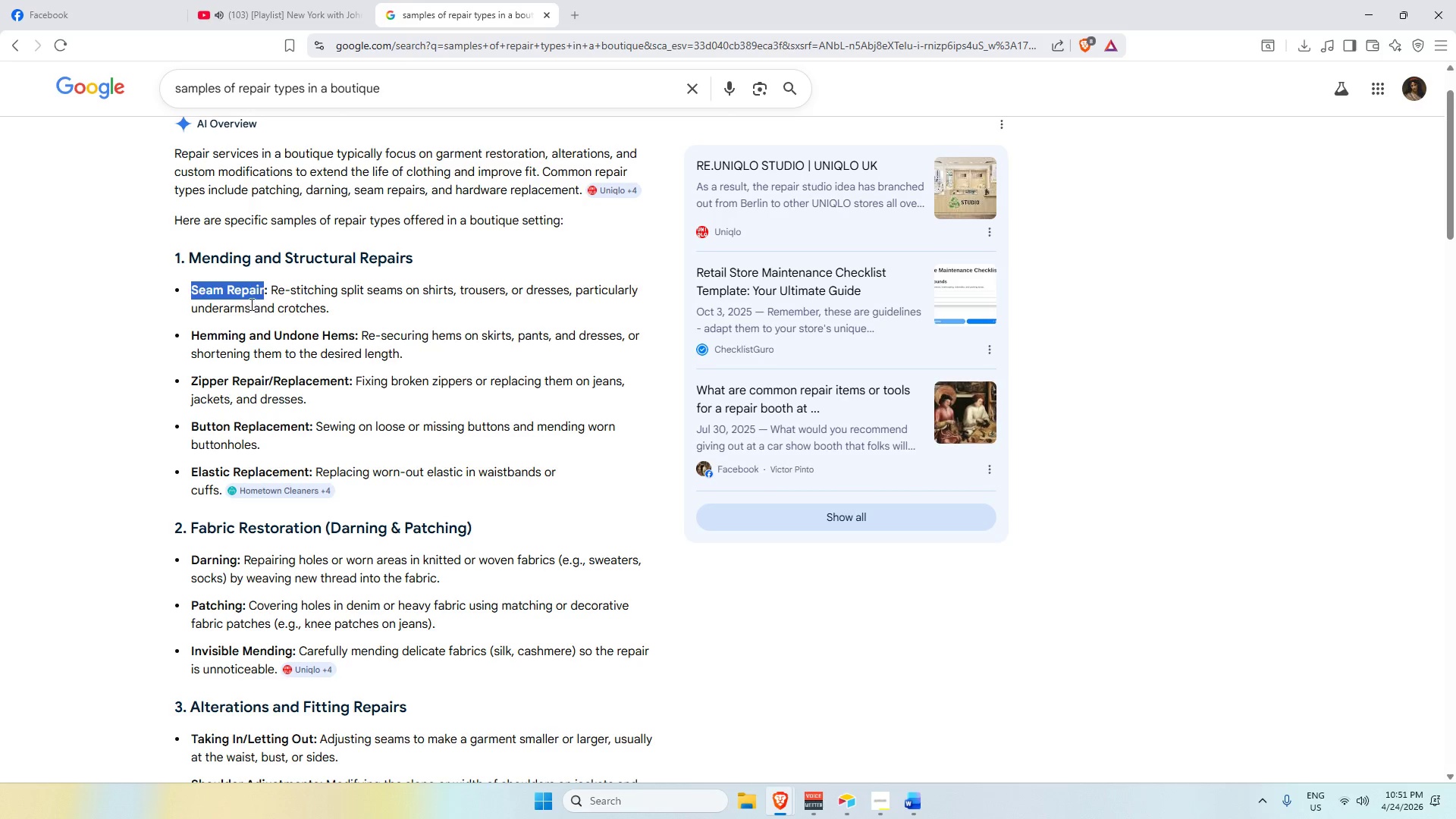 
key(Control+C)
 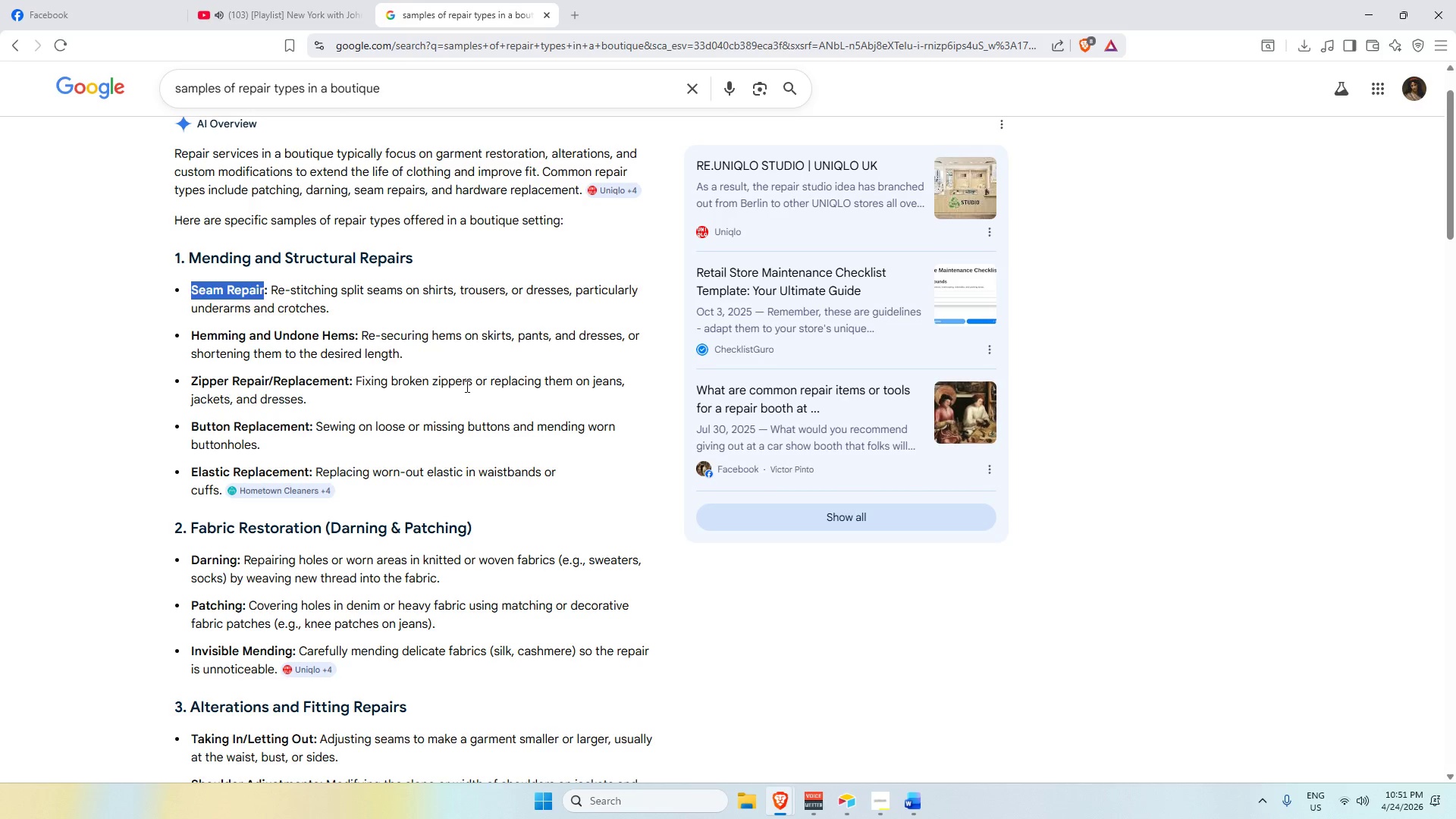 
key(Alt+AltLeft)
 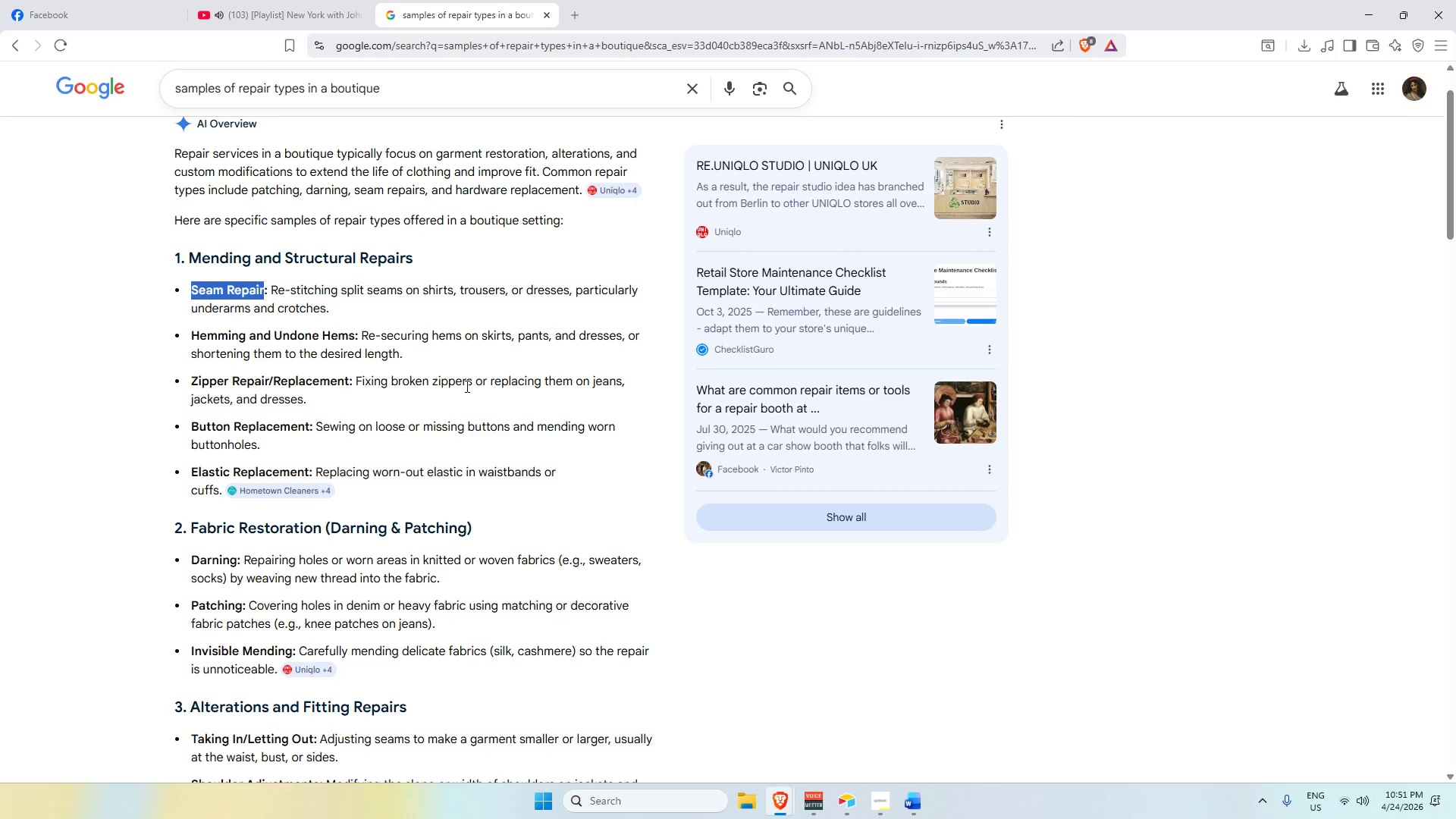 
key(Alt+Tab)
 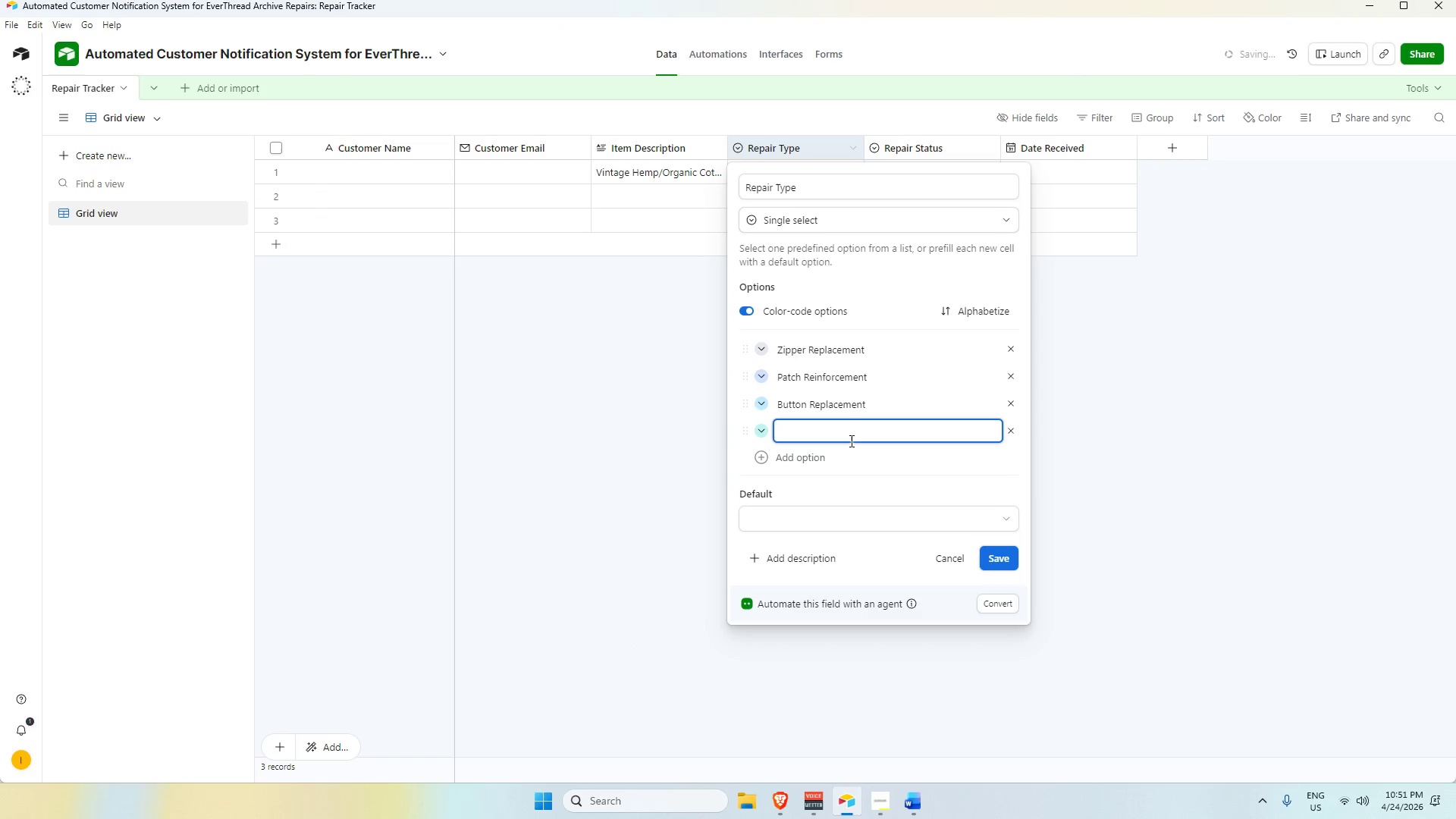 
key(Control+V)
 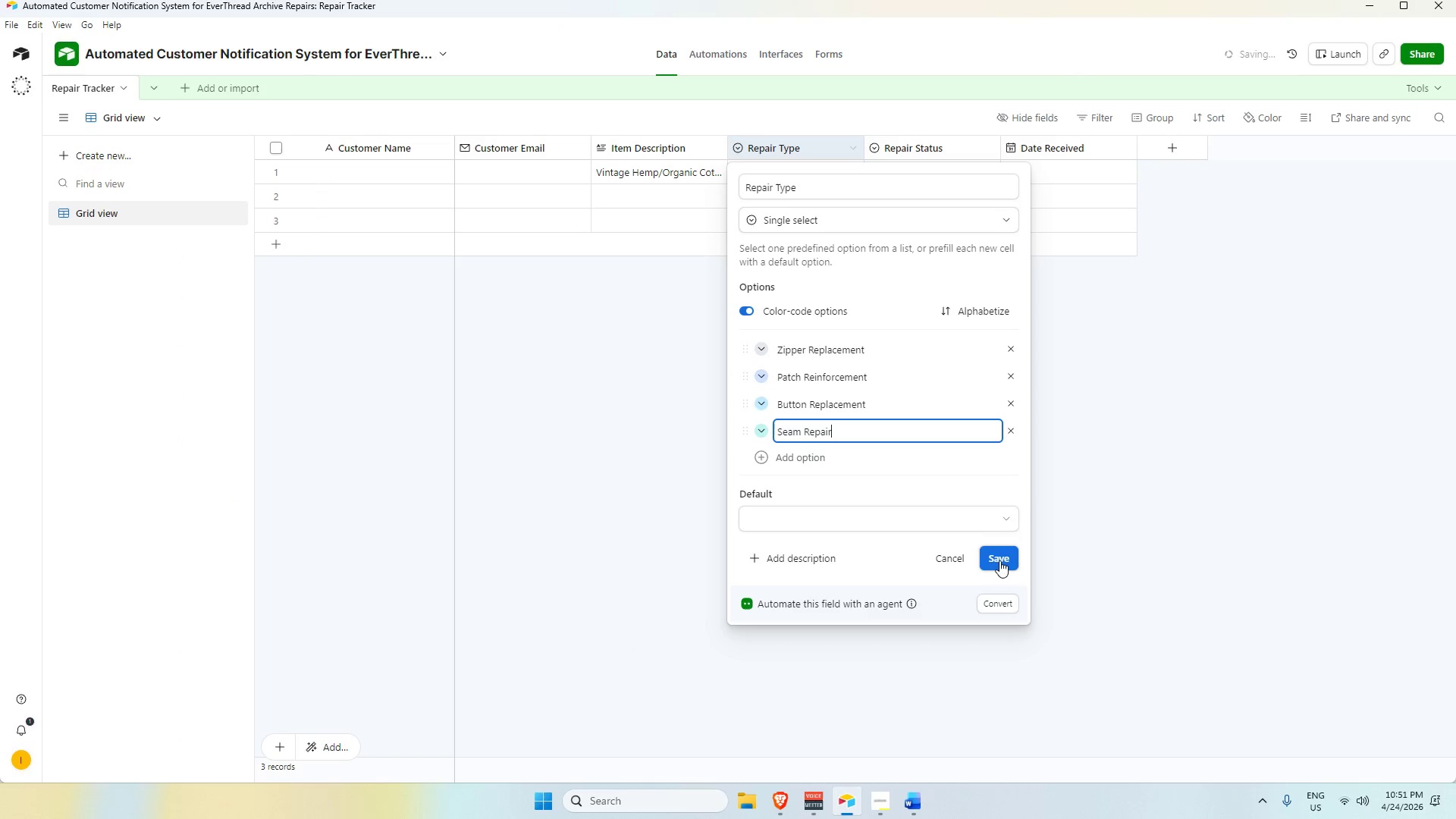 
key(Alt+AltLeft)
 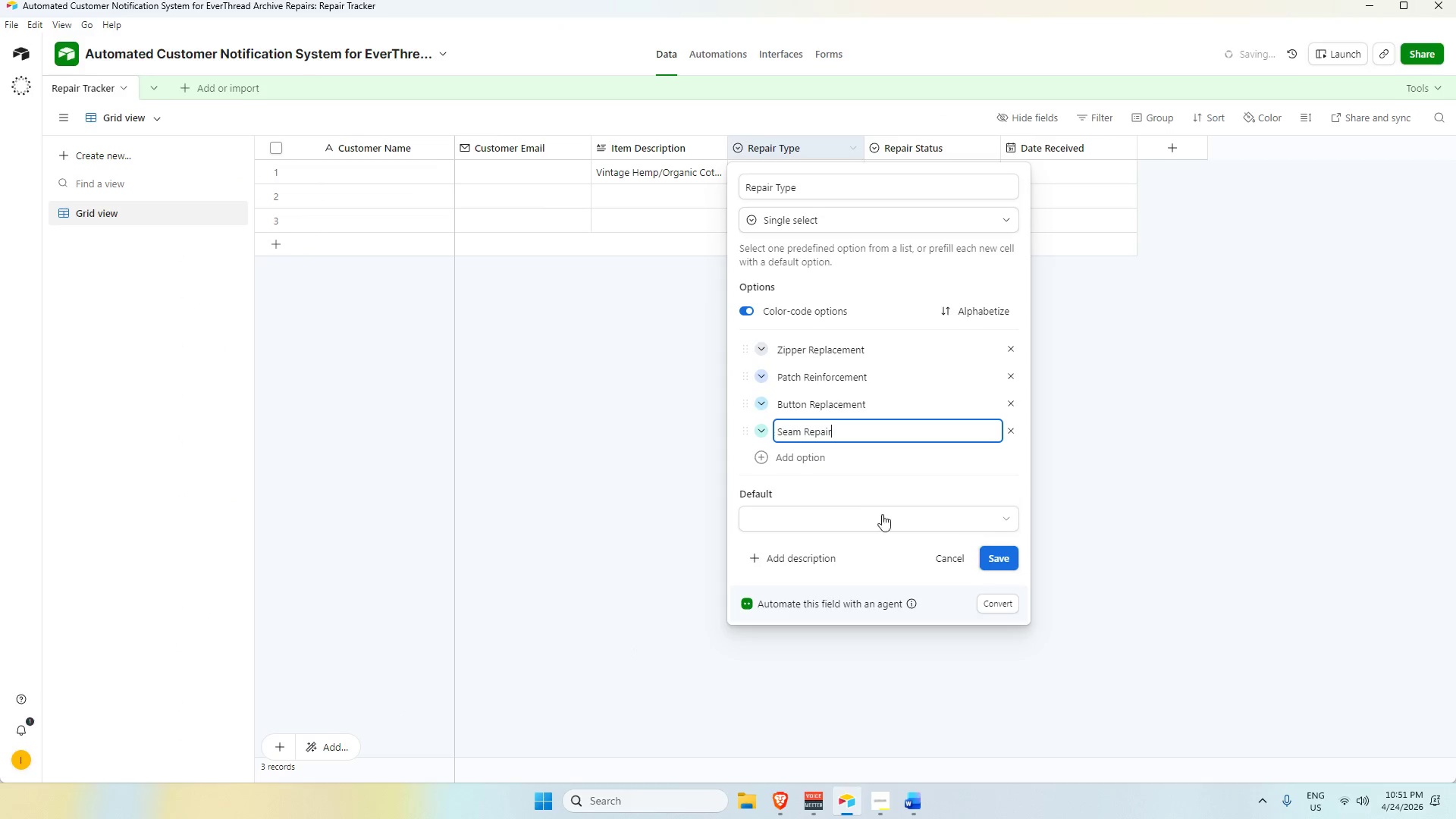 
key(Alt+Tab)
 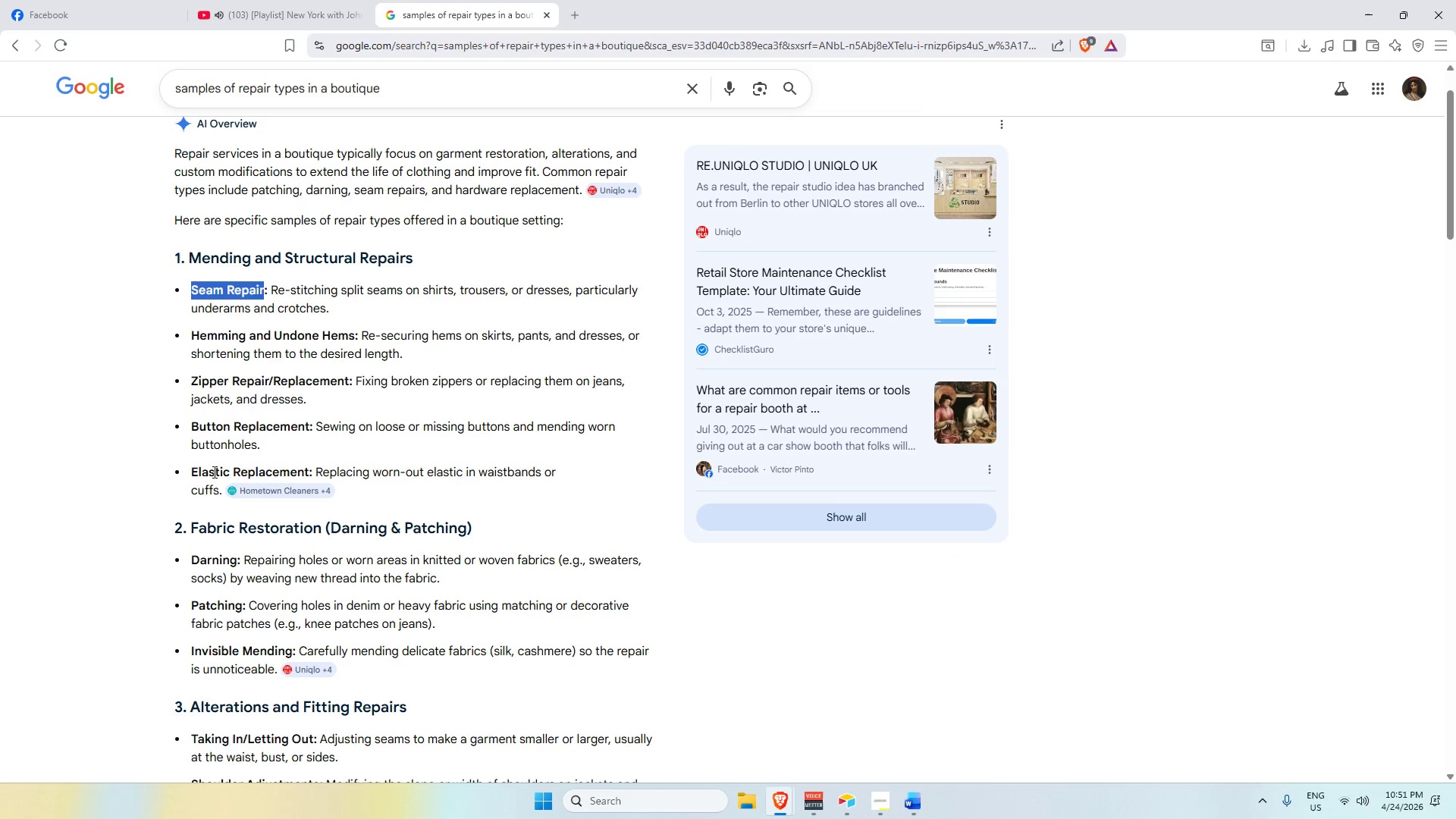 
left_click_drag(start_coordinate=[193, 471], to_coordinate=[308, 470])
 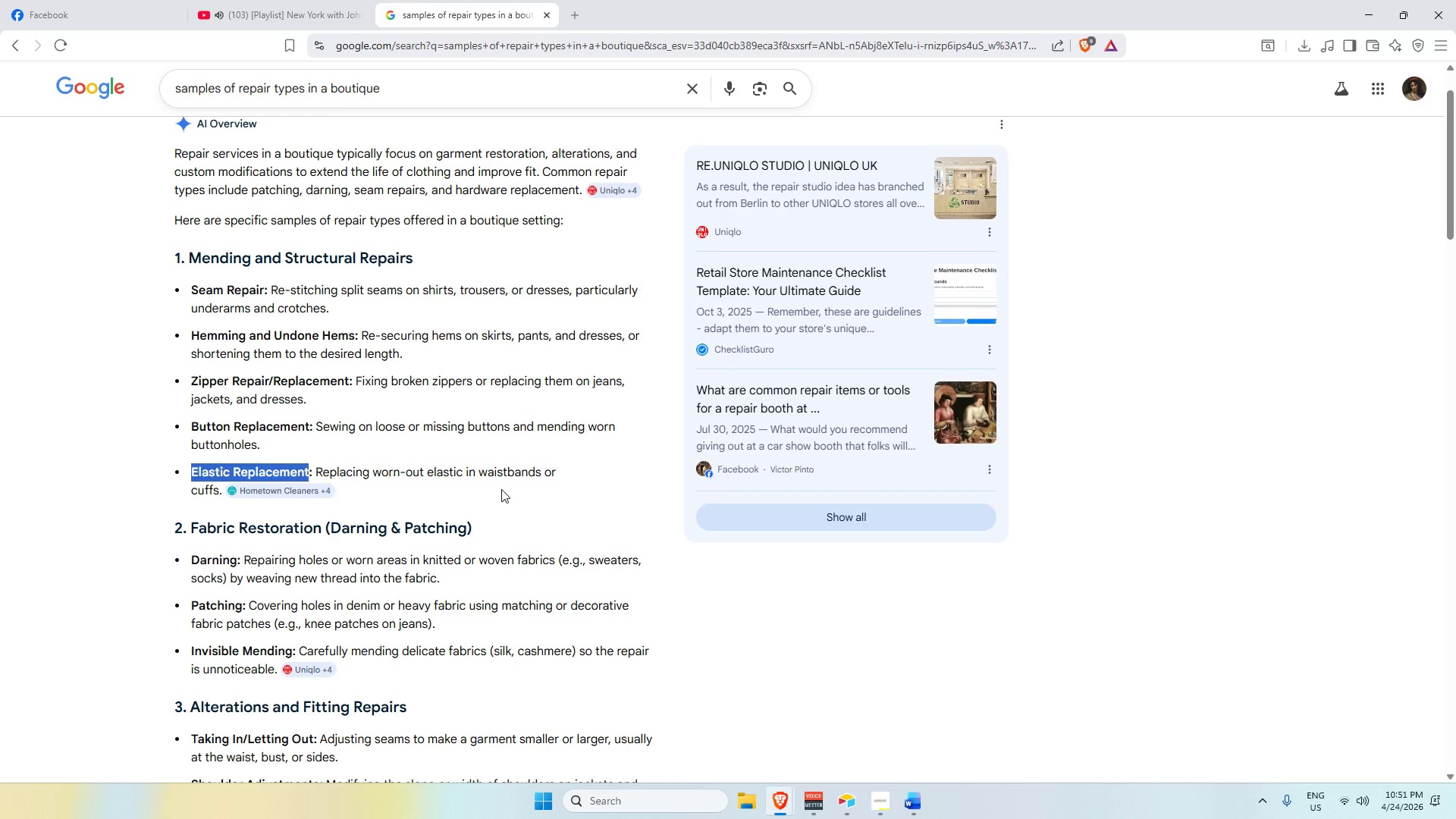 
key(Control+C)
 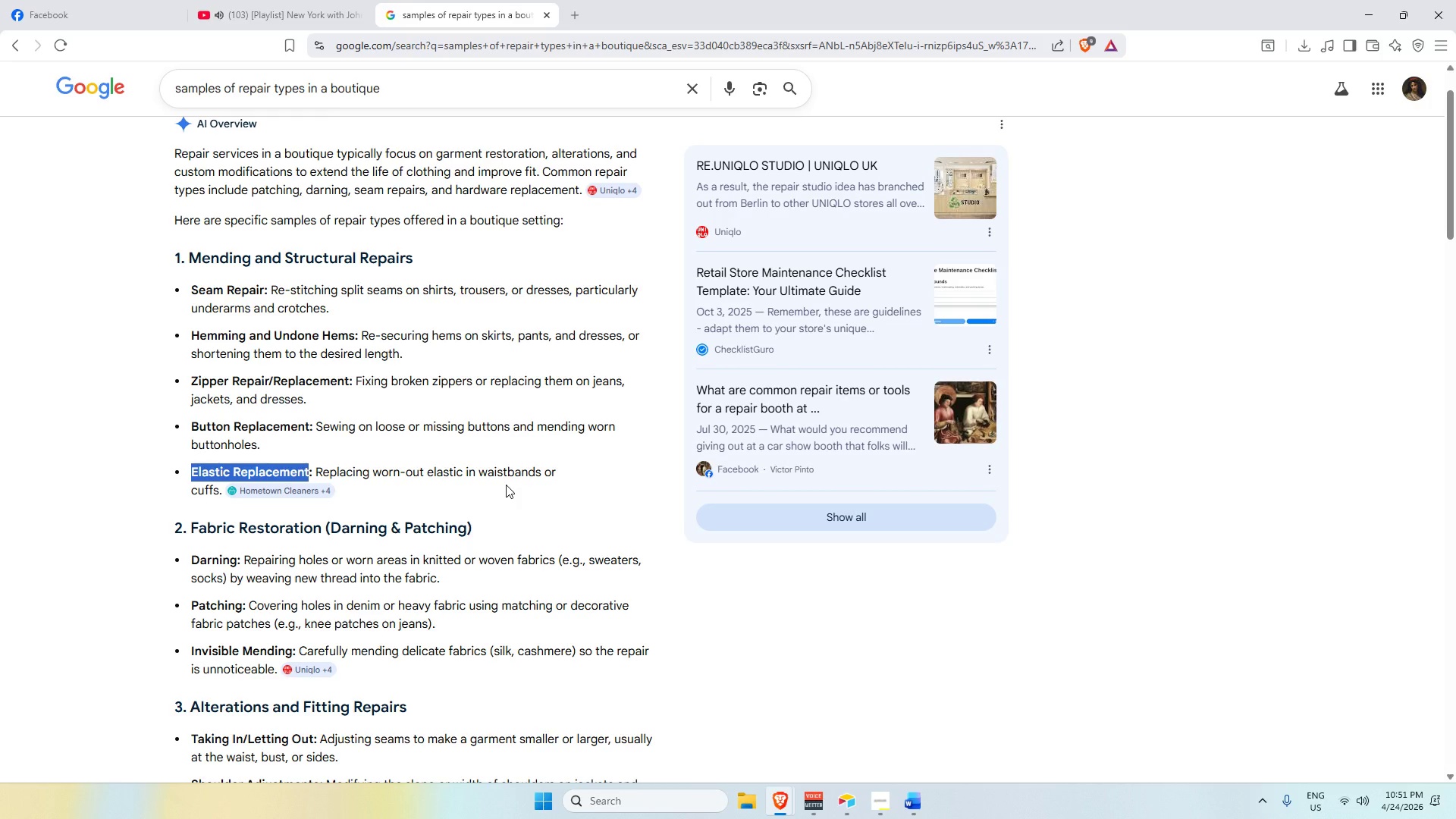 
key(Alt+AltLeft)
 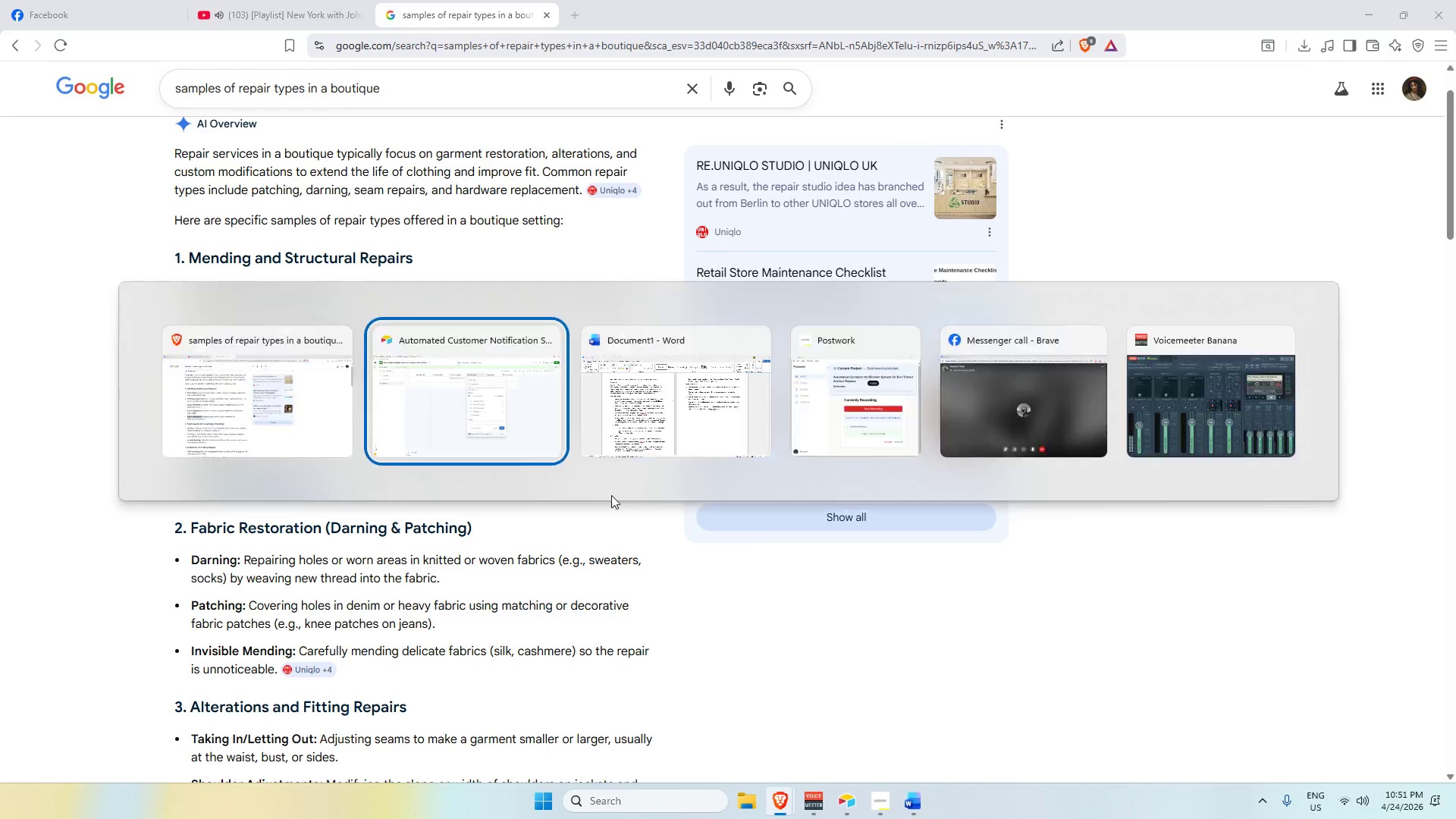 
key(Alt+Tab)
 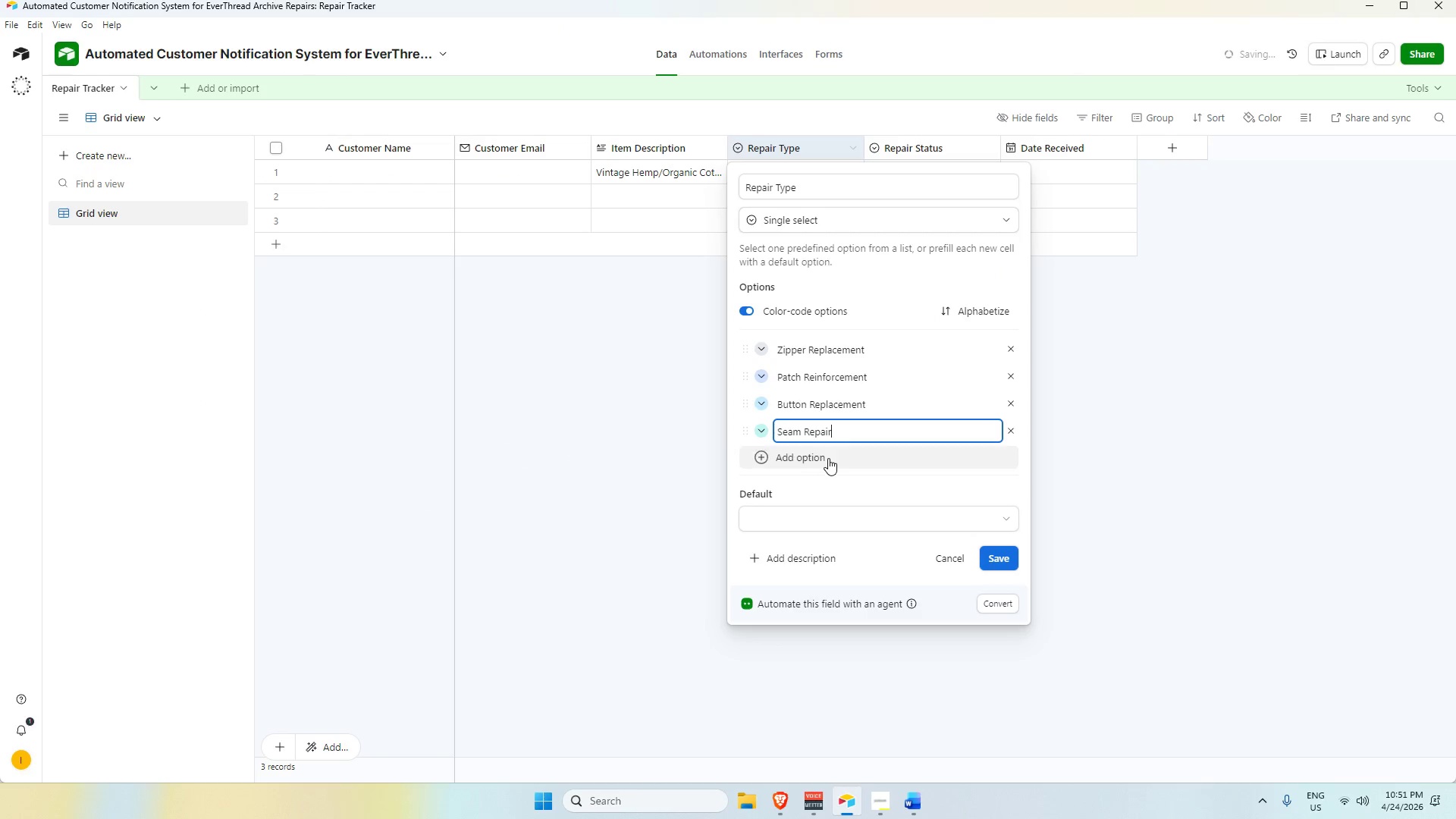 
hold_key(key=ControlLeft, duration=0.34)
 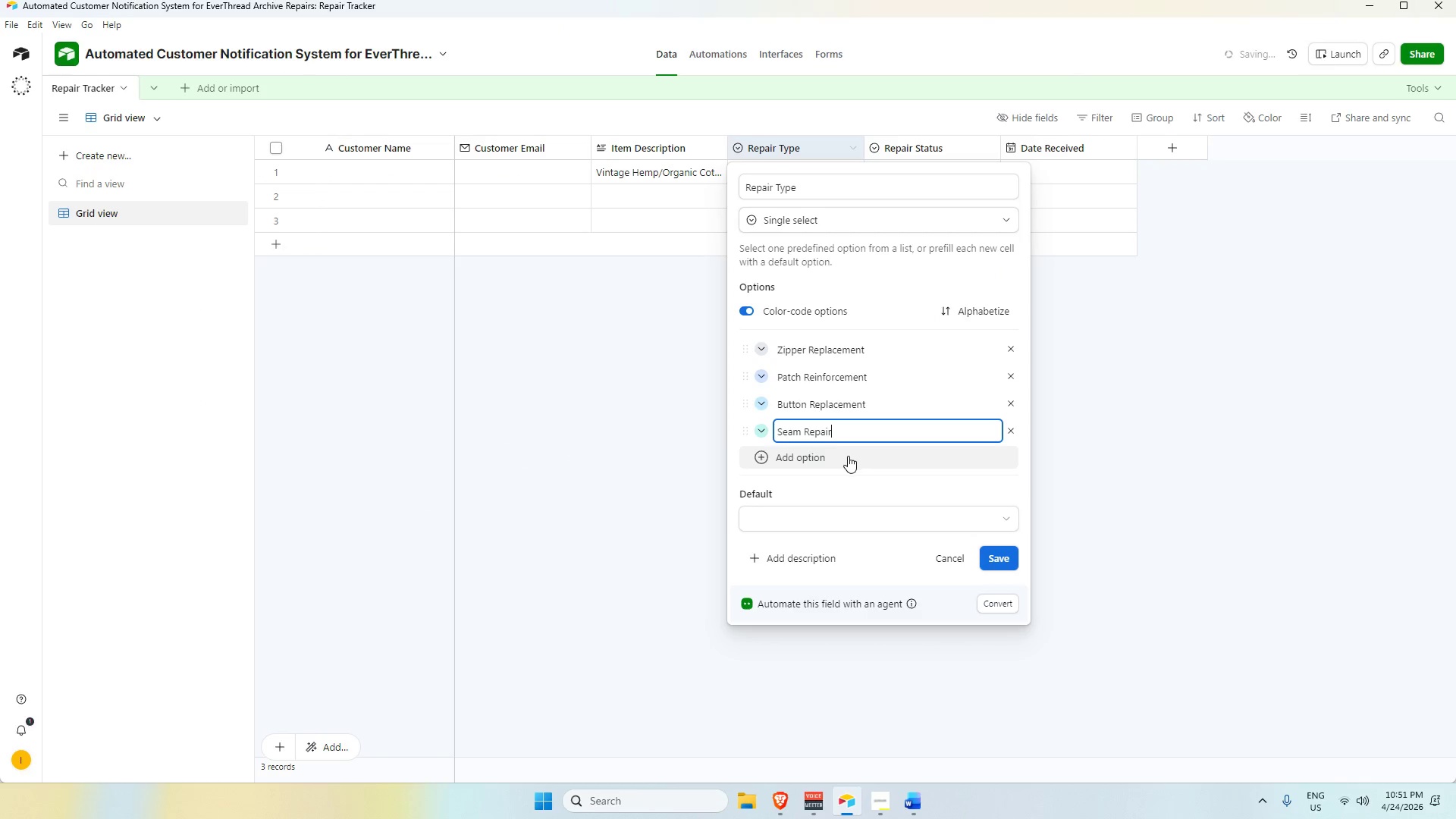 
left_click([848, 456])
 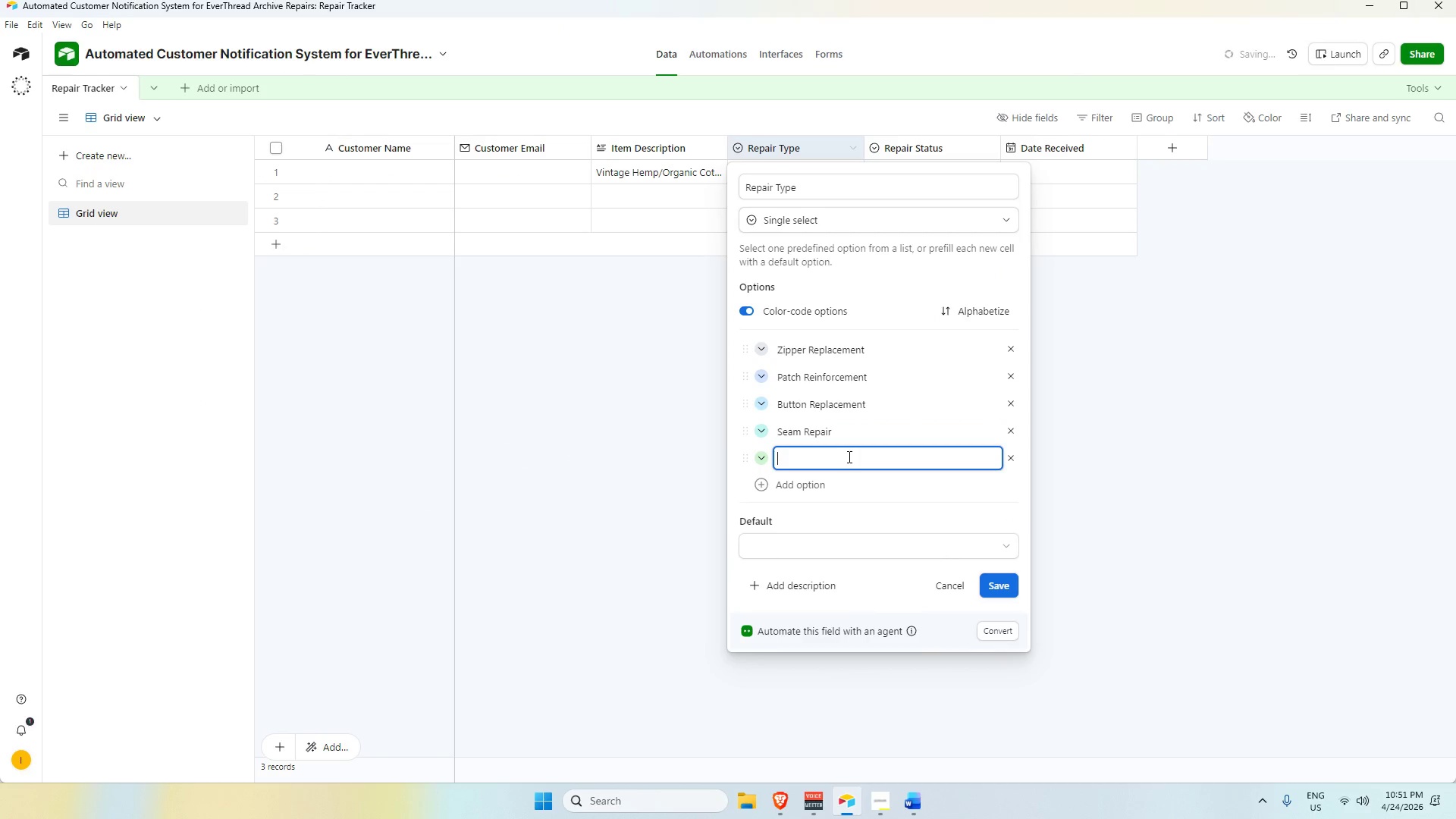 
key(Control+V)
 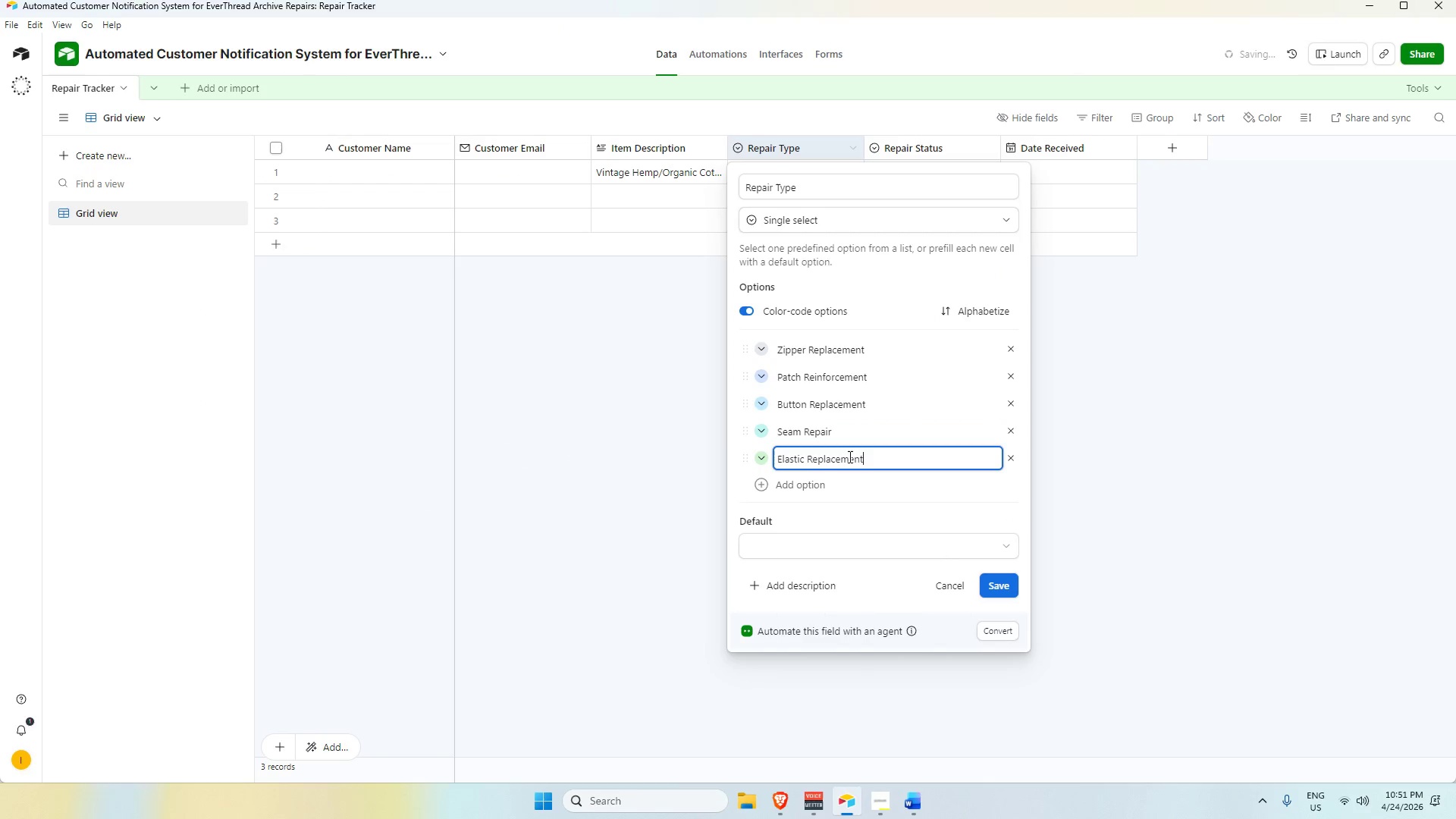 
key(Alt+AltLeft)
 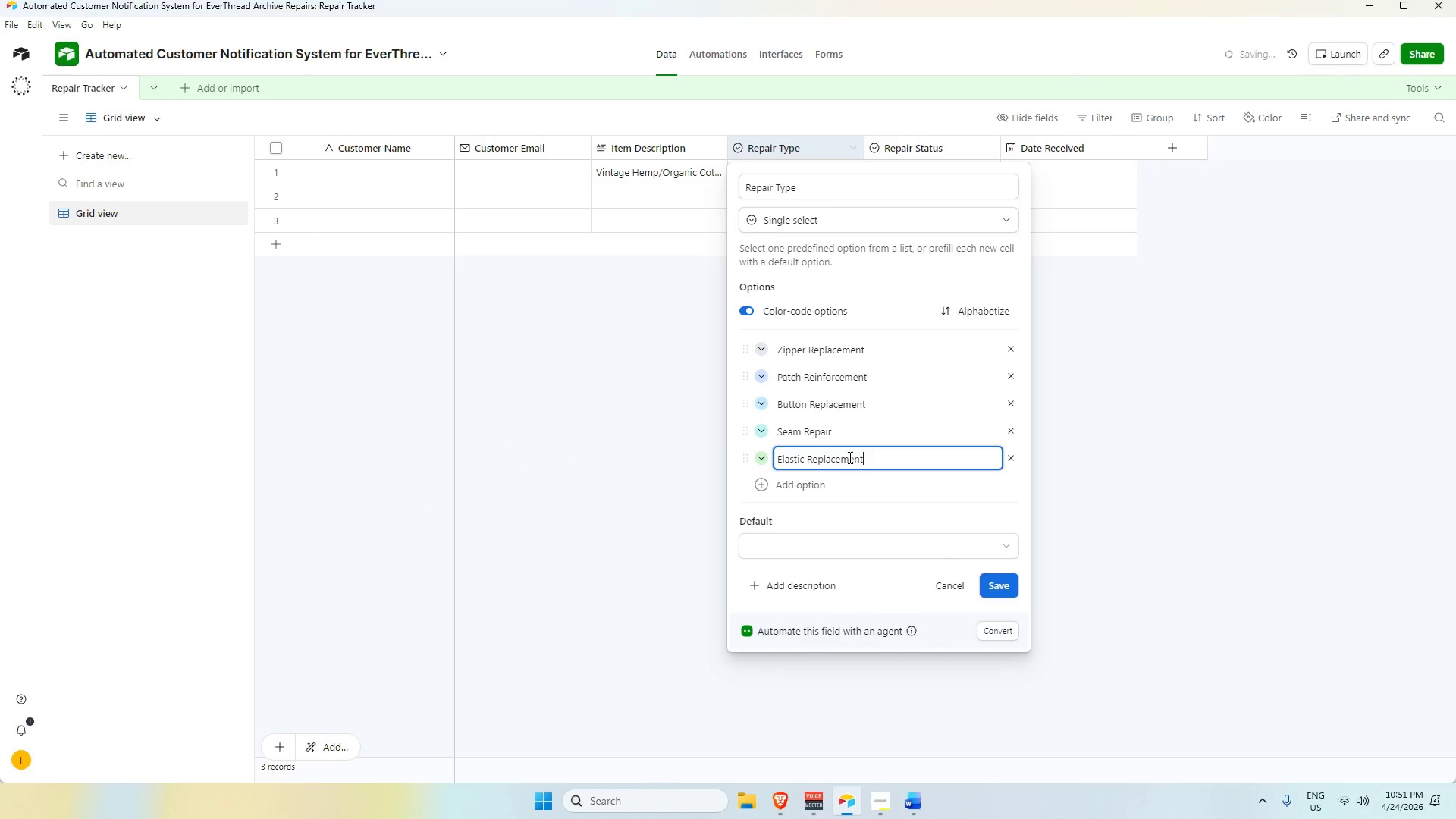 
key(Alt+Tab)
 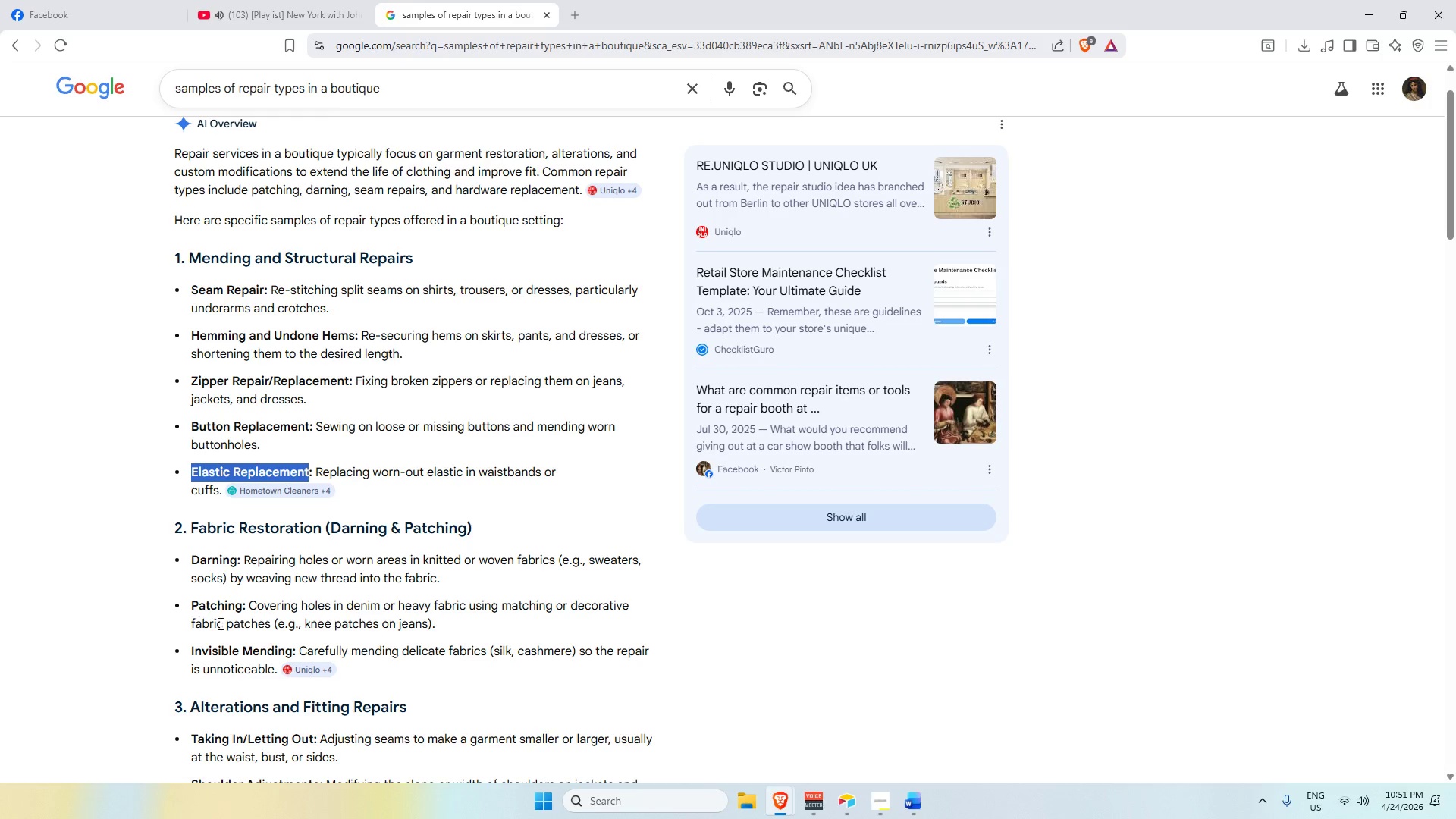 
wait(5.08)
 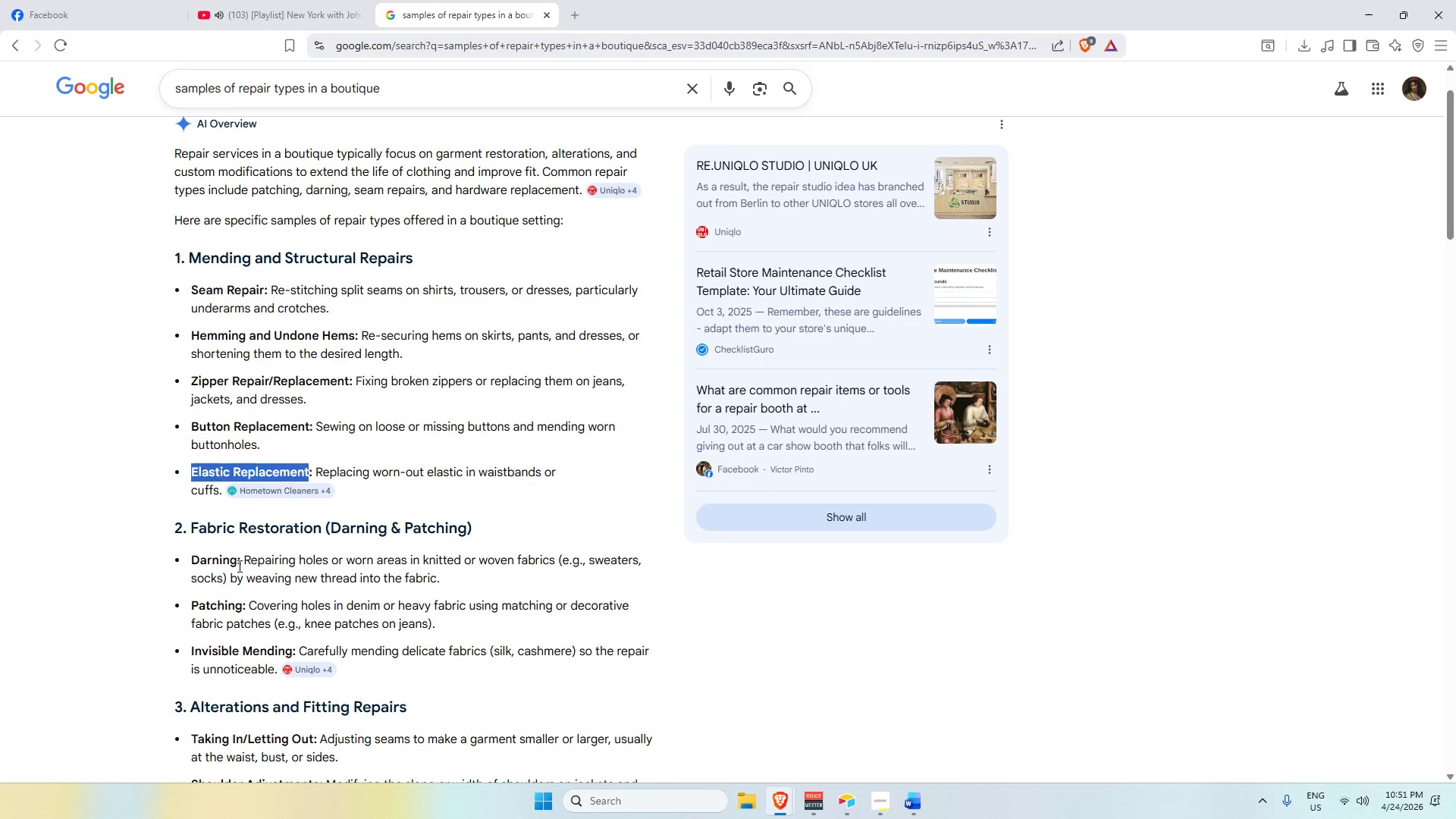 
scroll: coordinate [328, 656], scroll_direction: down, amount: 1.0
 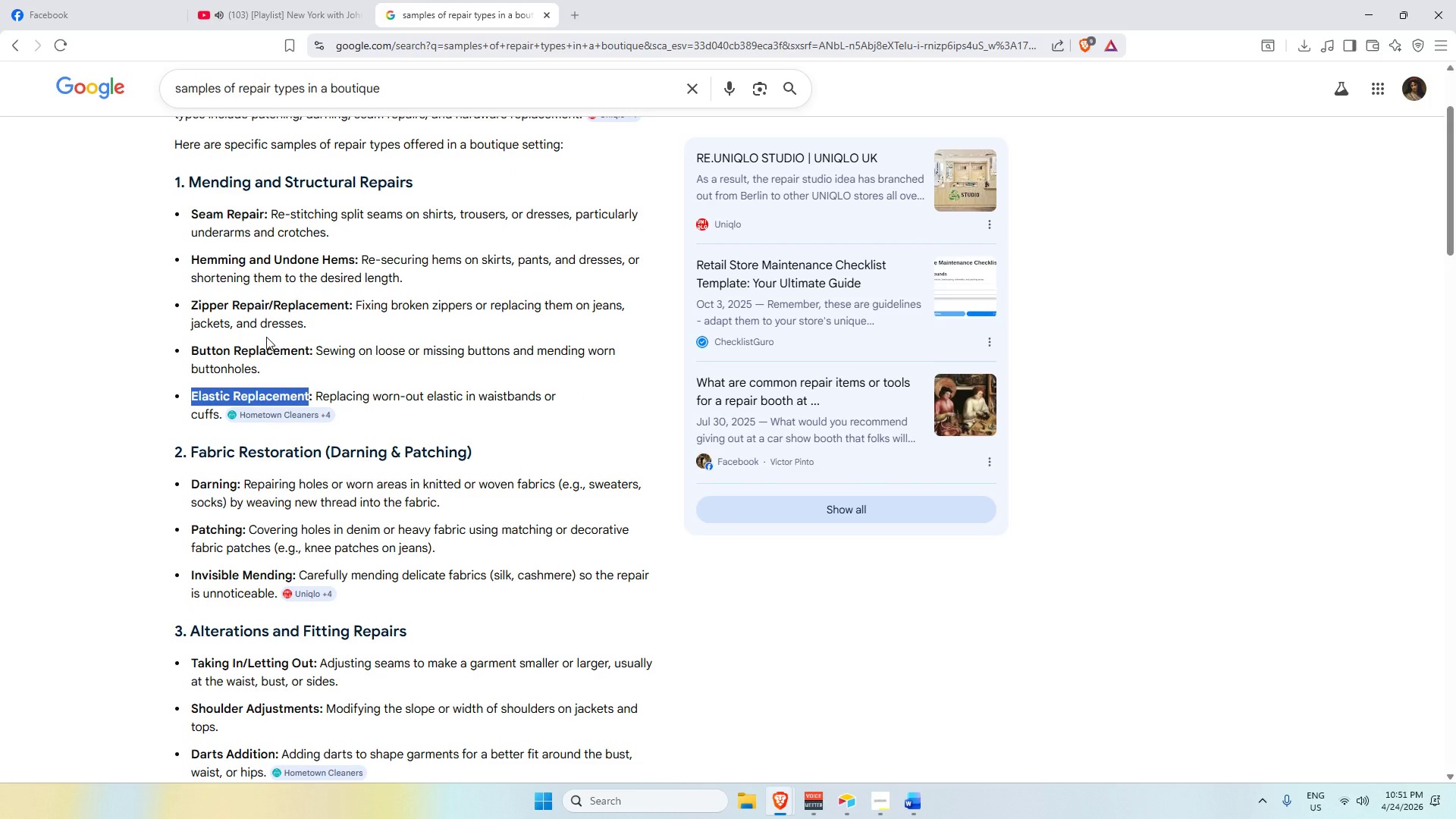 
scroll: coordinate [266, 337], scroll_direction: up, amount: 1.0
 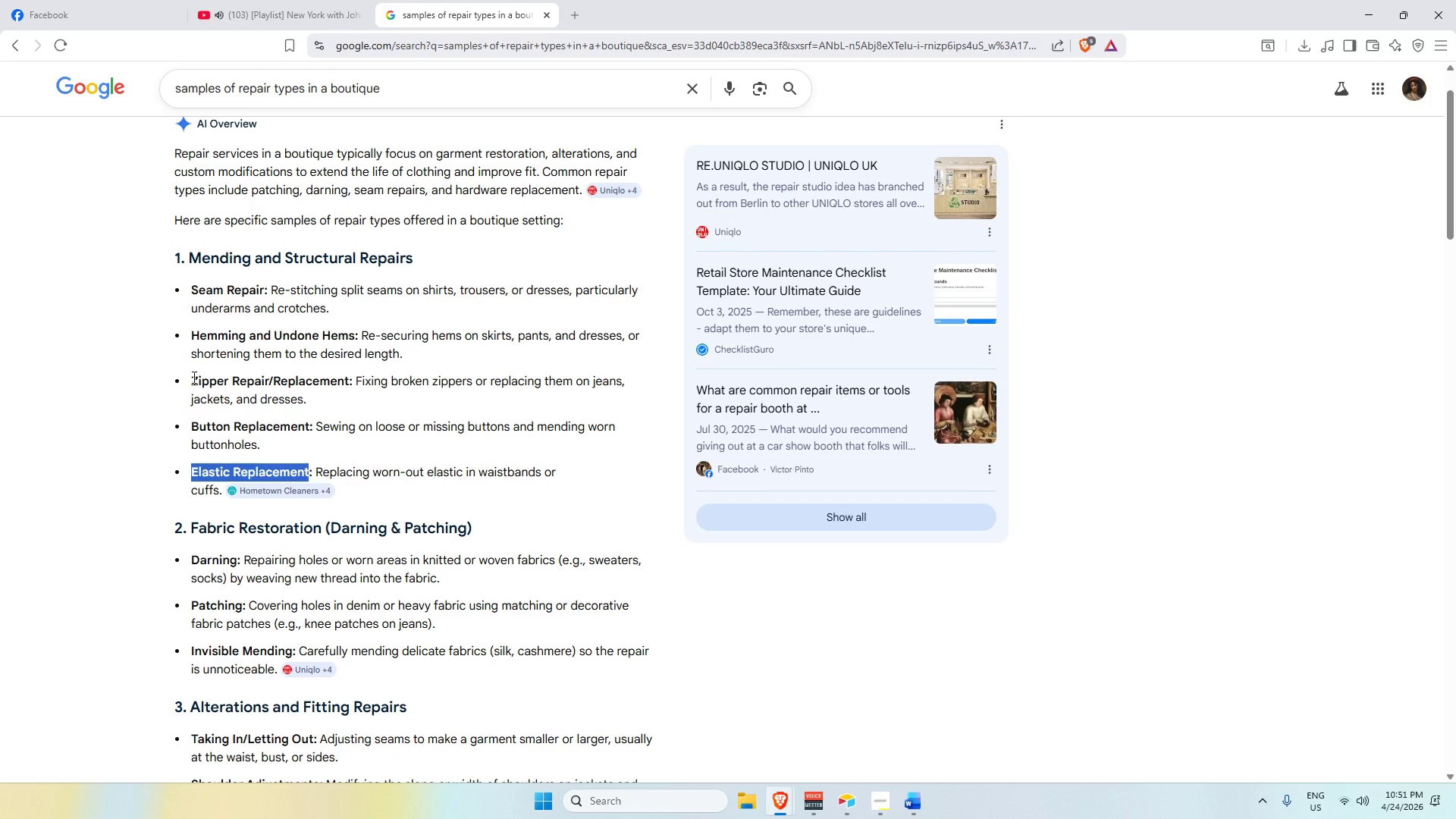 
left_click_drag(start_coordinate=[193, 377], to_coordinate=[349, 383])
 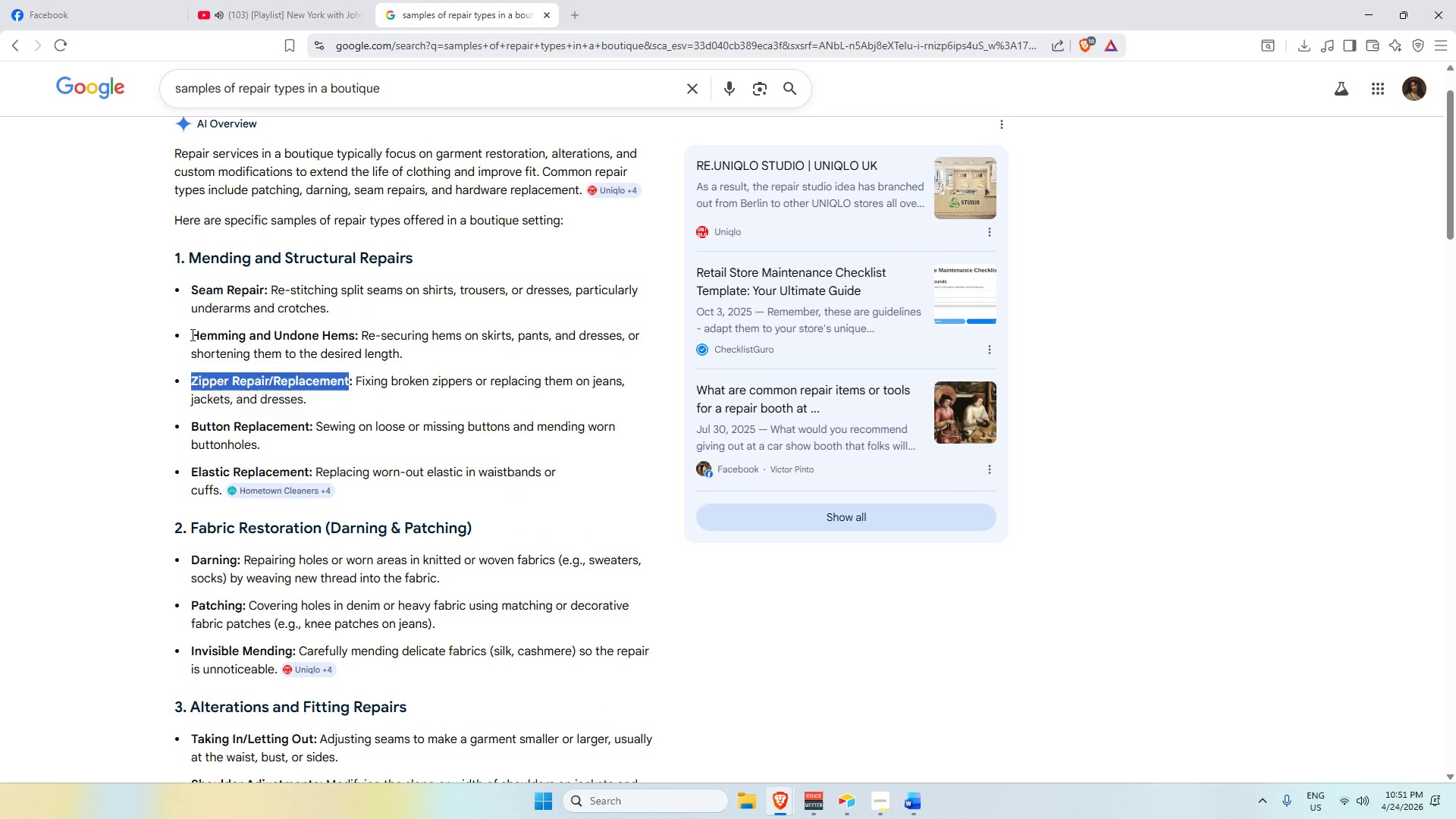 
left_click_drag(start_coordinate=[191, 334], to_coordinate=[353, 344])
 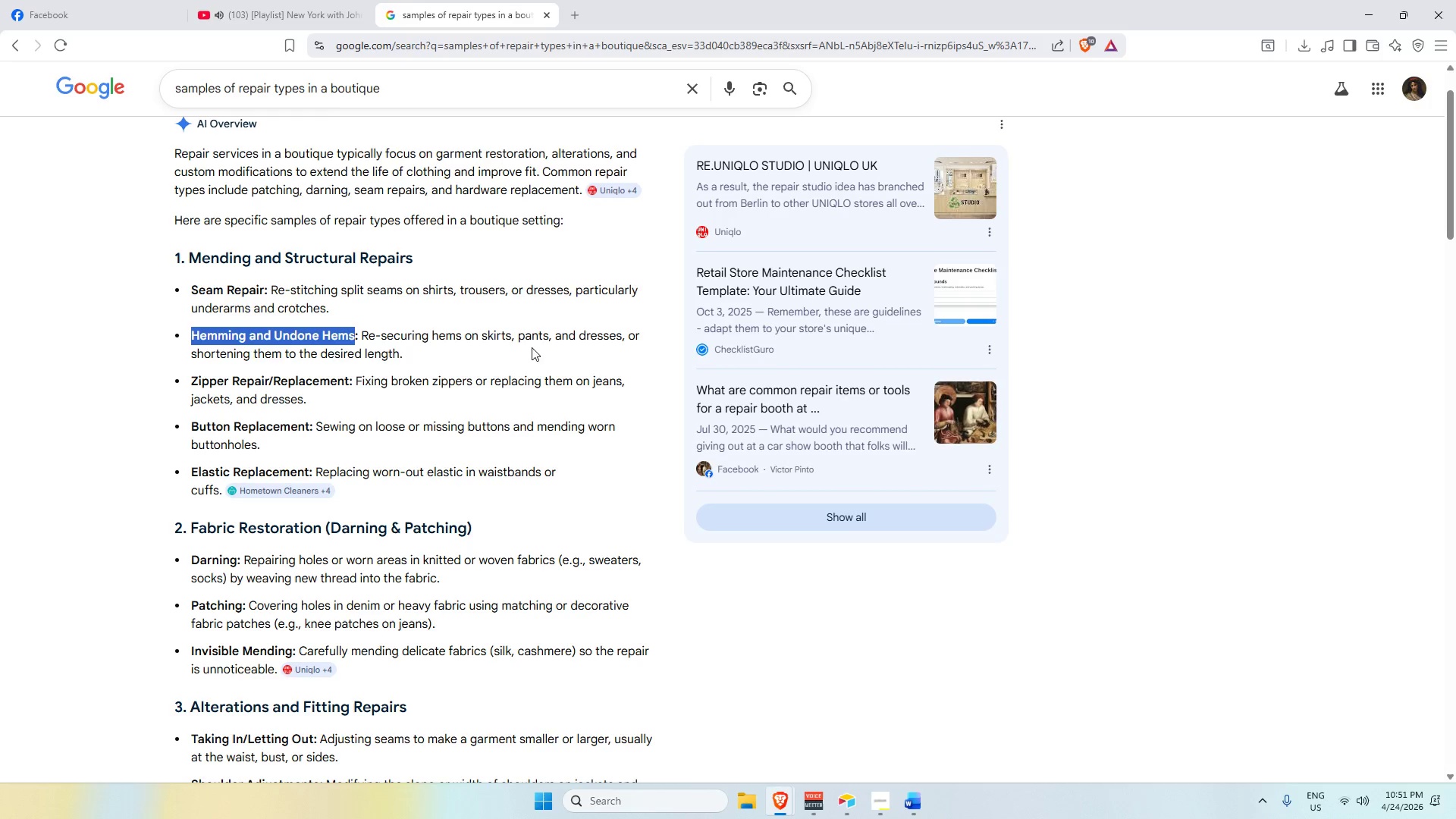 
key(Alt+AltLeft)
 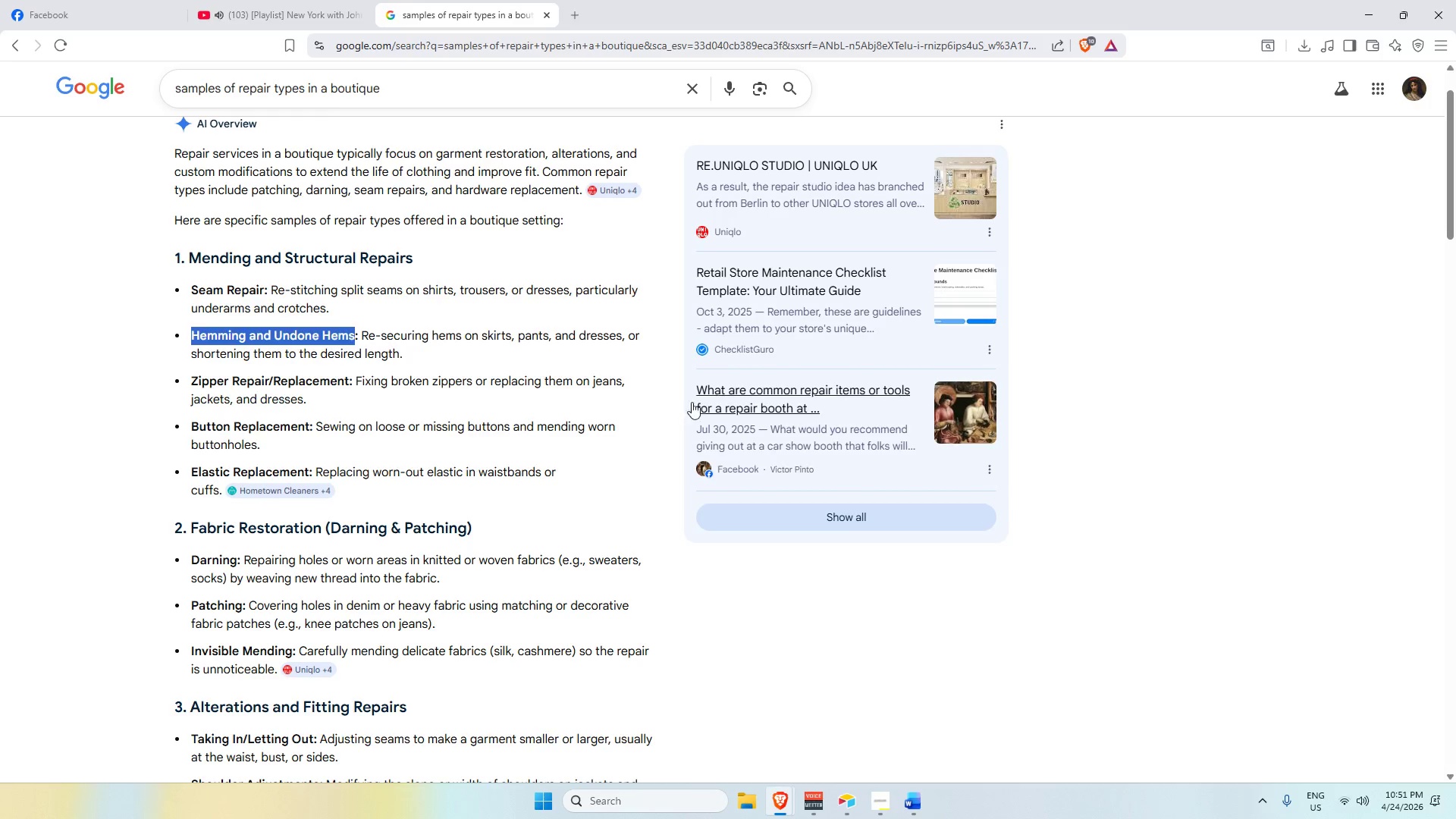 
key(Alt+Tab)
 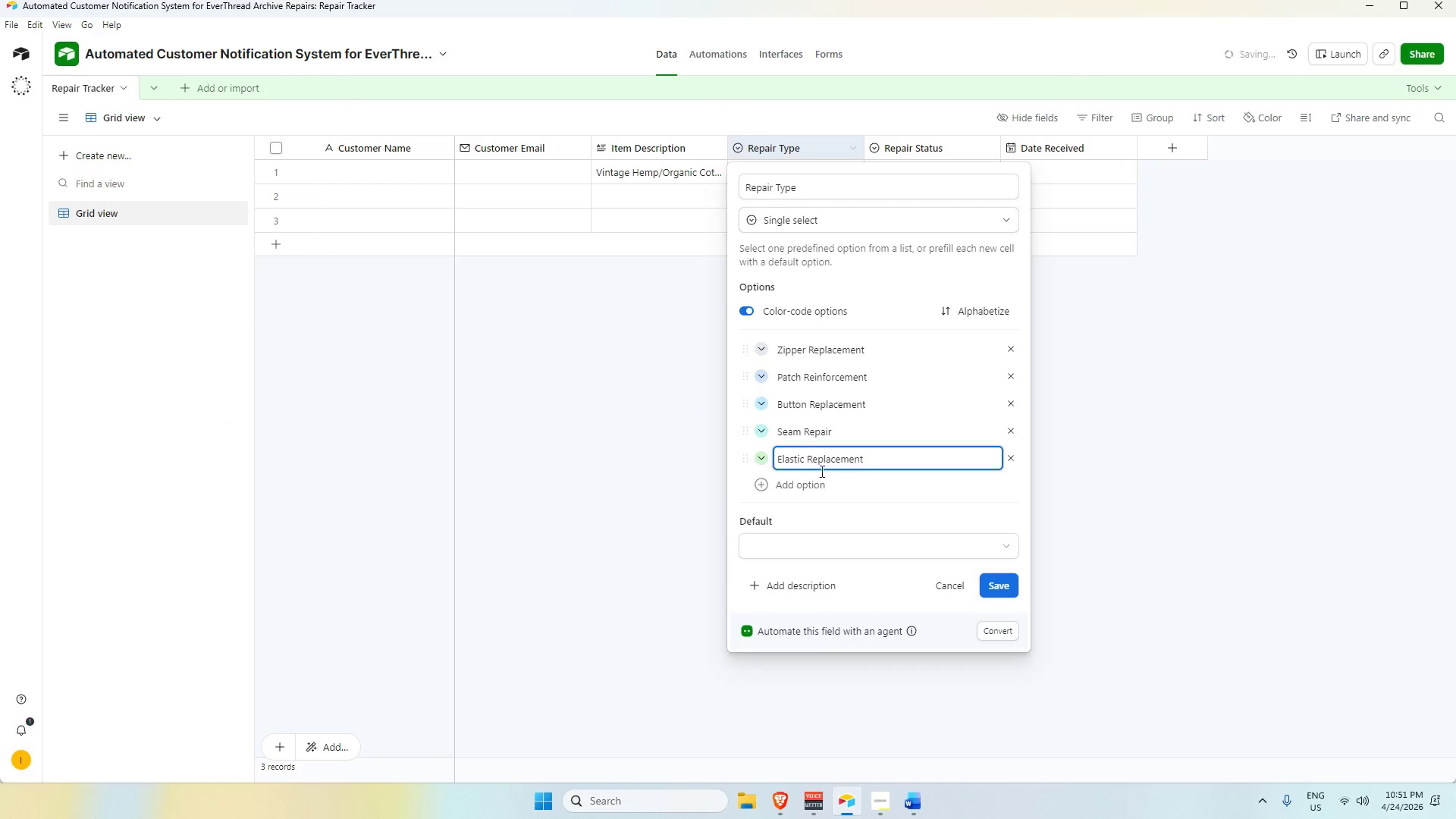 
left_click([826, 485])
 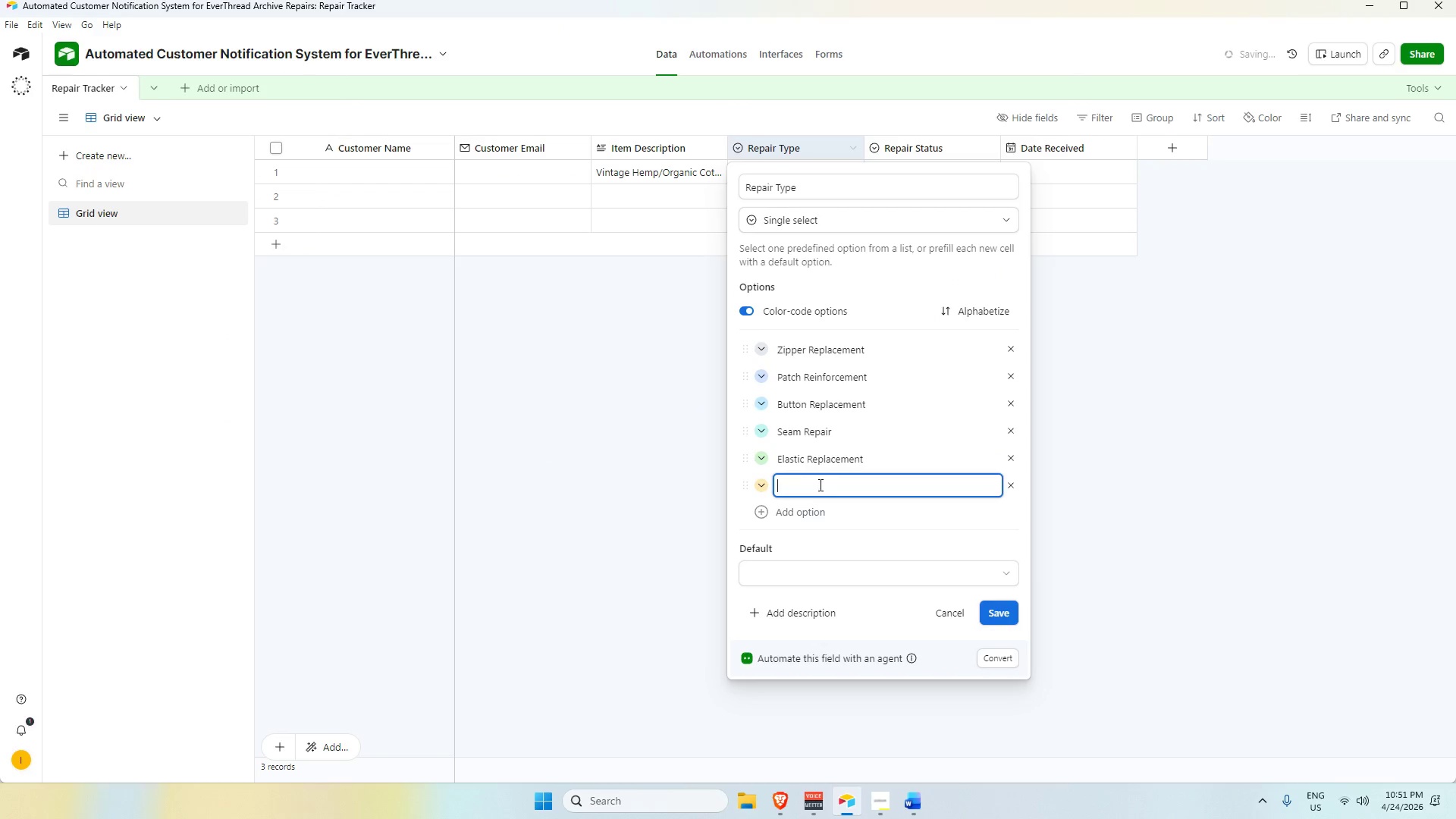 
key(Control+V)
 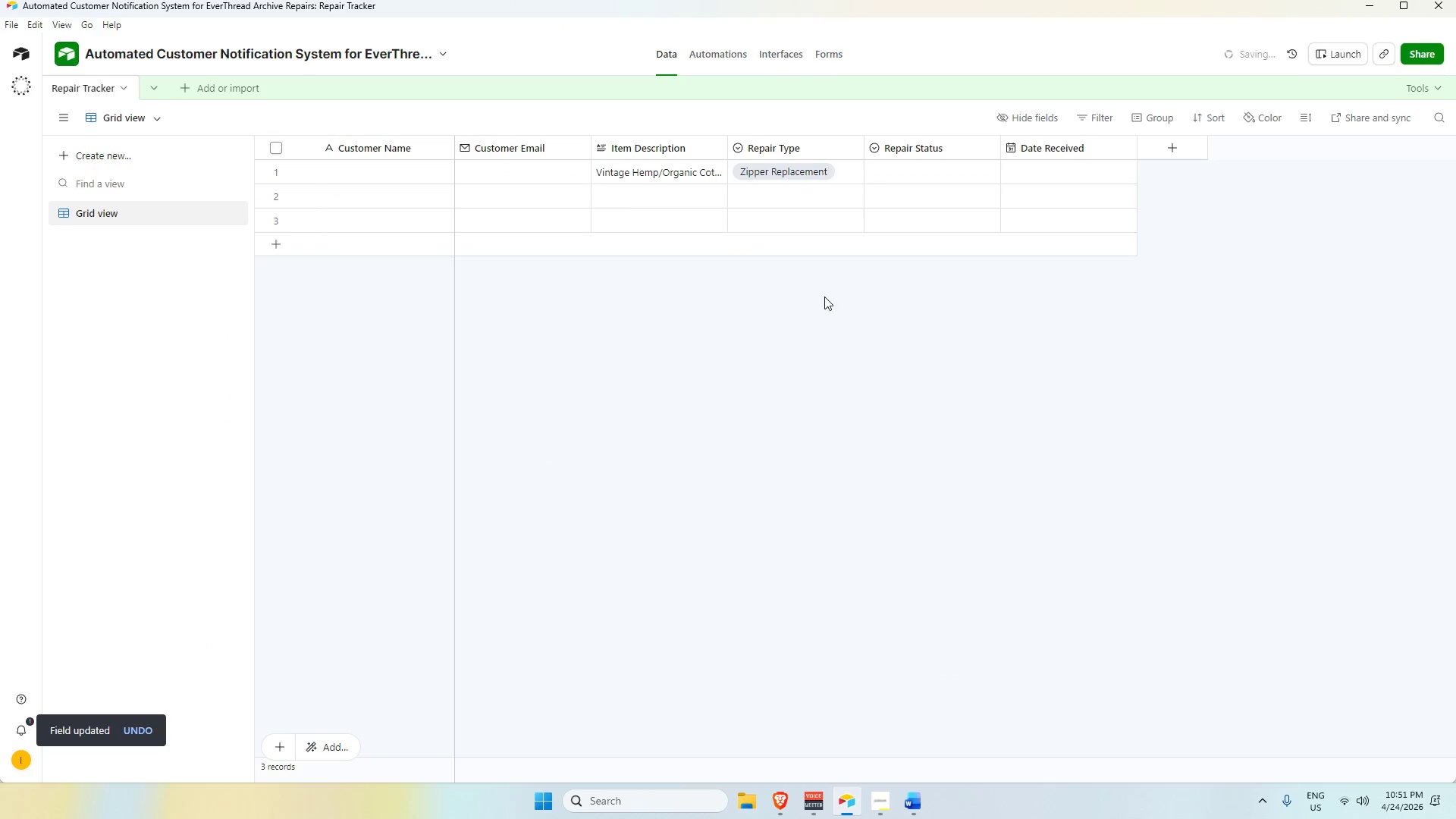 
left_click([808, 175])
 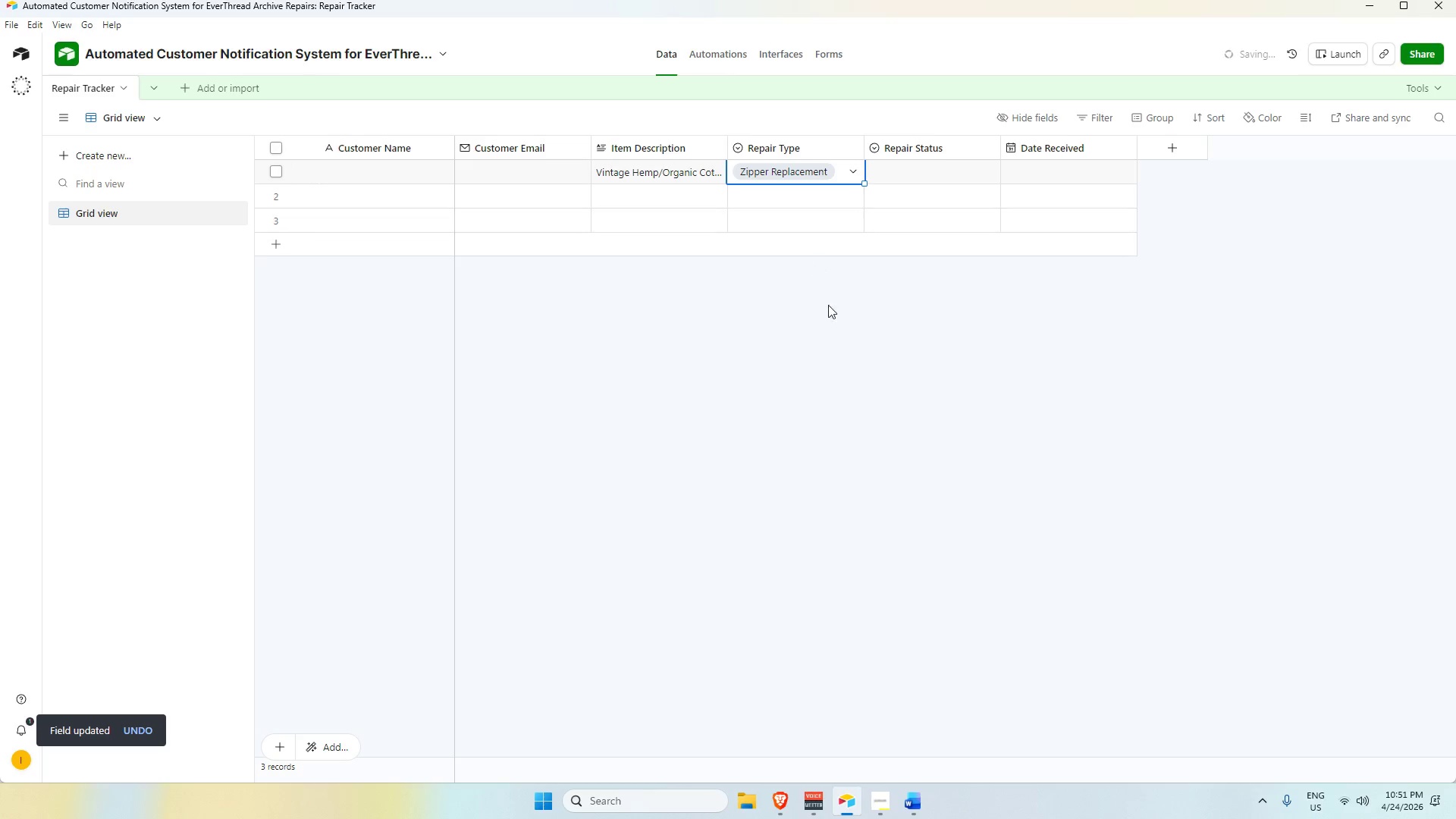 
key(Alt+AltLeft)
 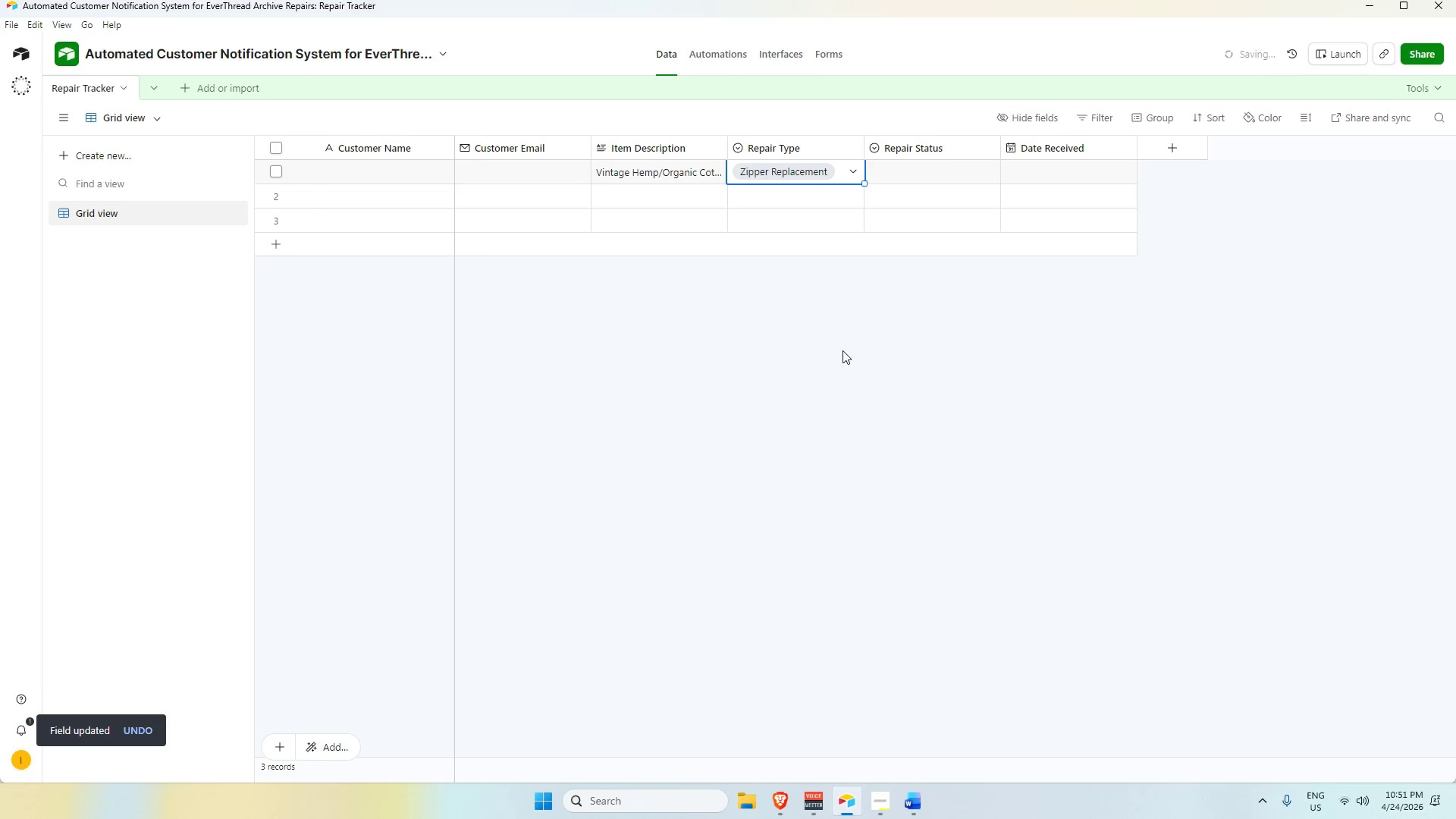 
key(Alt+Tab)
 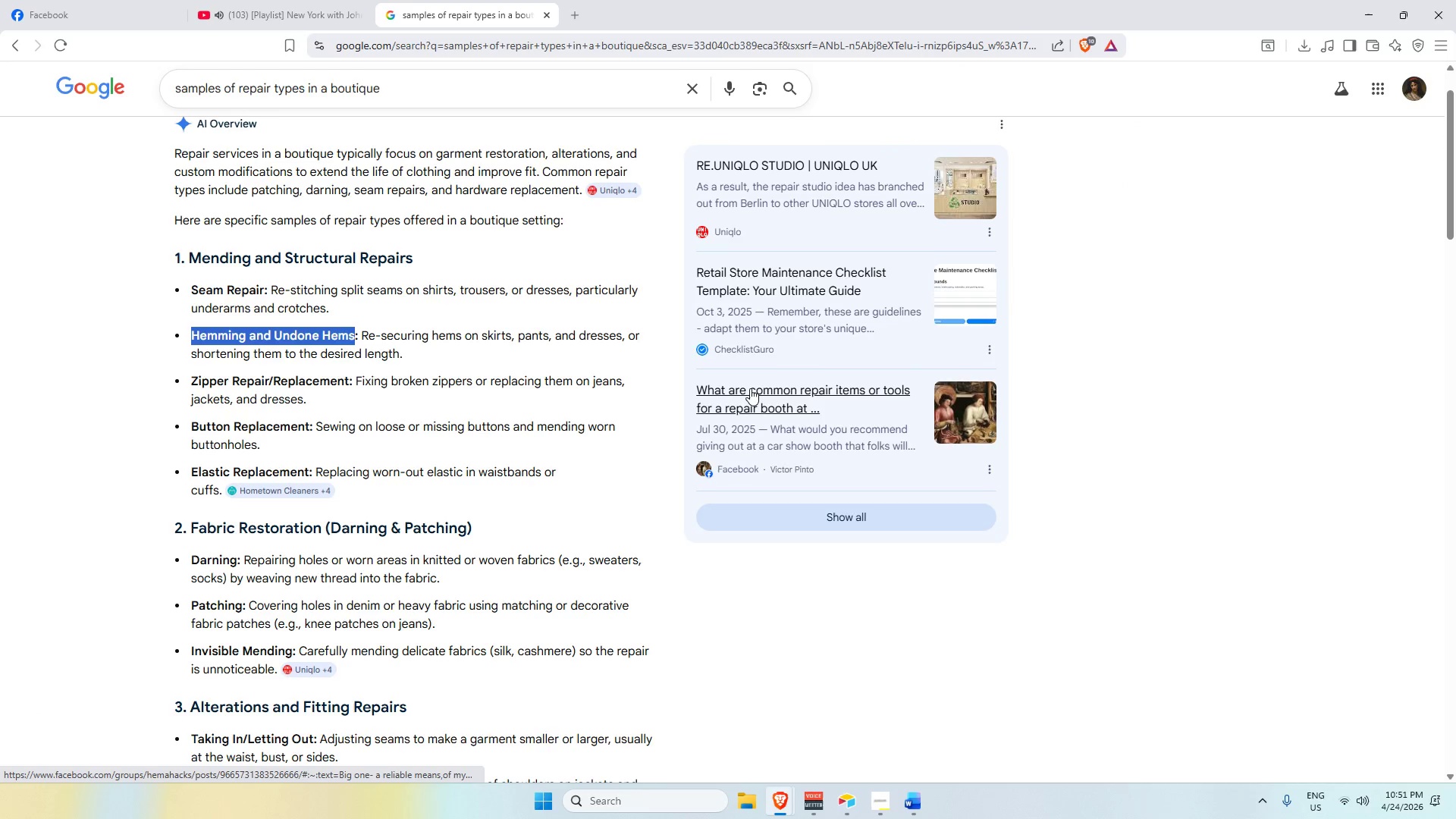 
key(Alt+AltLeft)
 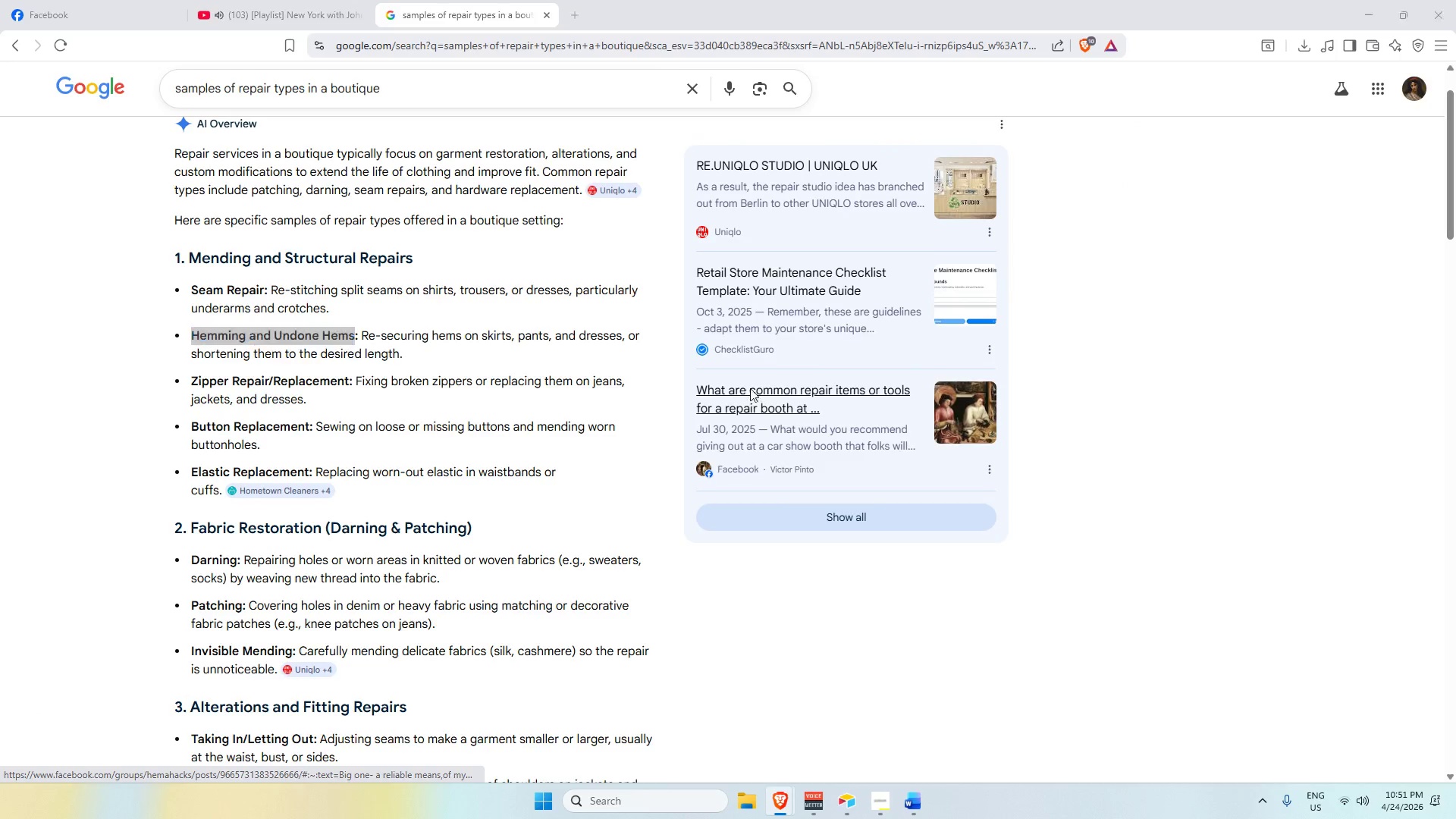 
key(Alt+Tab)
 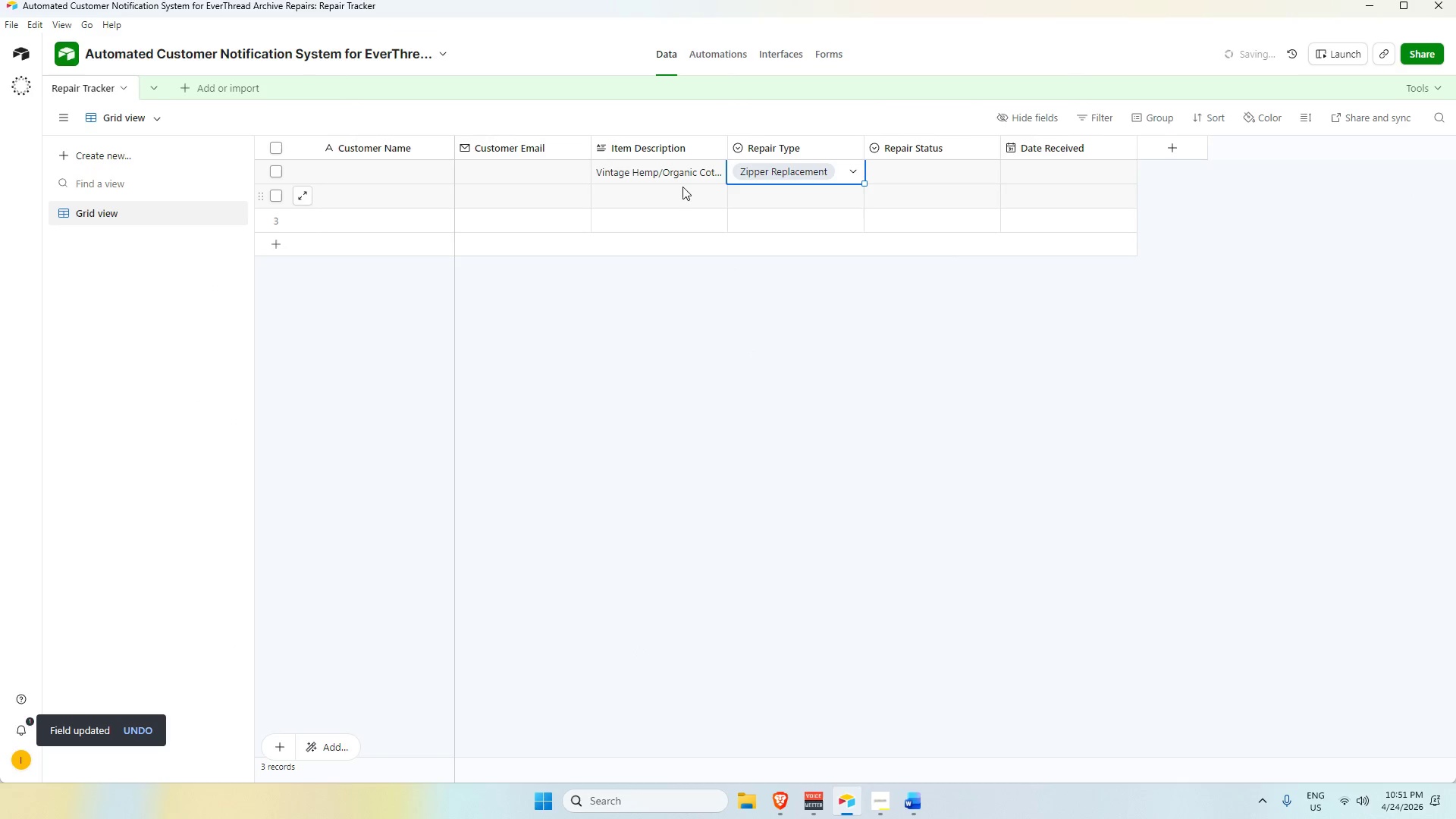 
left_click([673, 190])
 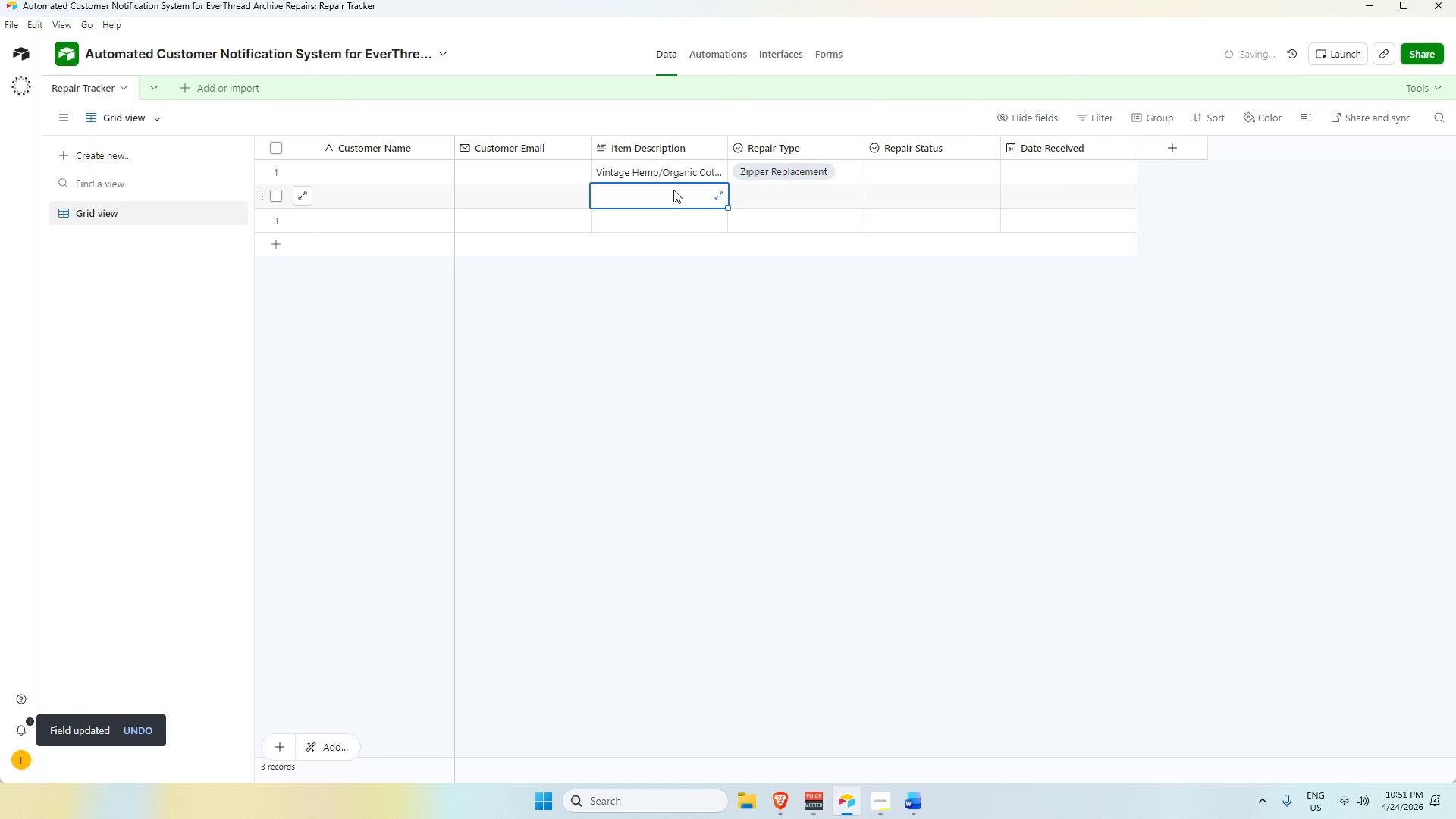 
key(Alt+AltLeft)
 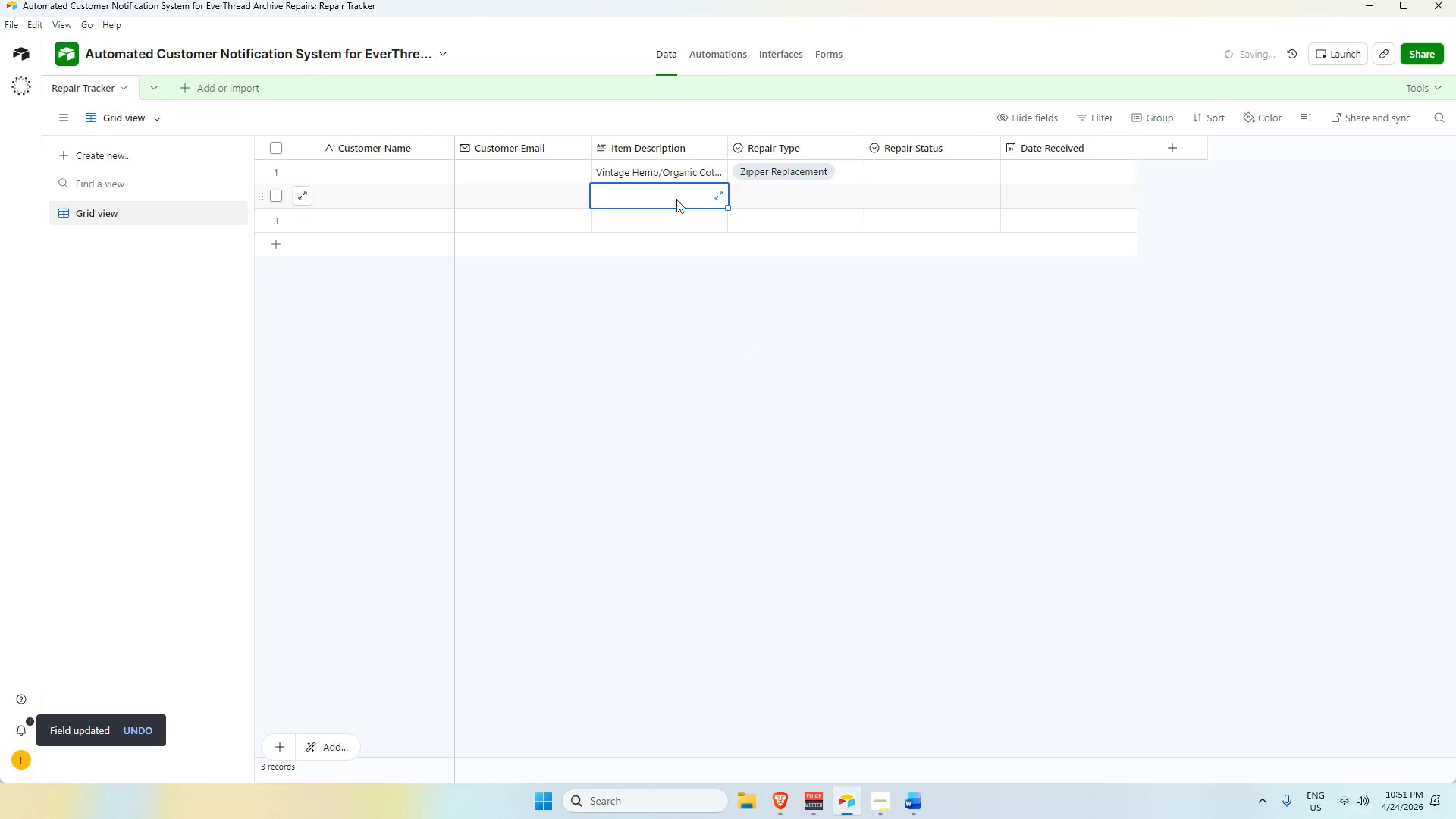 
key(Alt+Tab)
 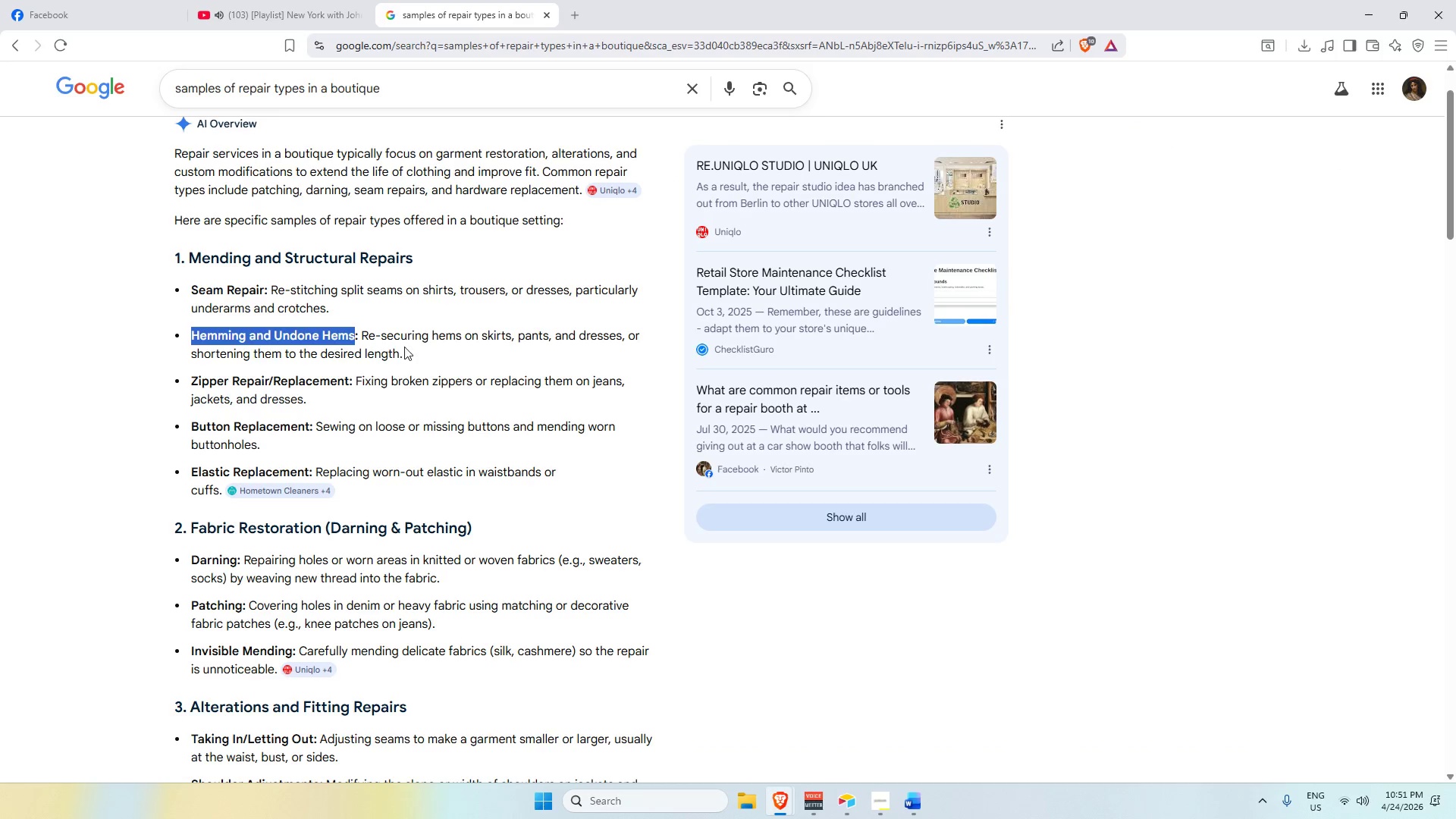 
scroll: coordinate [409, 327], scroll_direction: up, amount: 3.0
 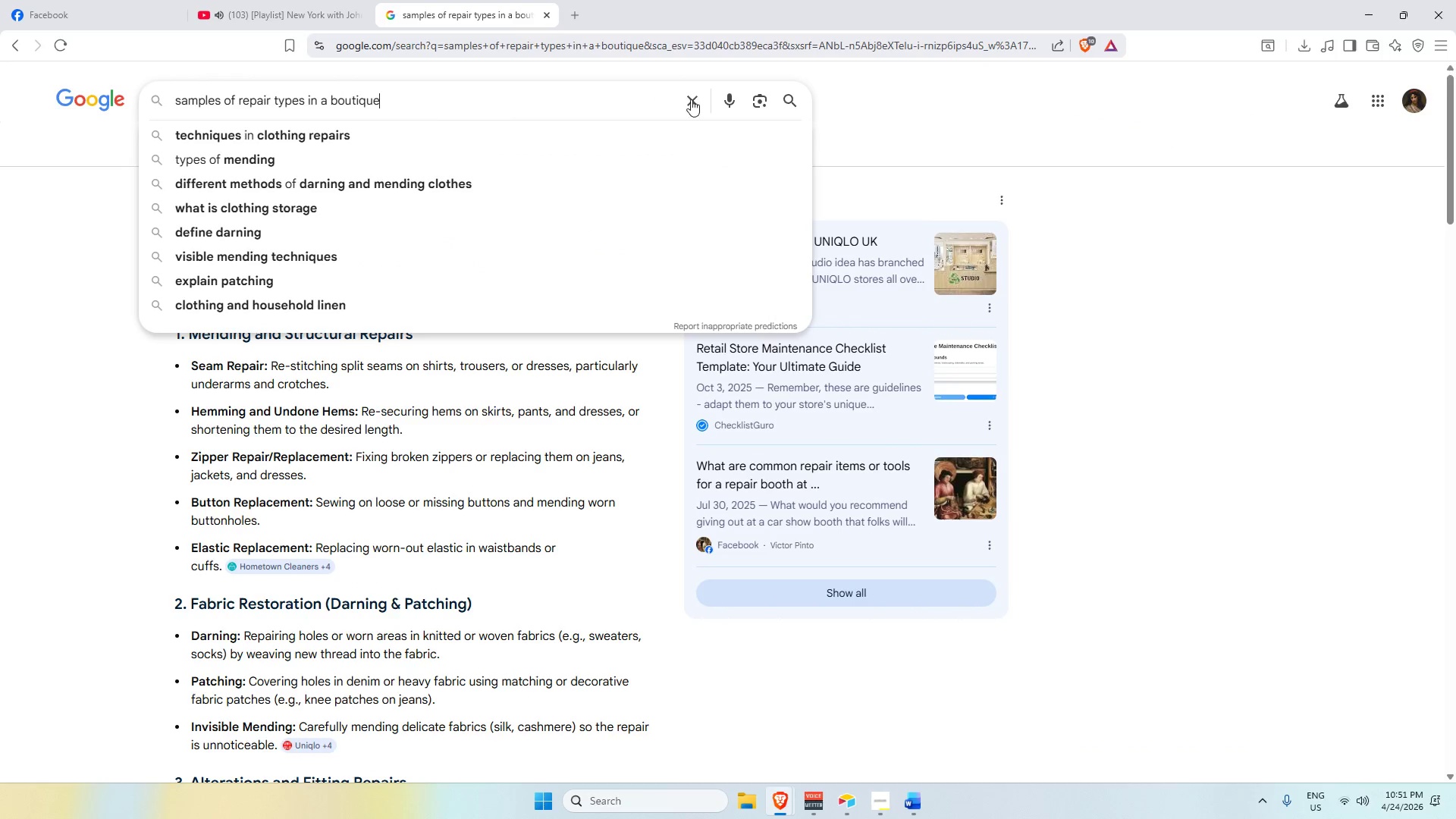 
left_click([690, 99])
 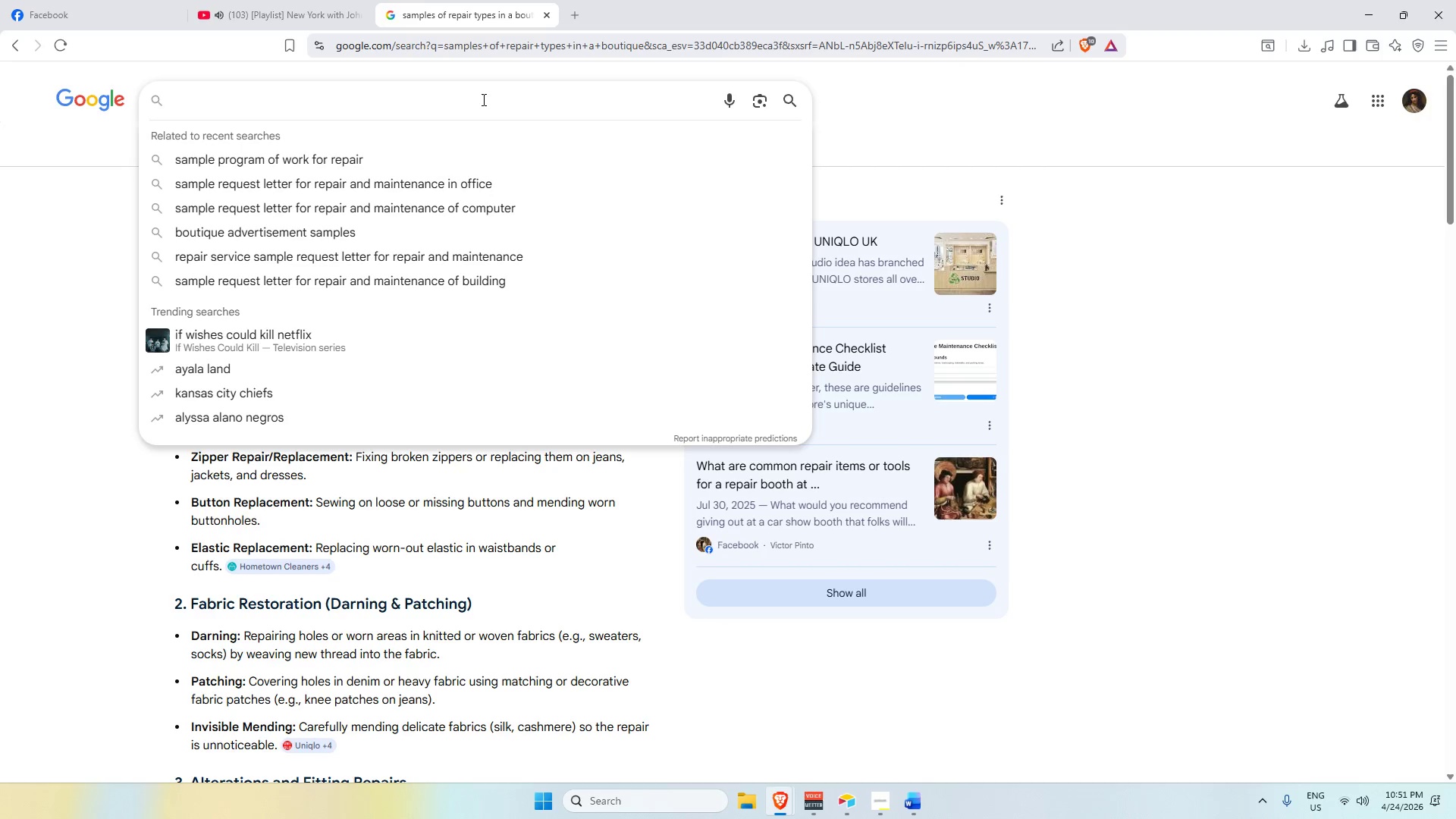 
type(samples of items)
key(Backspace)
key(Backspace)
key(Backspace)
key(Backspace)
key(Backspace)
type(clothing items)
 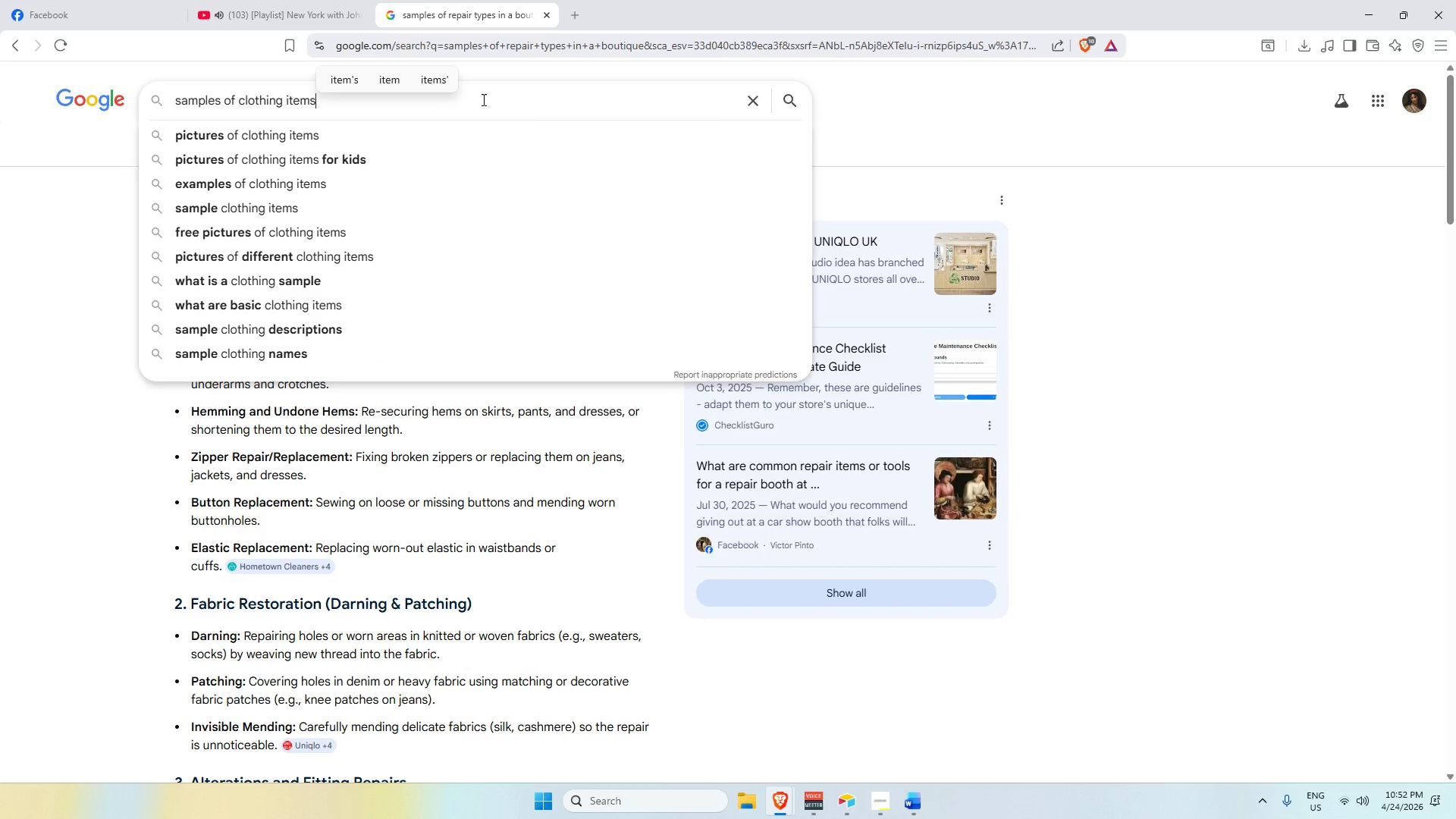 
key(Enter)
 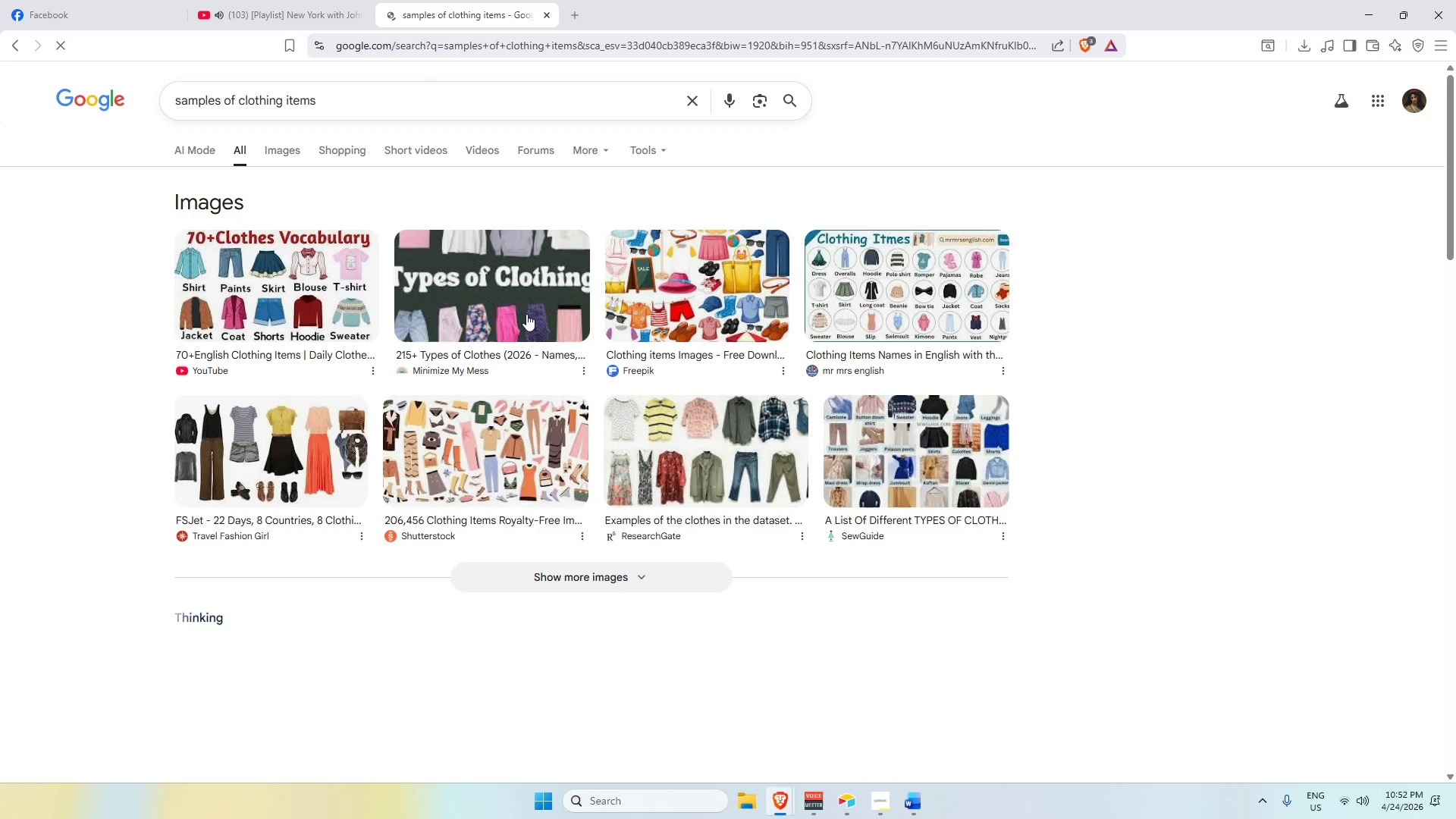 
scroll: coordinate [548, 585], scroll_direction: down, amount: 7.0
 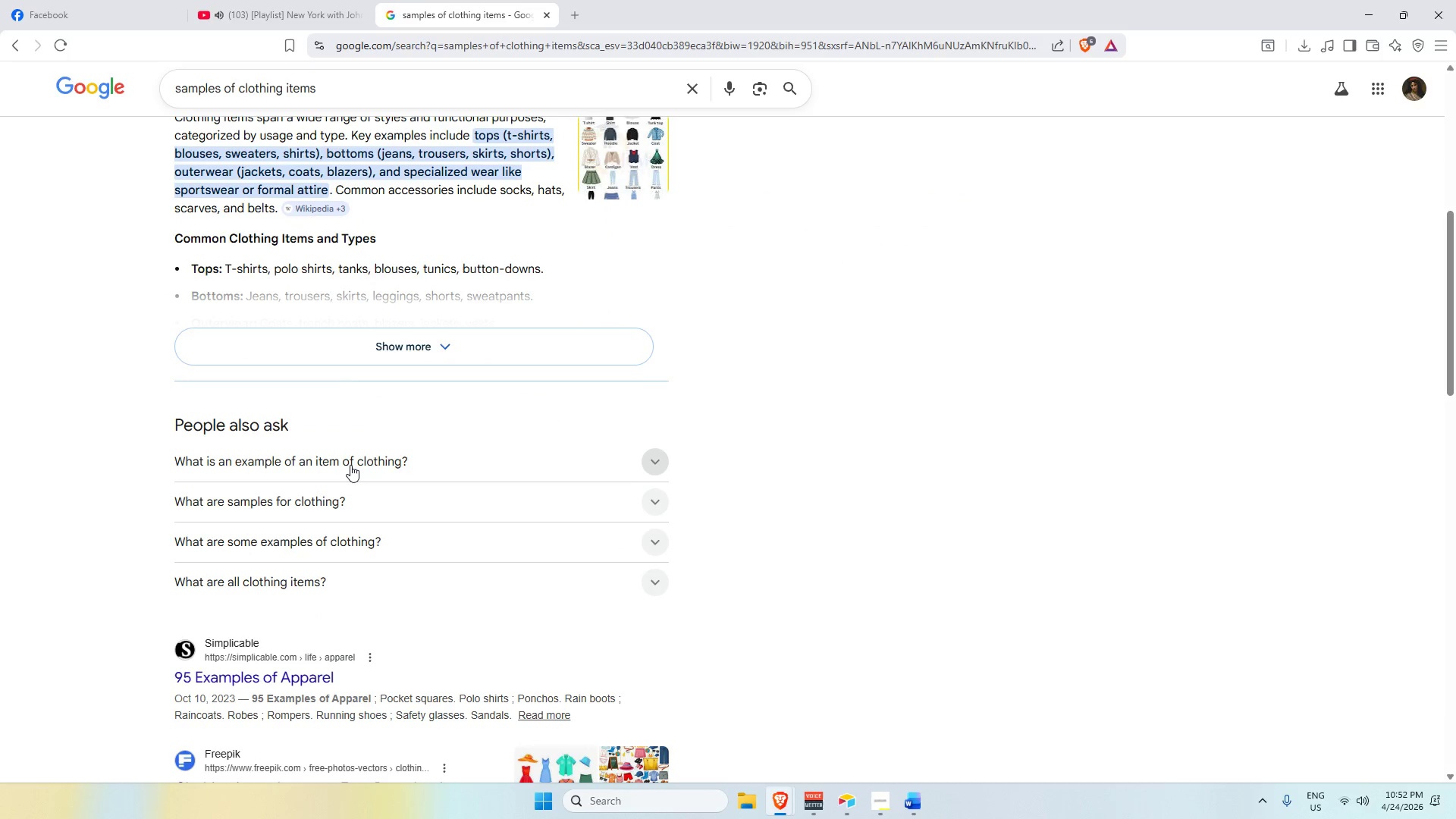 
scroll: coordinate [350, 465], scroll_direction: up, amount: 1.0
 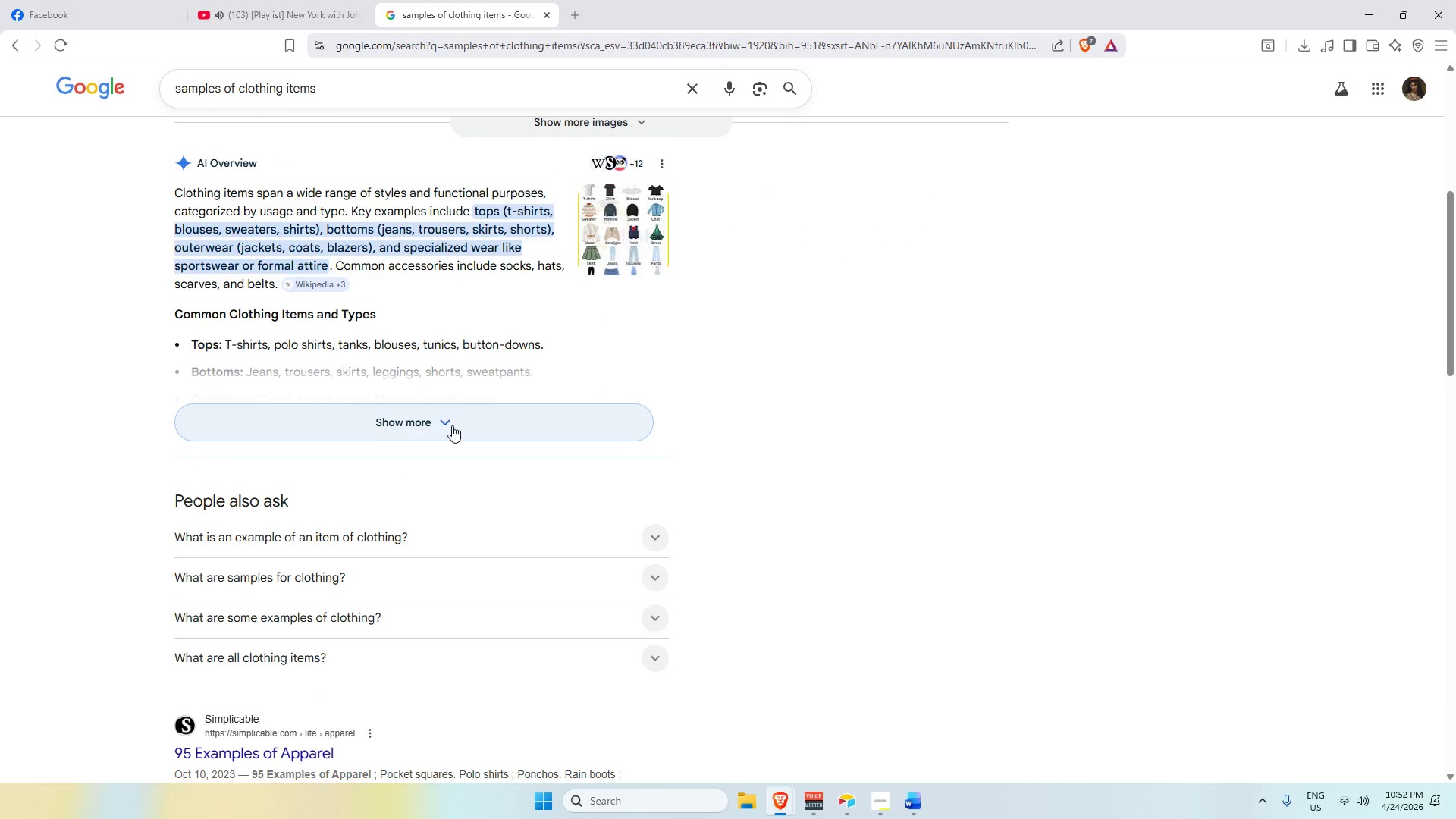 
left_click([455, 430])
 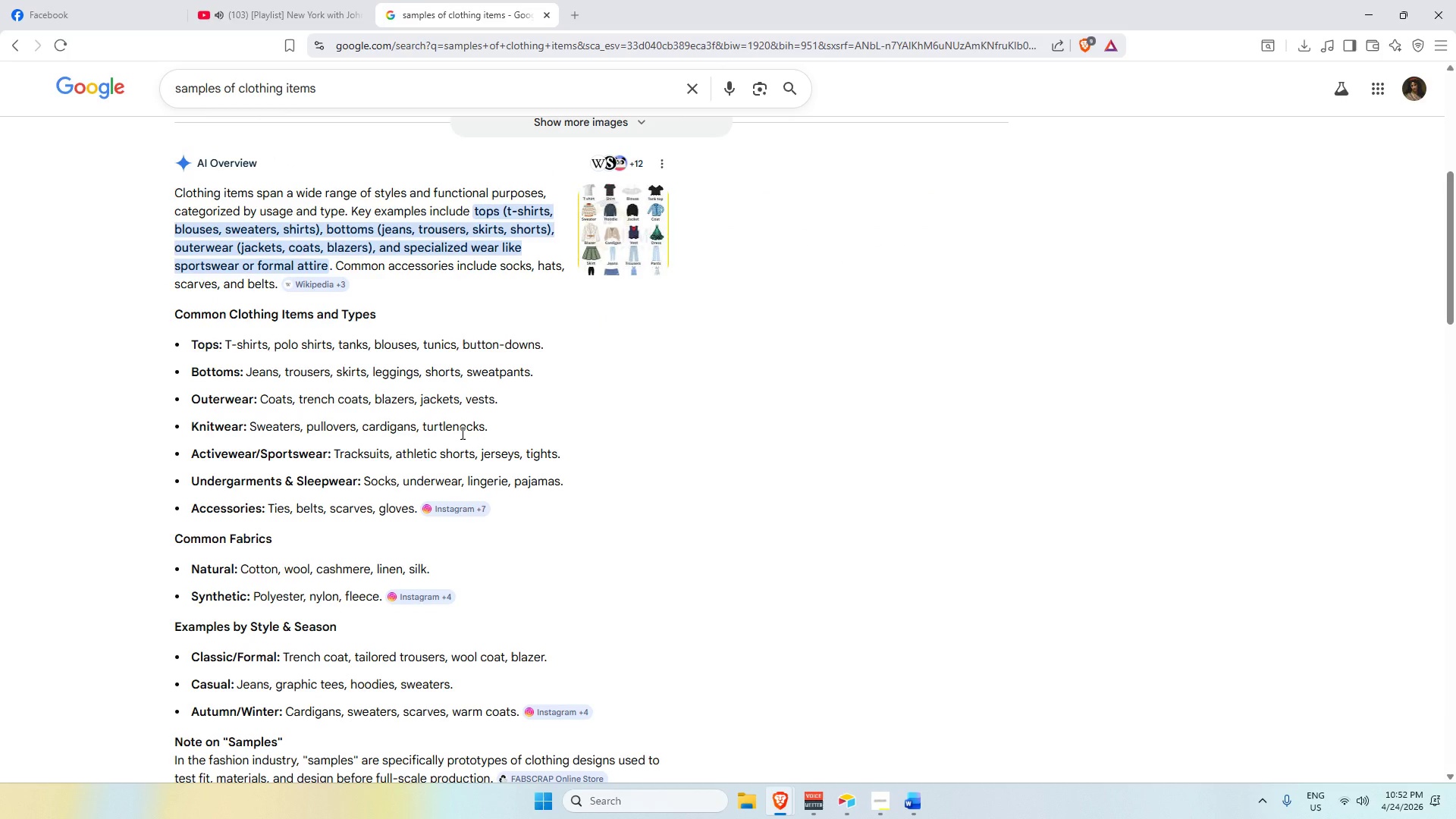 
scroll: coordinate [512, 497], scroll_direction: down, amount: 15.0
 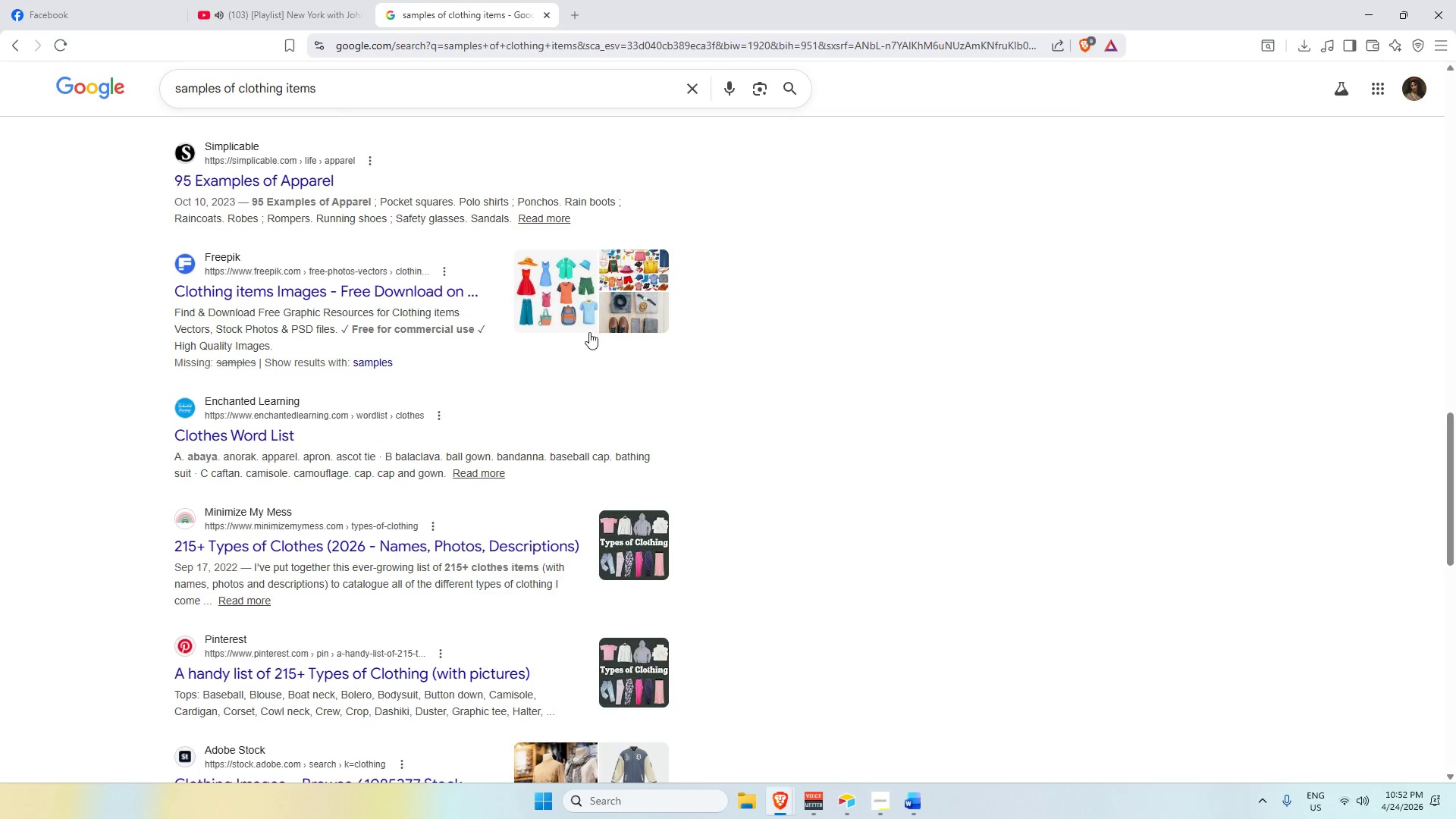 
scroll: coordinate [432, 428], scroll_direction: up, amount: 13.0
 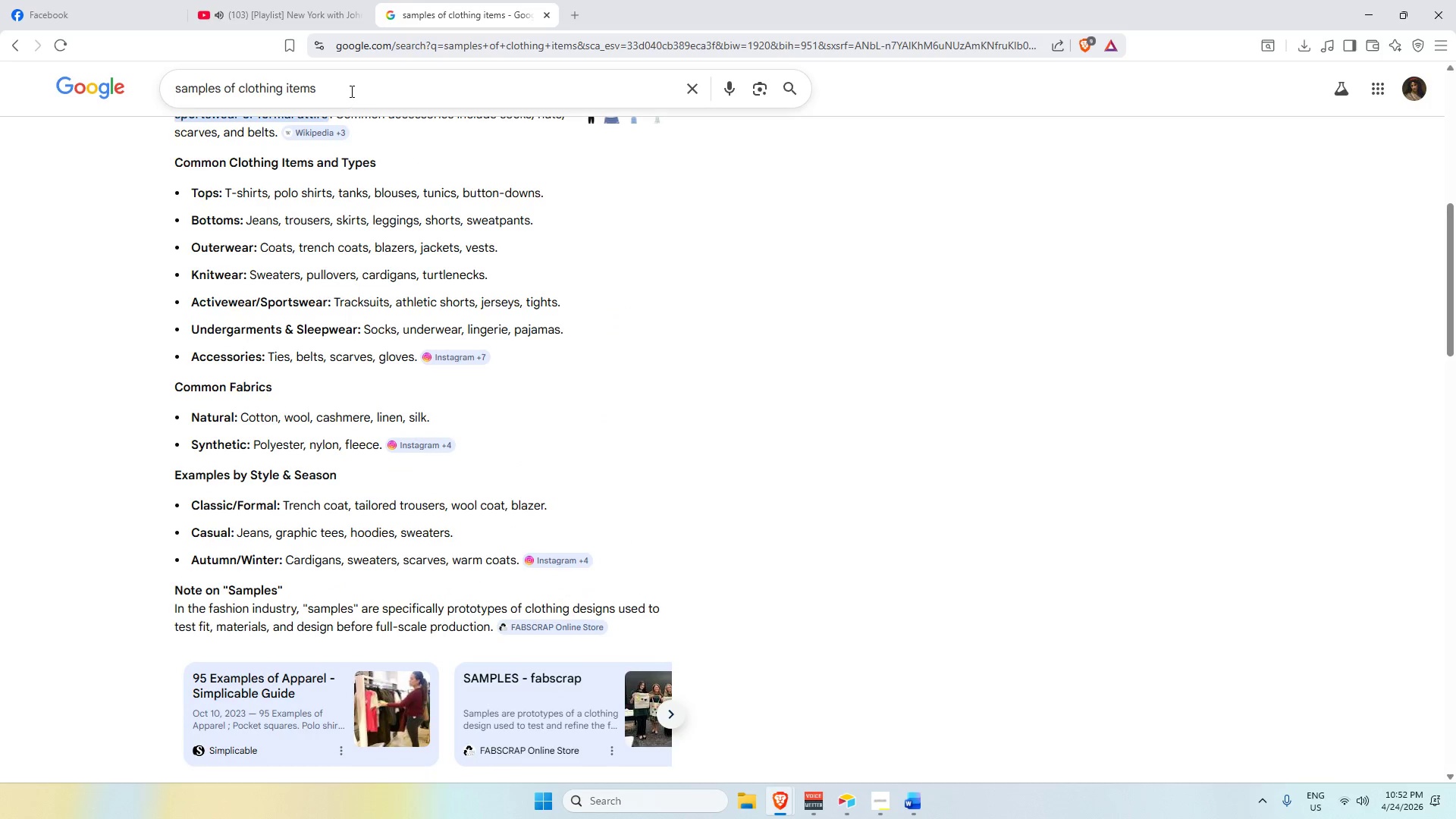 
left_click([350, 89])
 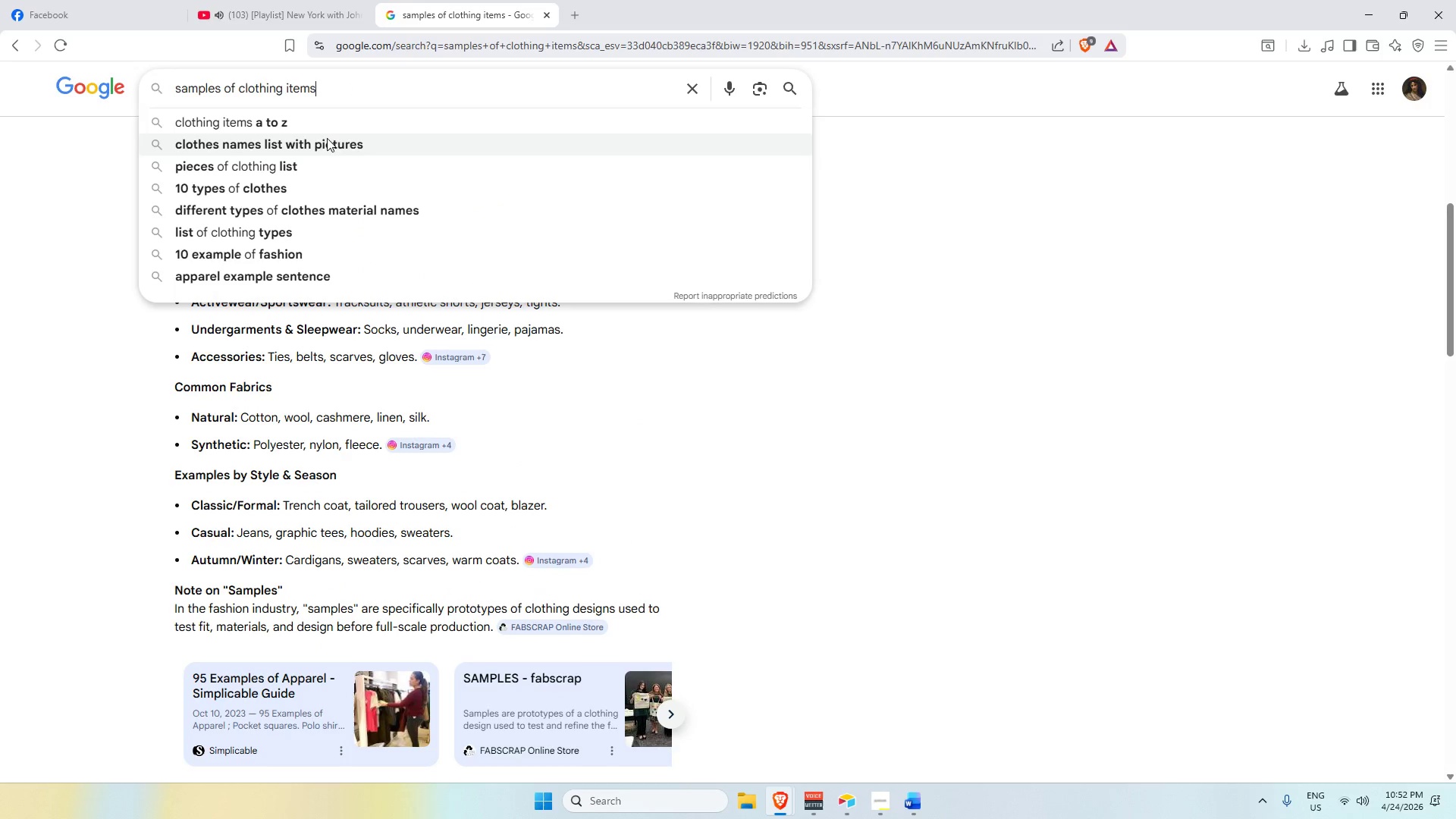 
key(Space)
 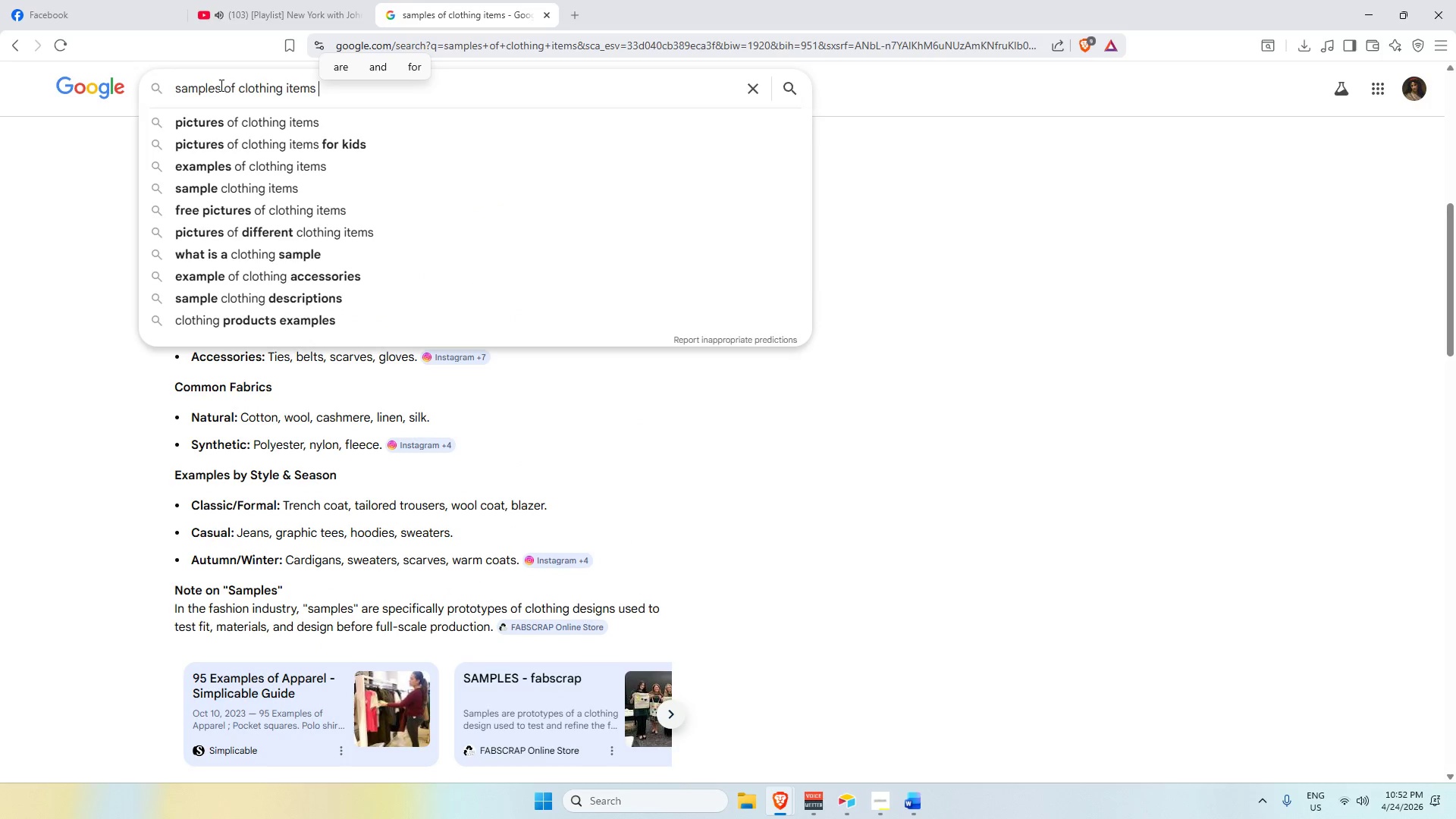 
left_click_drag(start_coordinate=[218, 85], to_coordinate=[165, 98])
 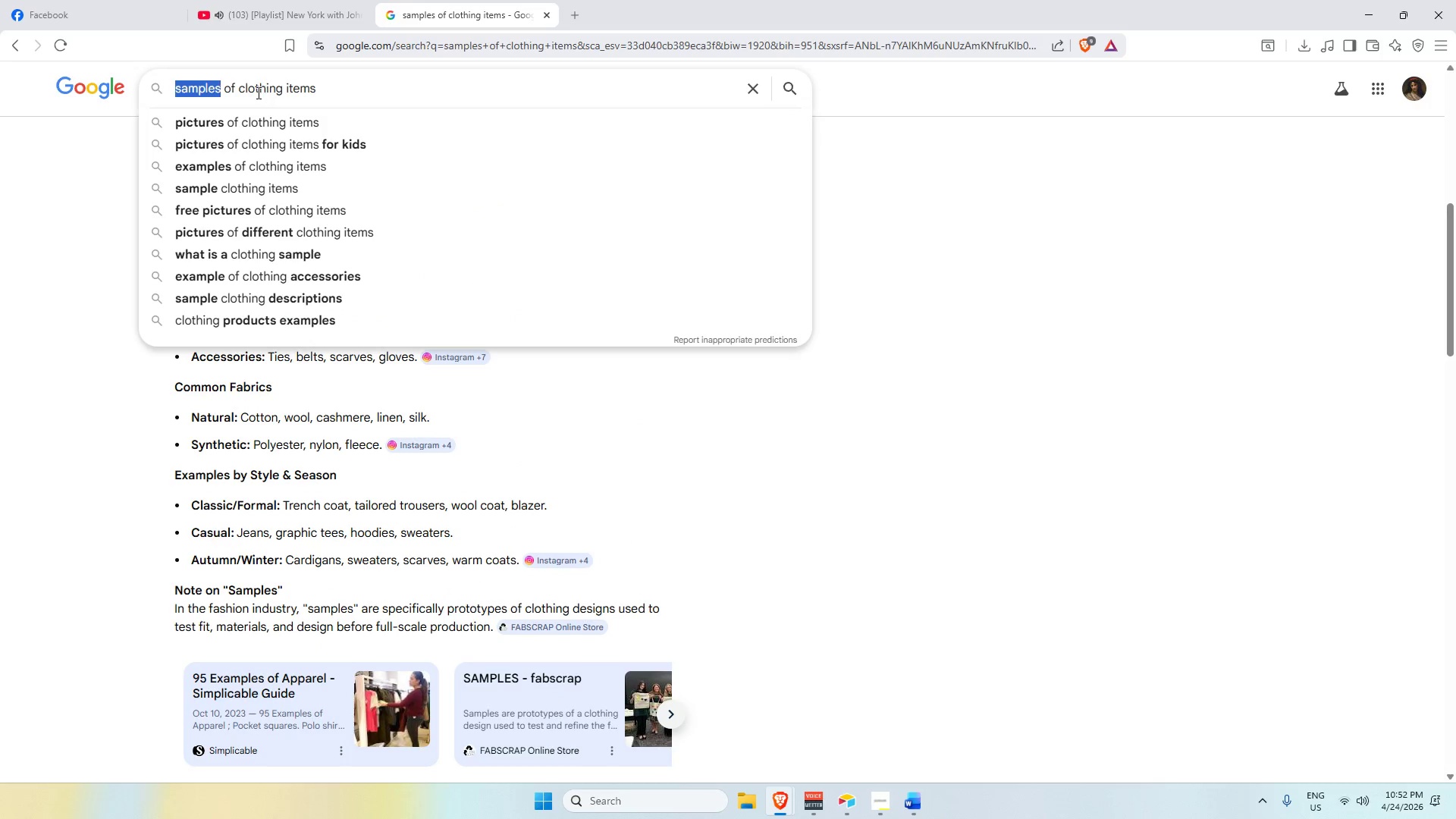 
left_click_drag(start_coordinate=[242, 89], to_coordinate=[183, 100])
 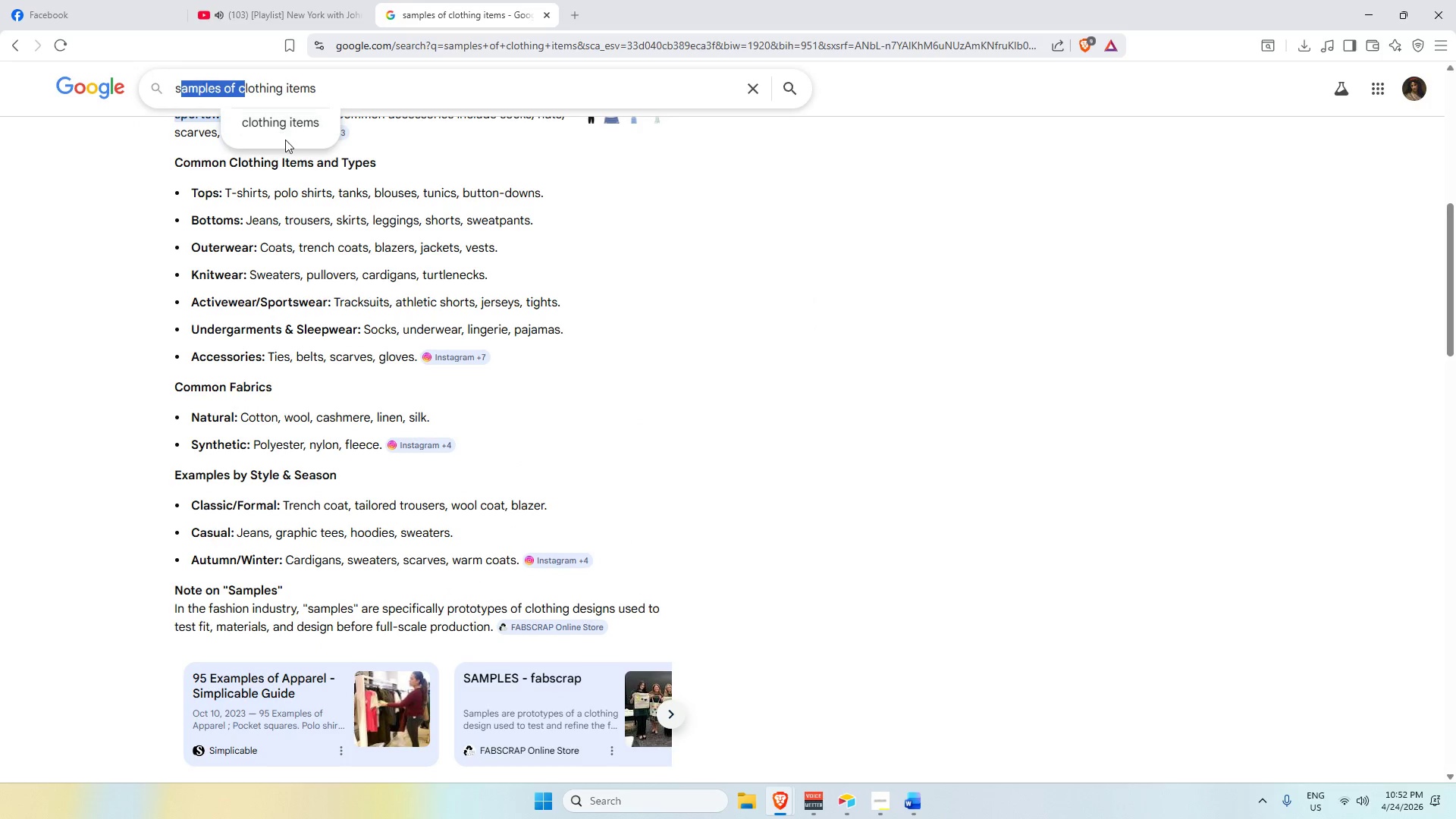 
key(Backspace)
 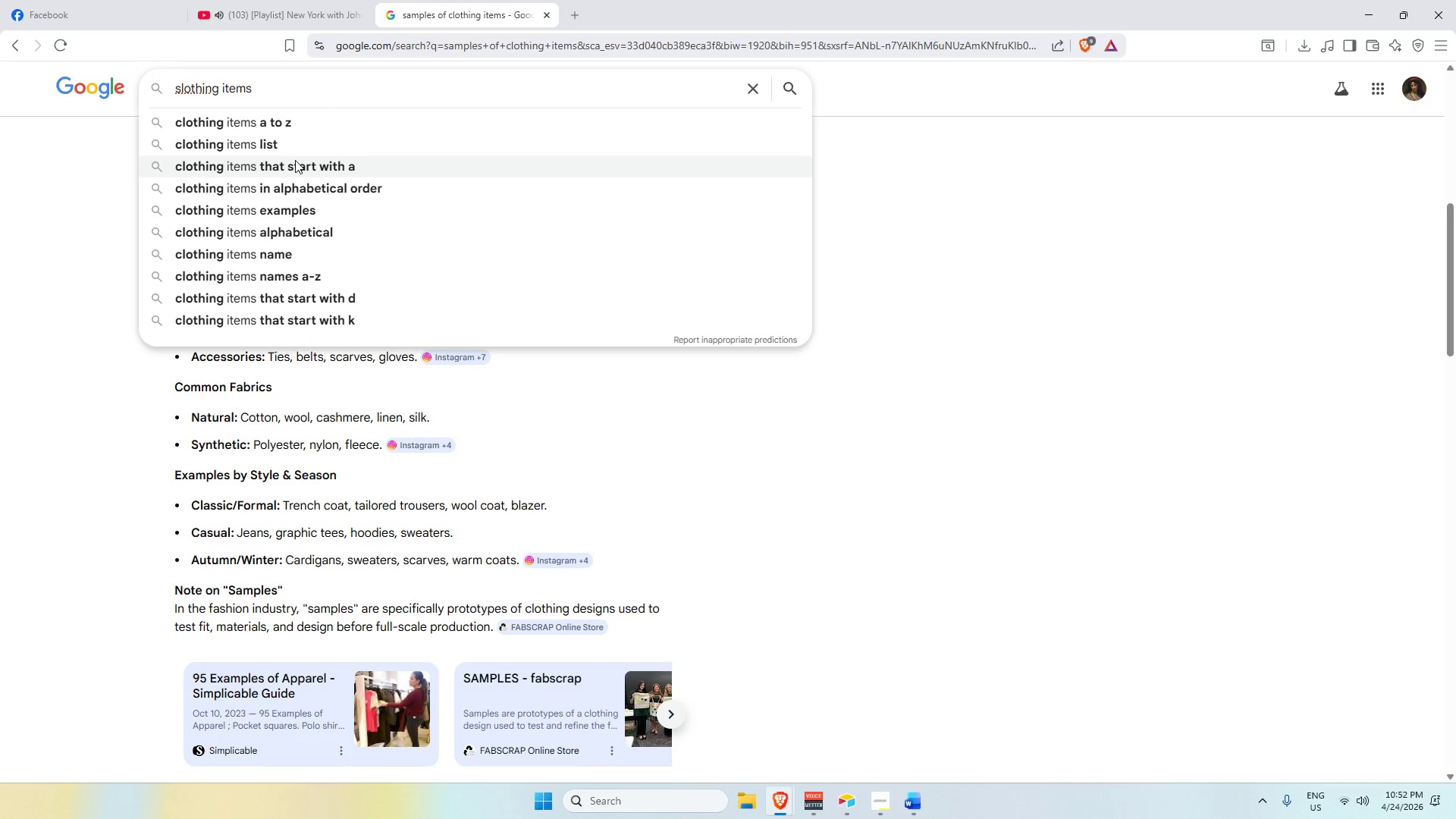 
key(C)
 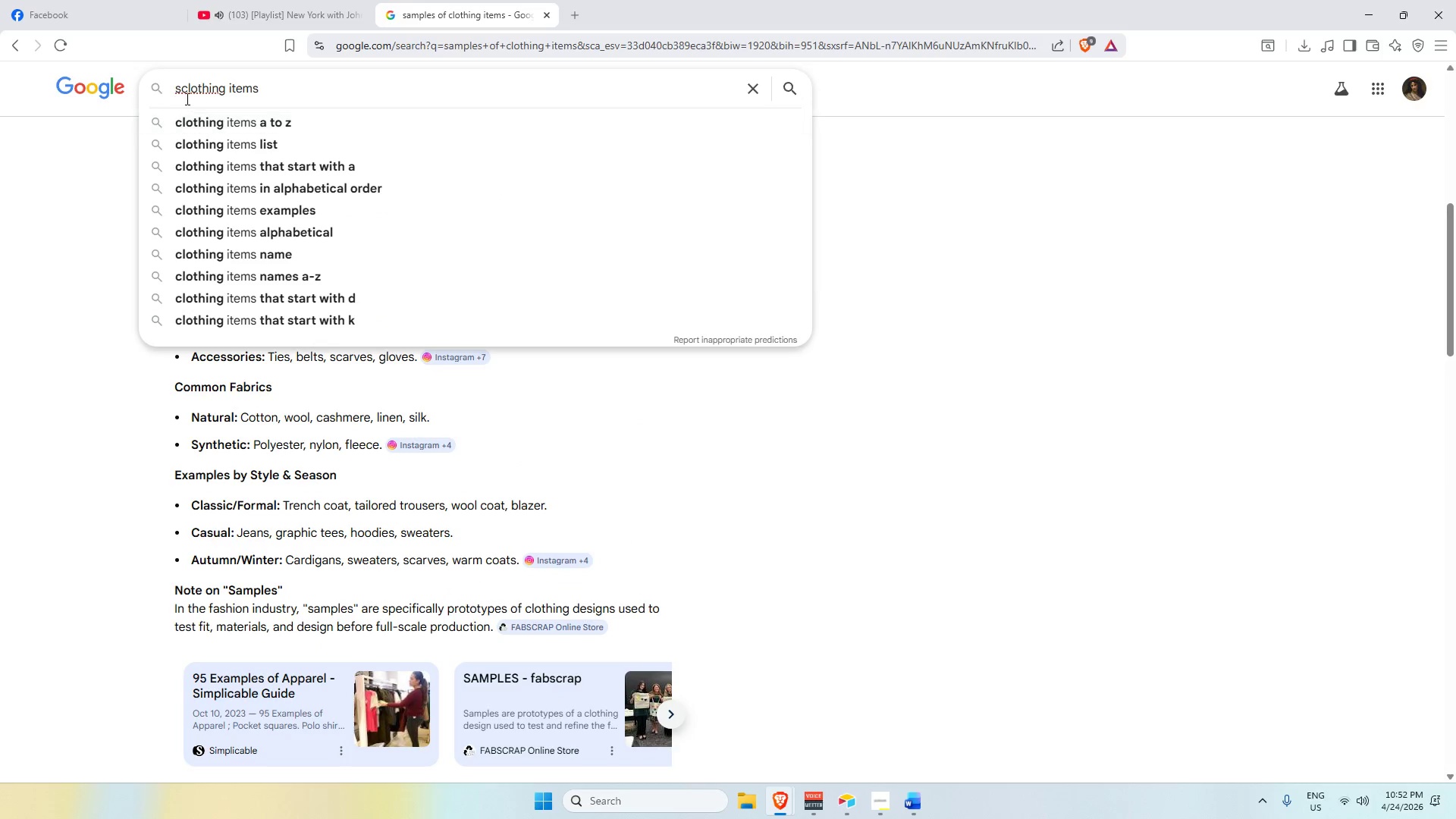 
left_click_drag(start_coordinate=[181, 90], to_coordinate=[81, 113])
 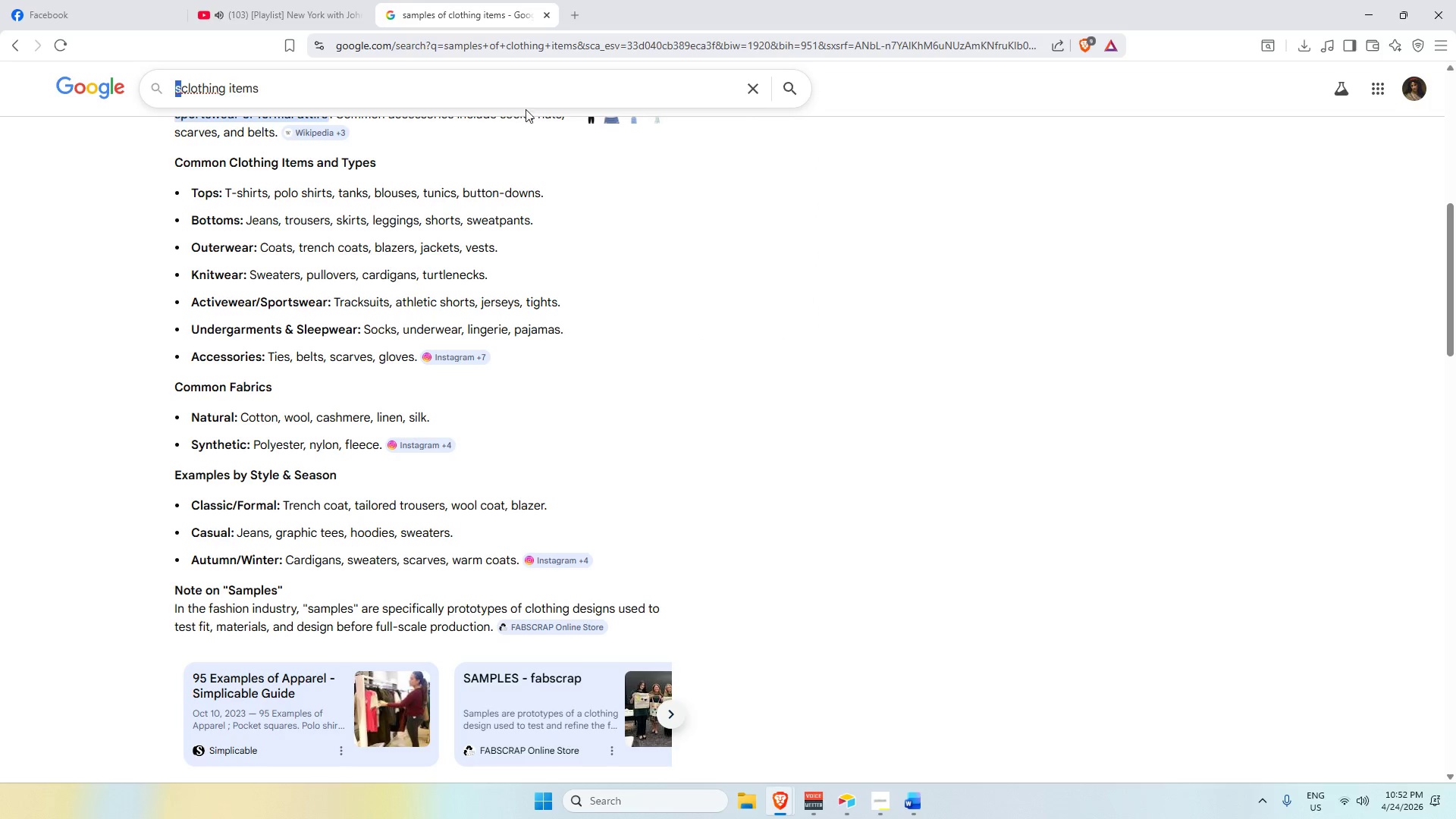 
key(Backspace)
 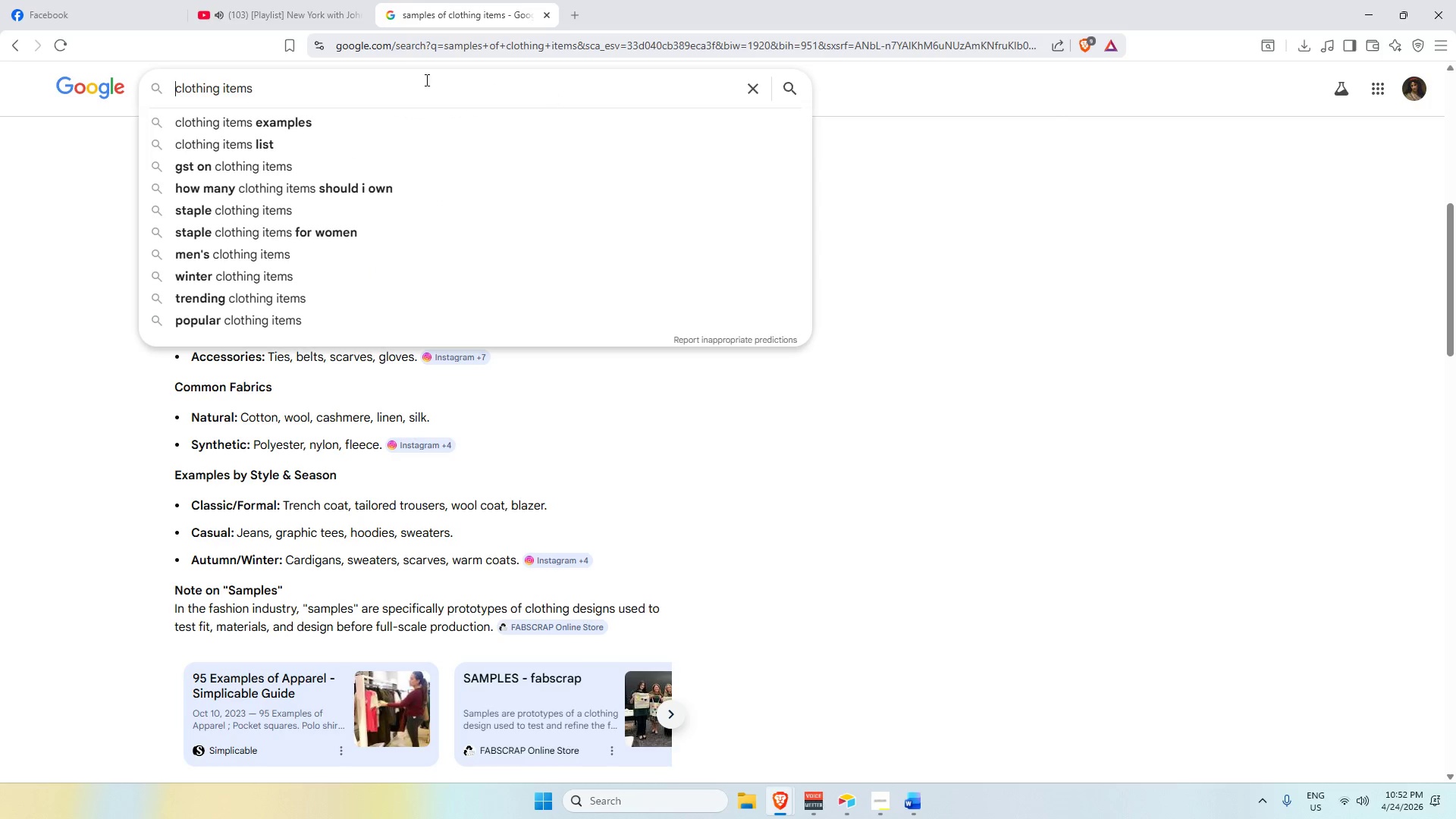 
left_click([425, 77])
 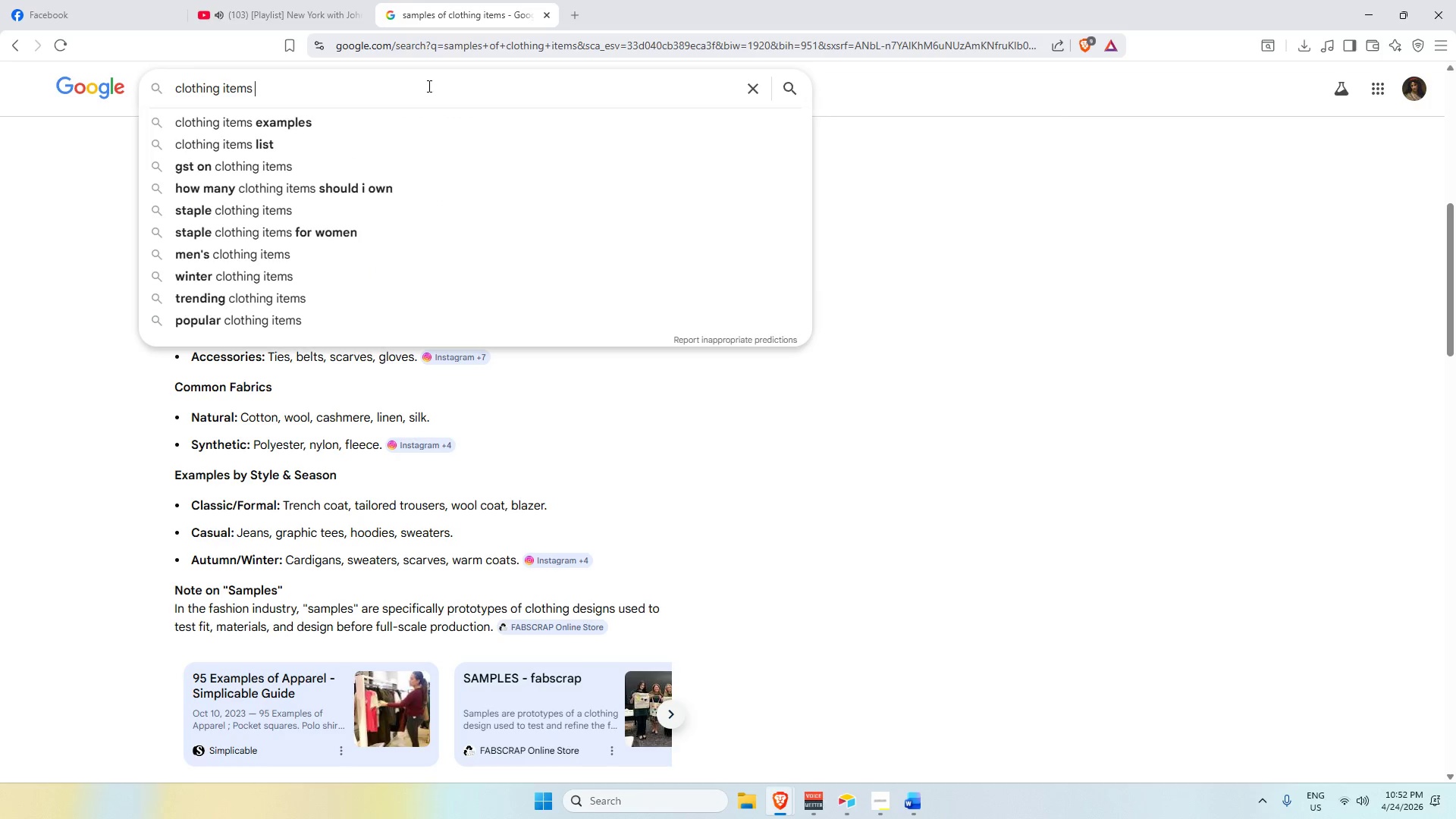 
type( )
key(Backspace)
type(names)
 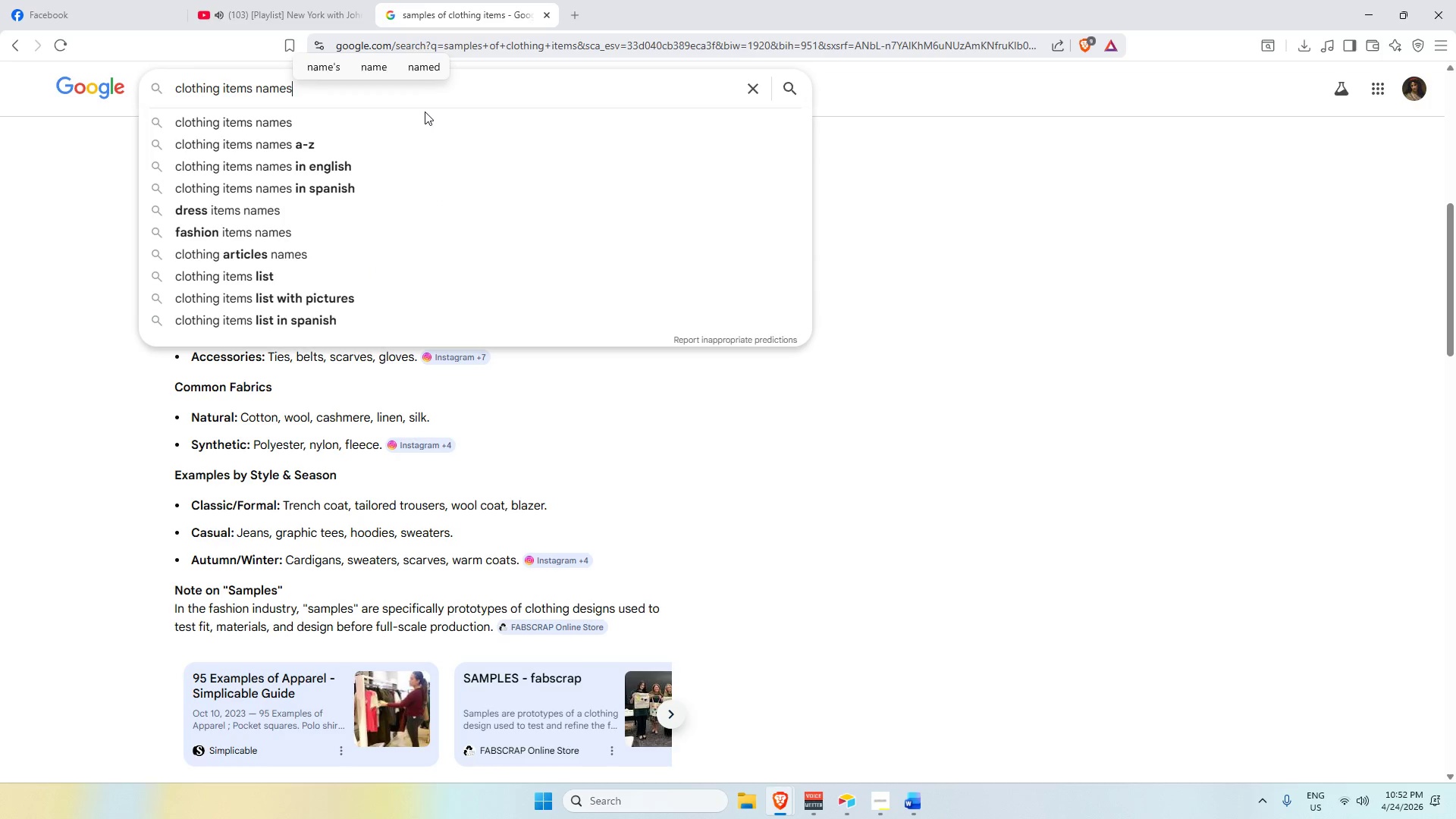 
key(Enter)
 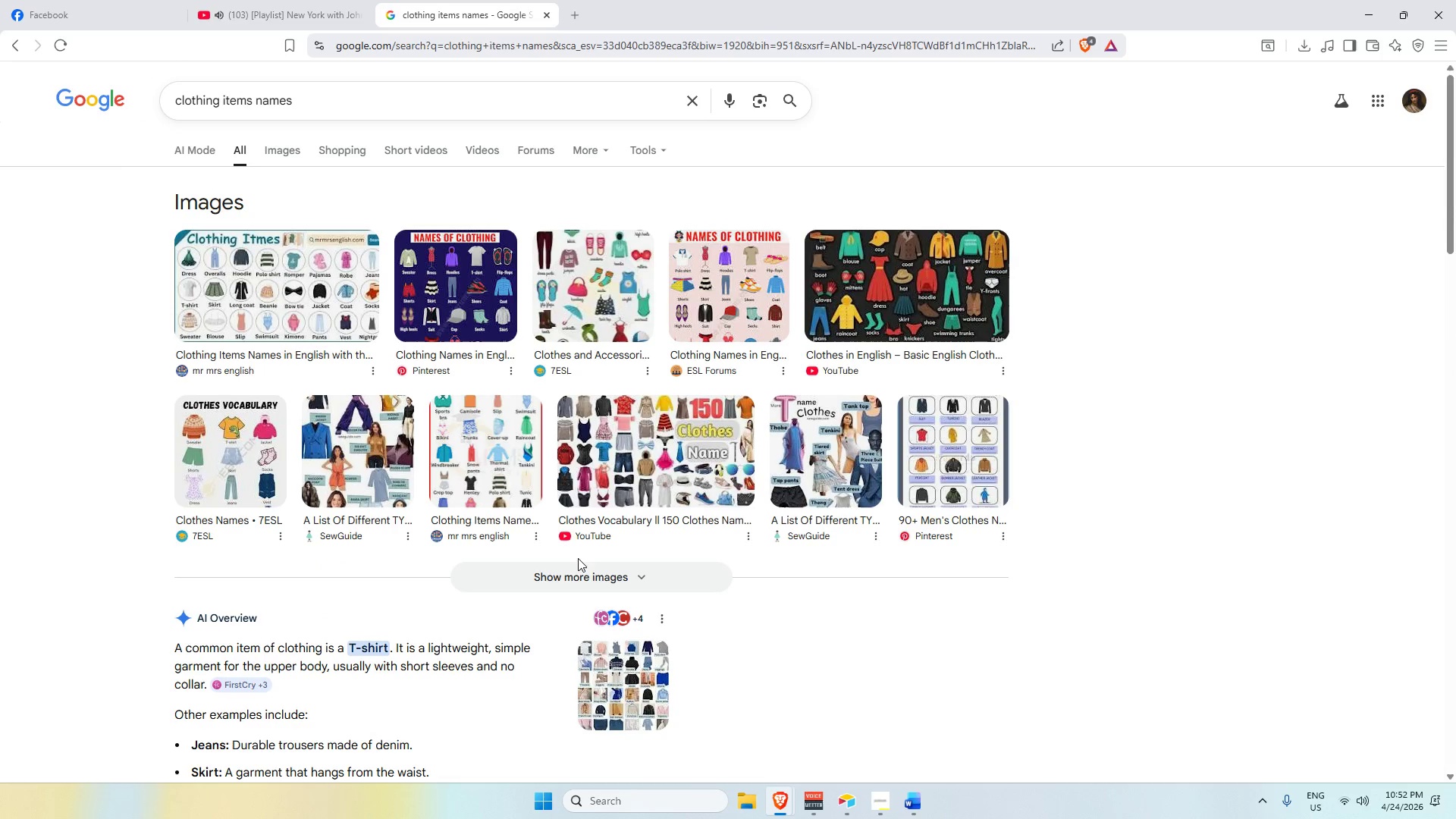 
scroll: coordinate [413, 510], scroll_direction: down, amount: 9.0
 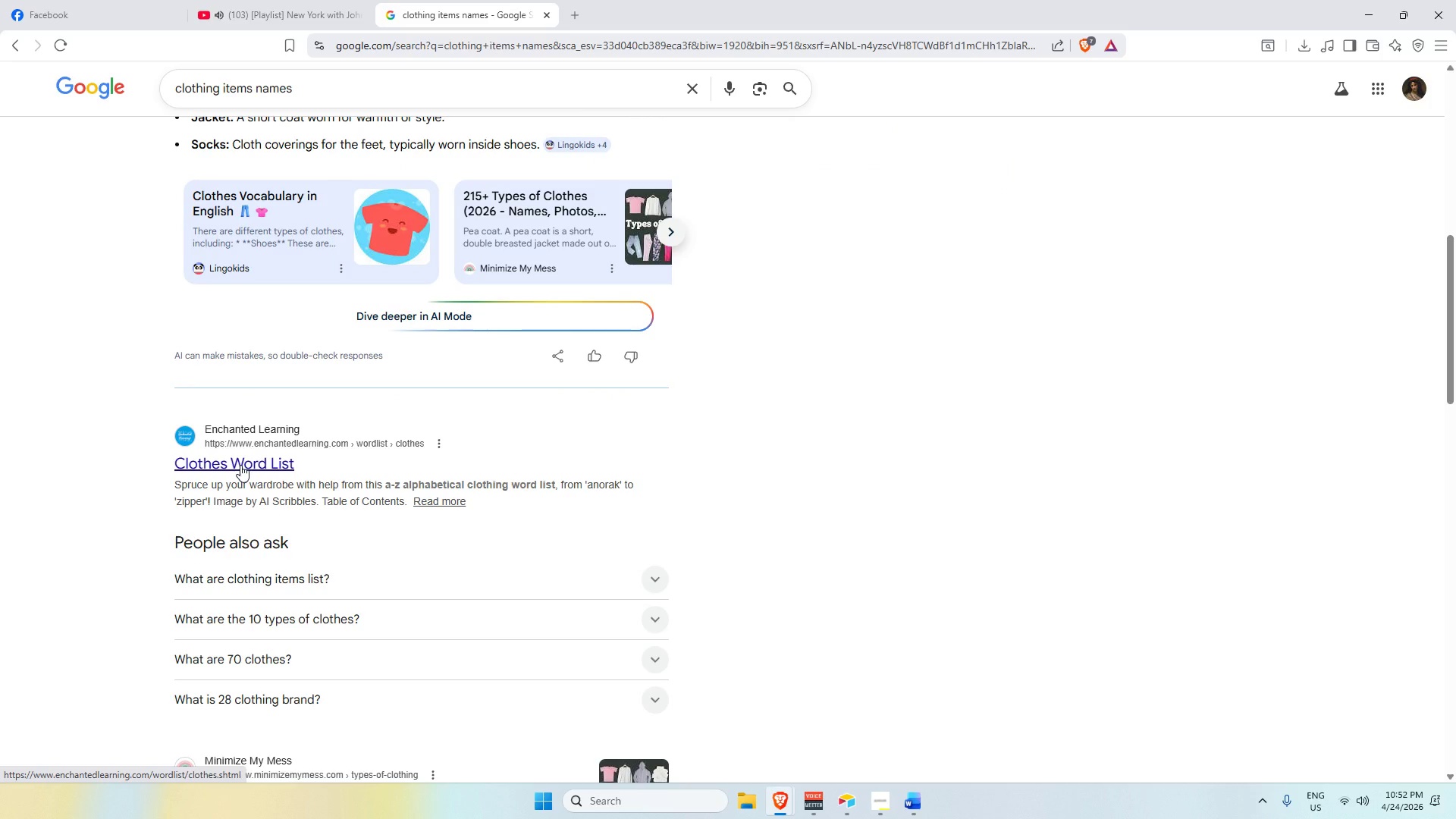 
left_click([240, 465])
 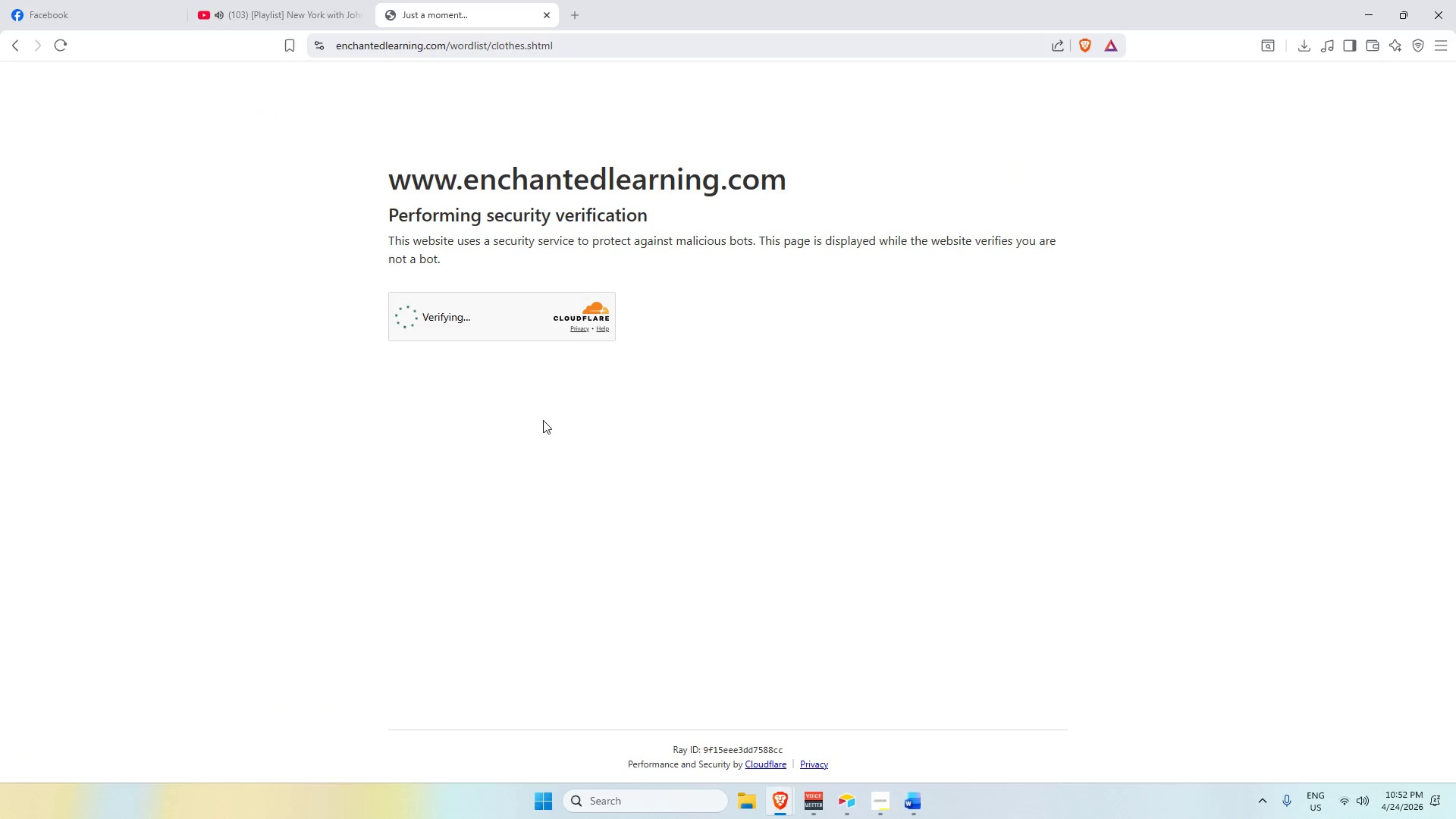 
wait(5.92)
 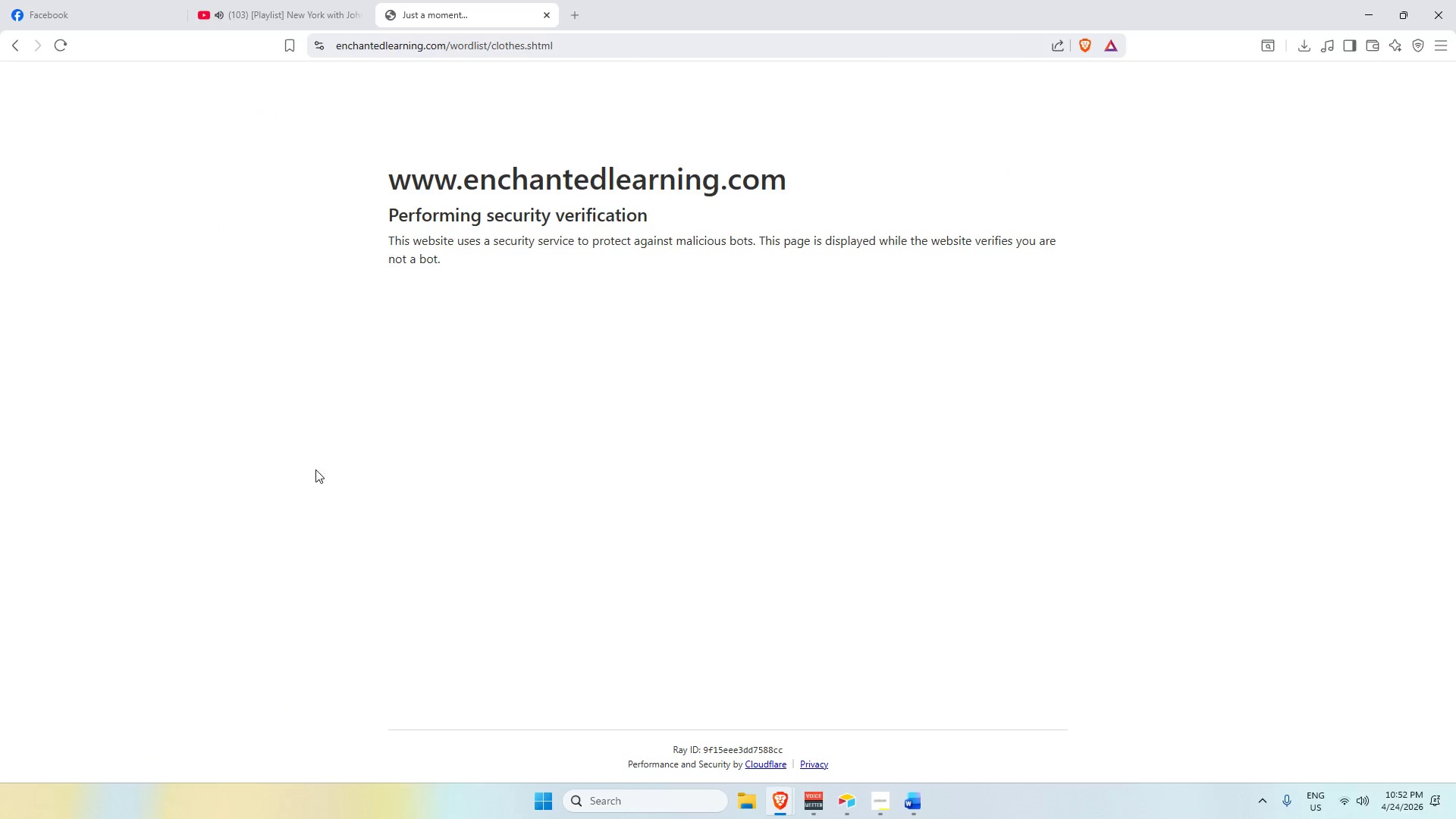 
left_click([838, 802])
 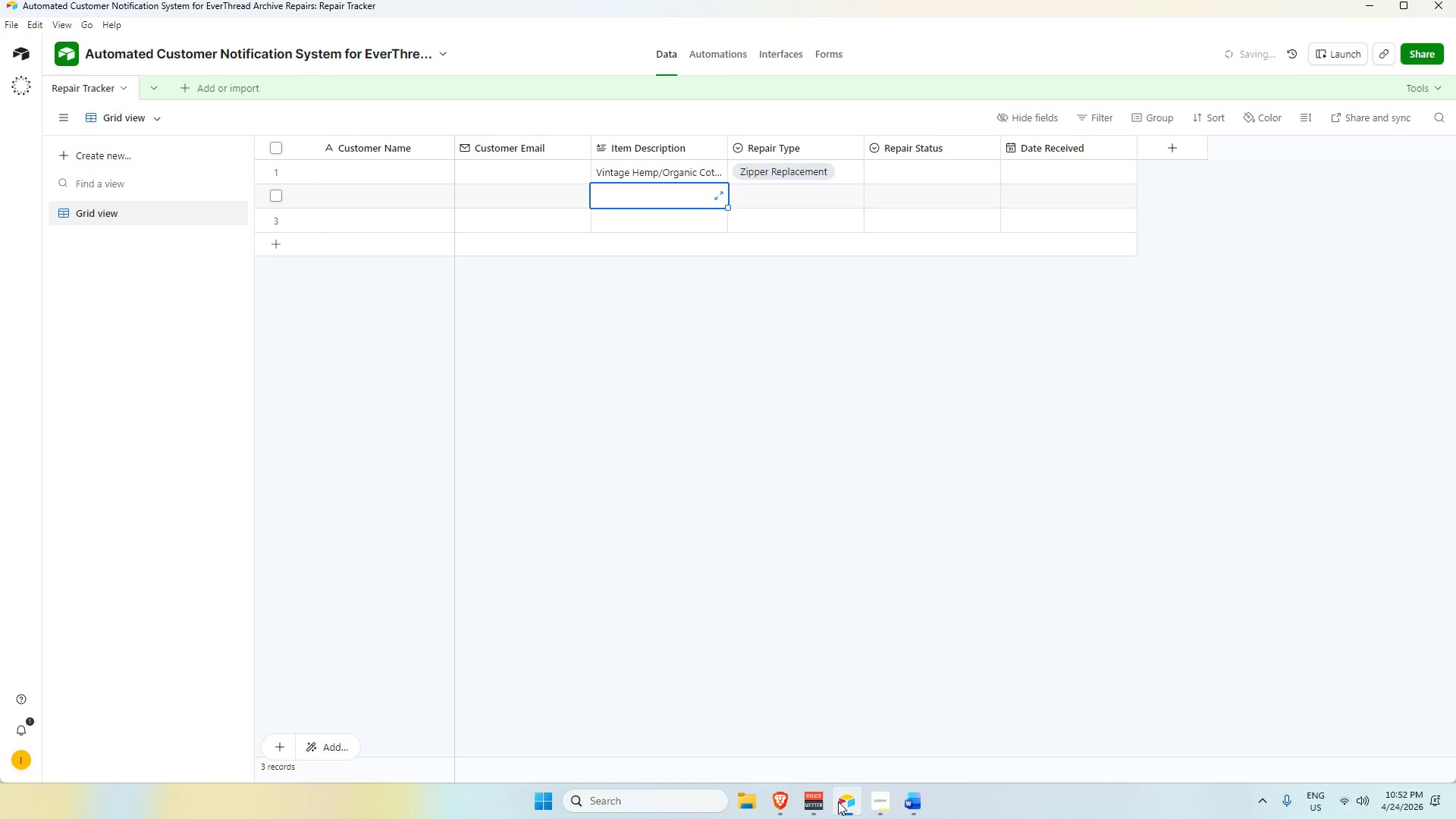 
mouse_move([774, 787])
 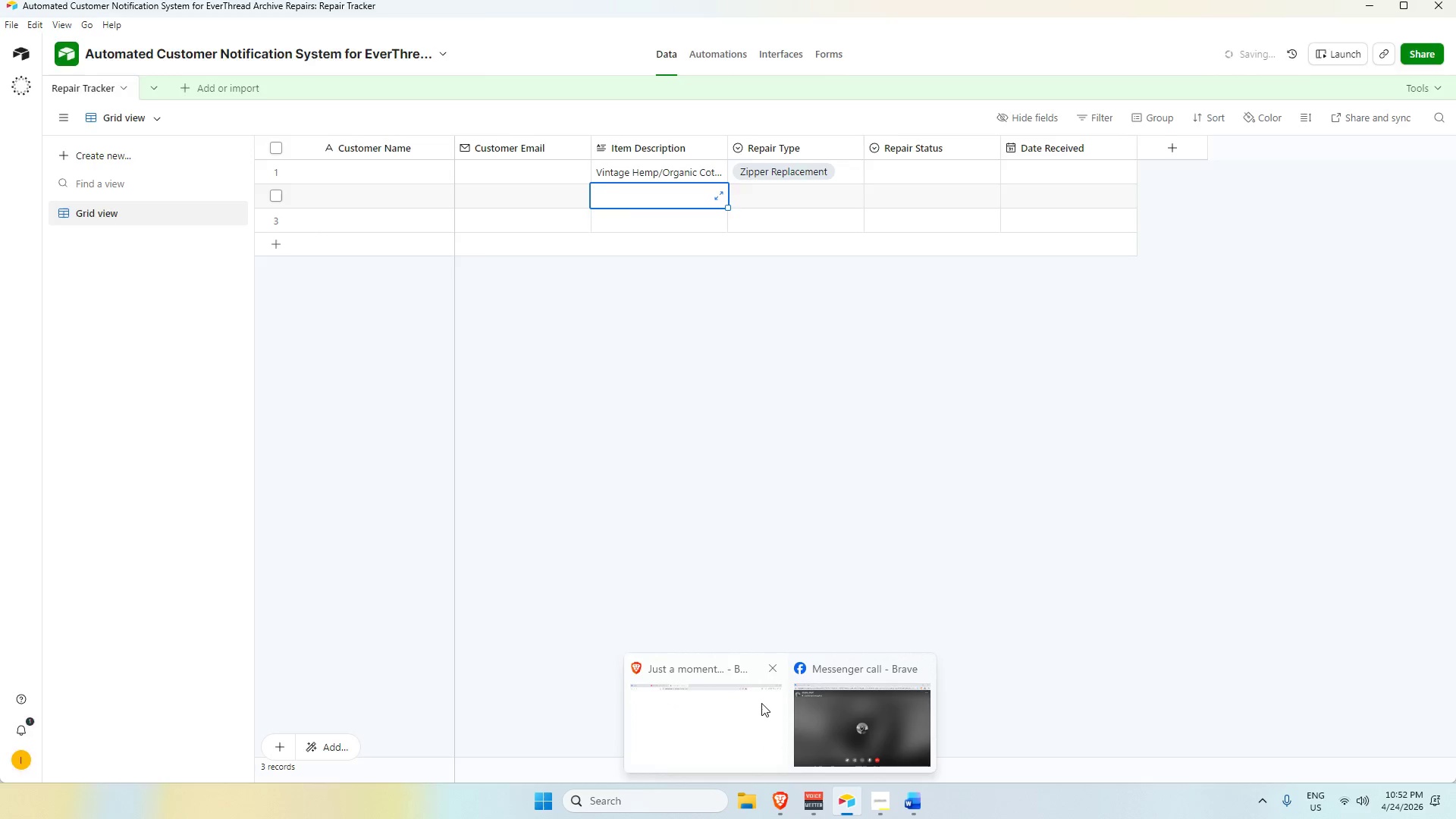 
left_click([761, 703])
 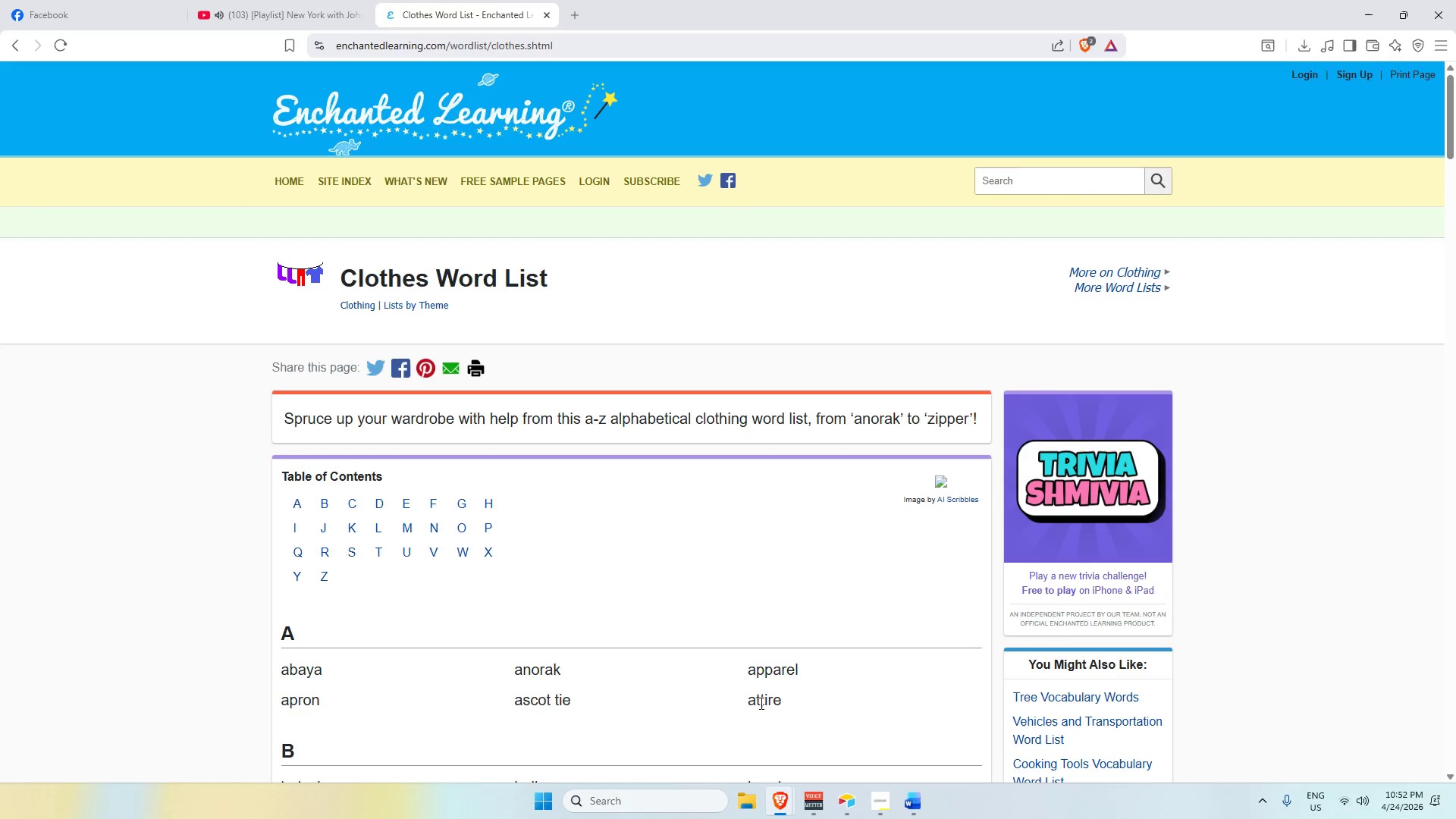 
scroll: coordinate [552, 356], scroll_direction: down, amount: 11.0
 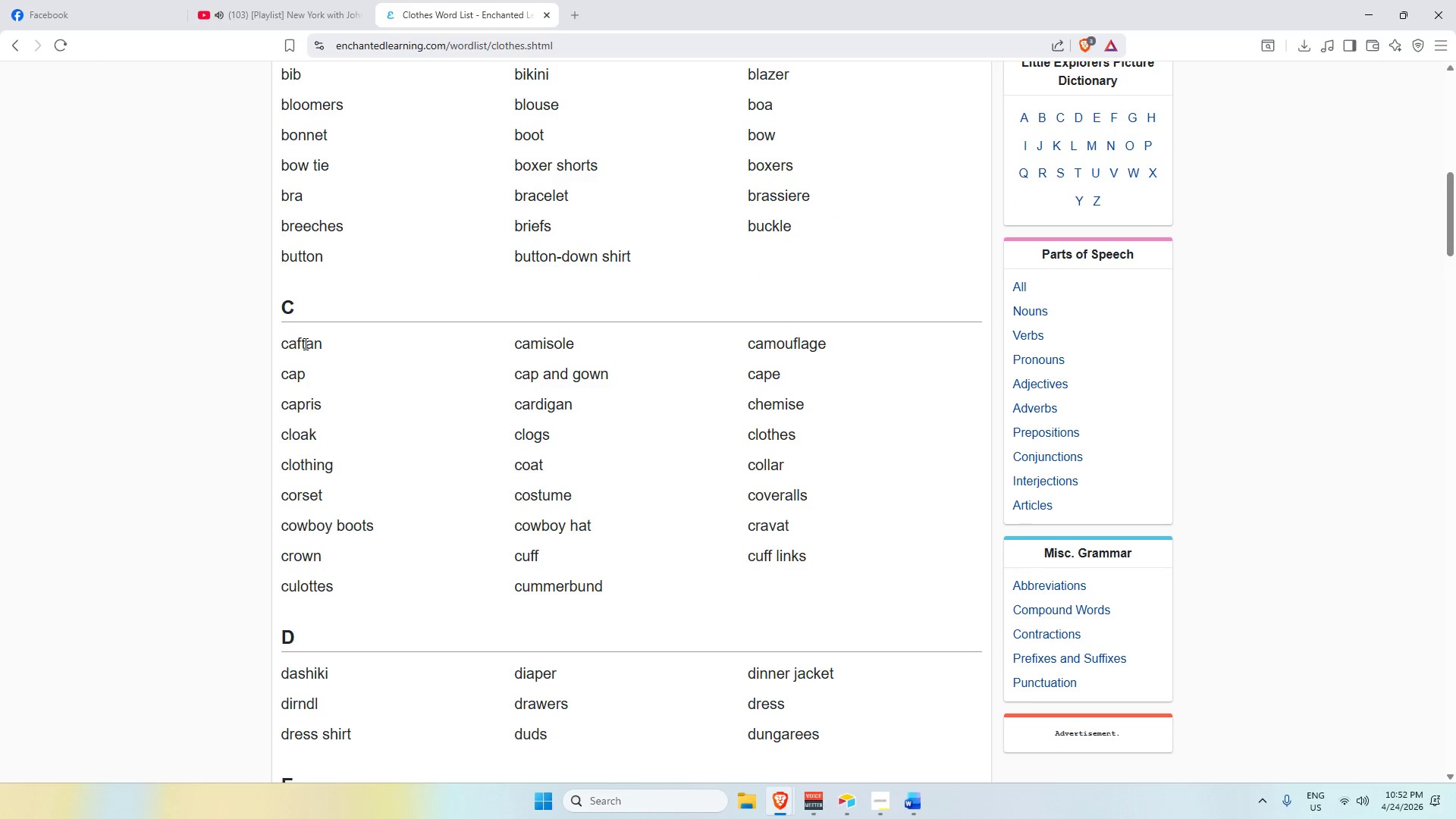 
scroll: coordinate [646, 359], scroll_direction: up, amount: 5.0
 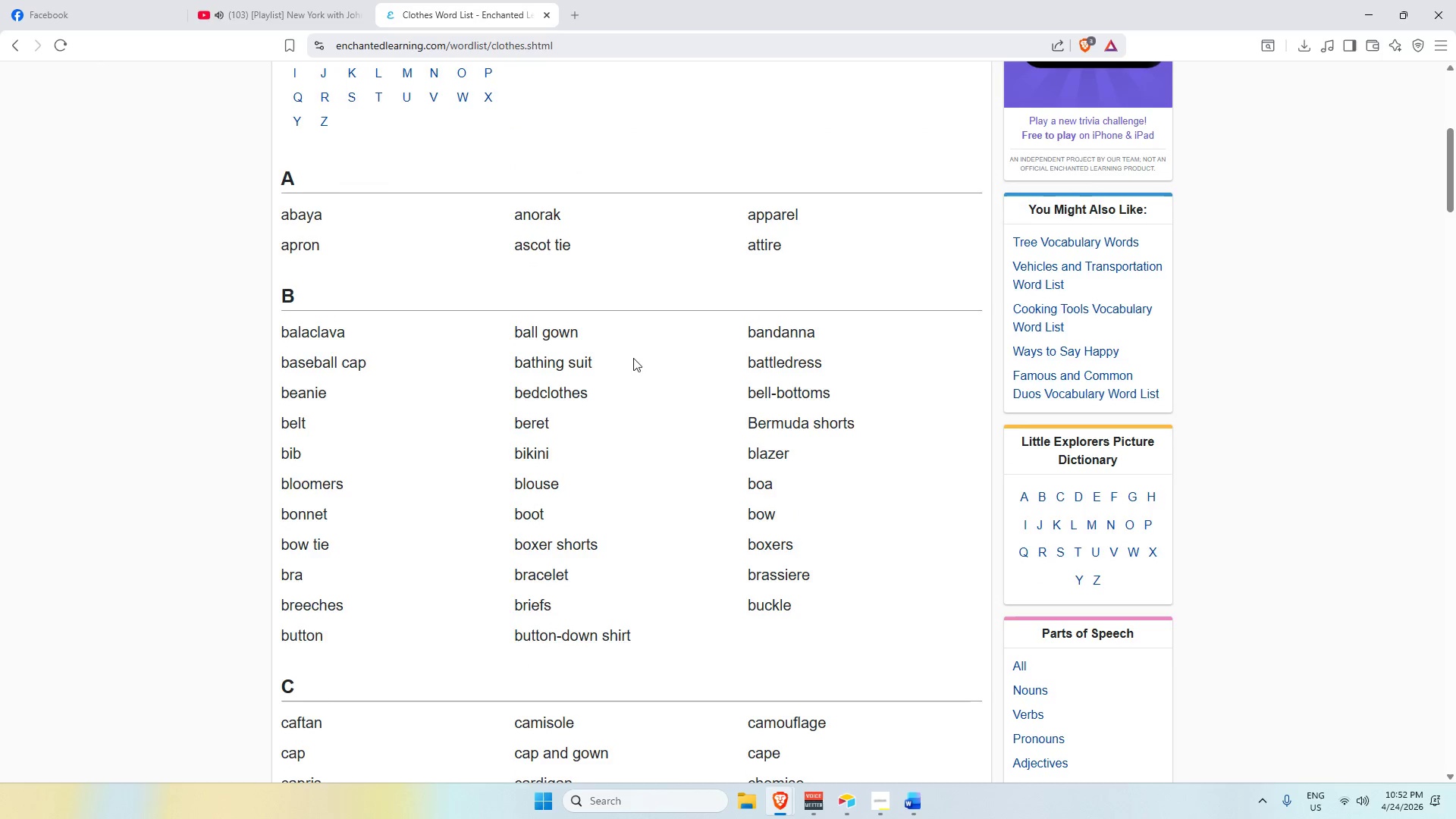 
scroll: coordinate [632, 382], scroll_direction: down, amount: 1.0
 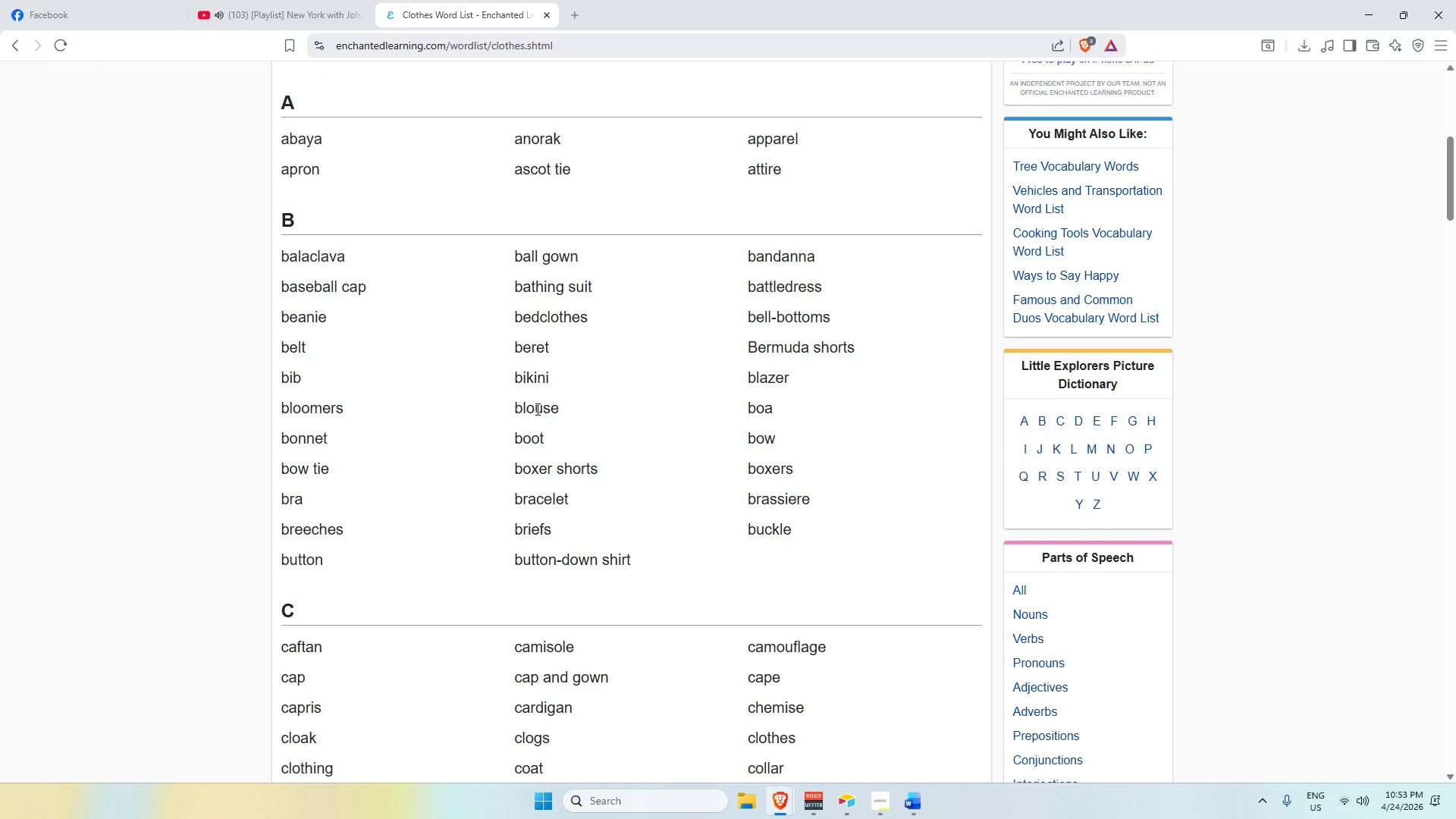 
key(Alt+AltLeft)
 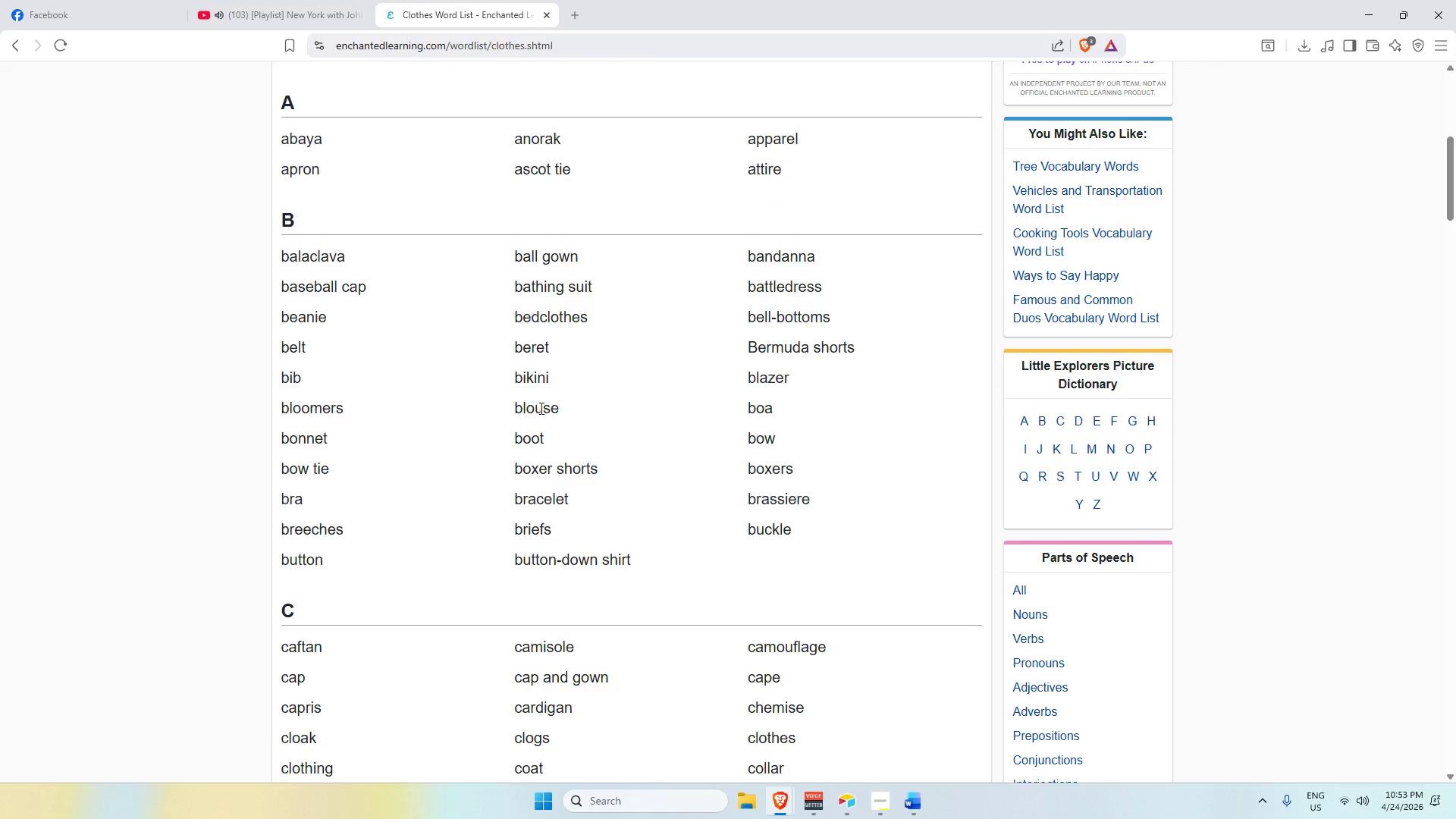 
key(Alt+Tab)
 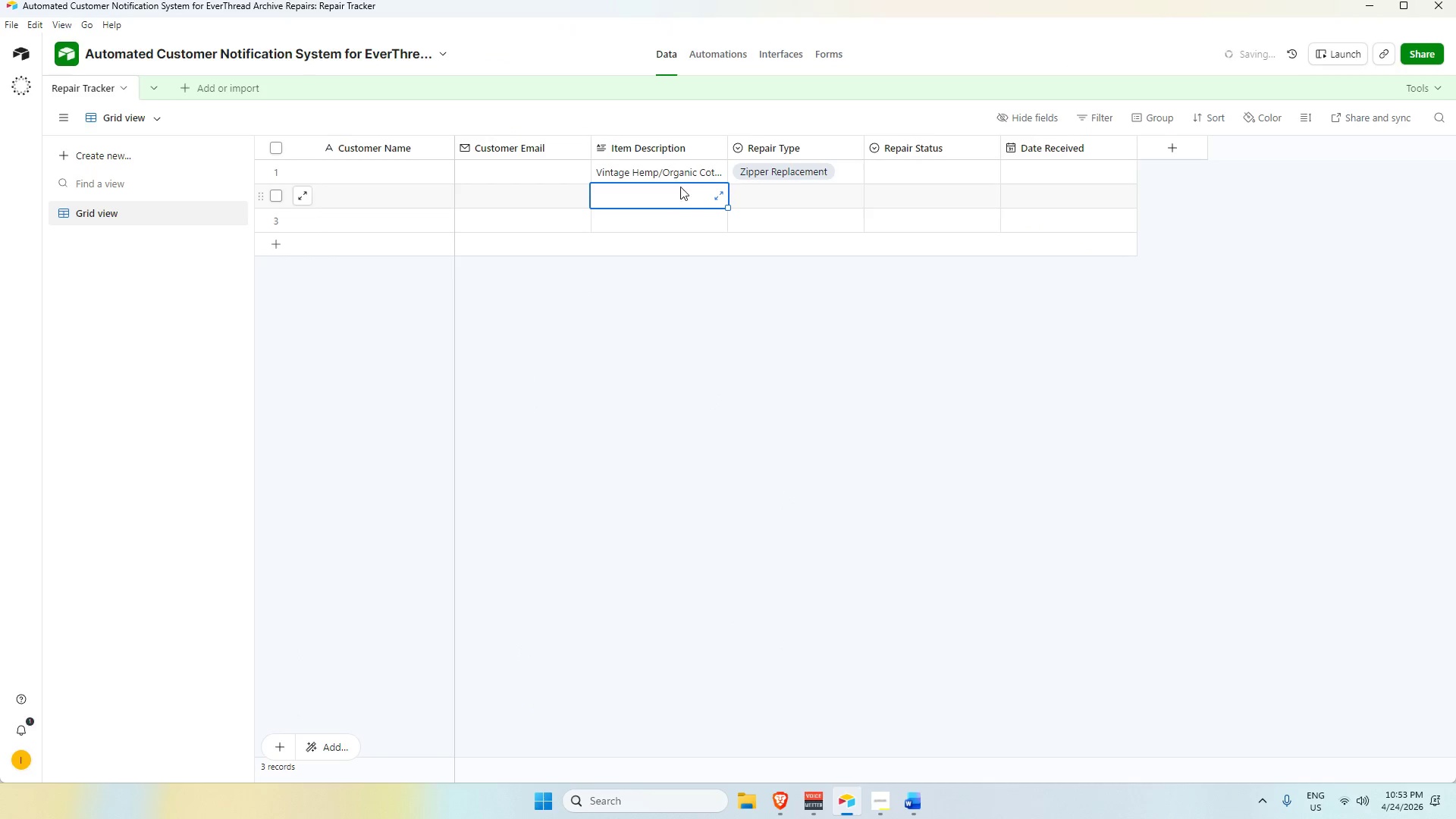 
left_click([677, 169])
 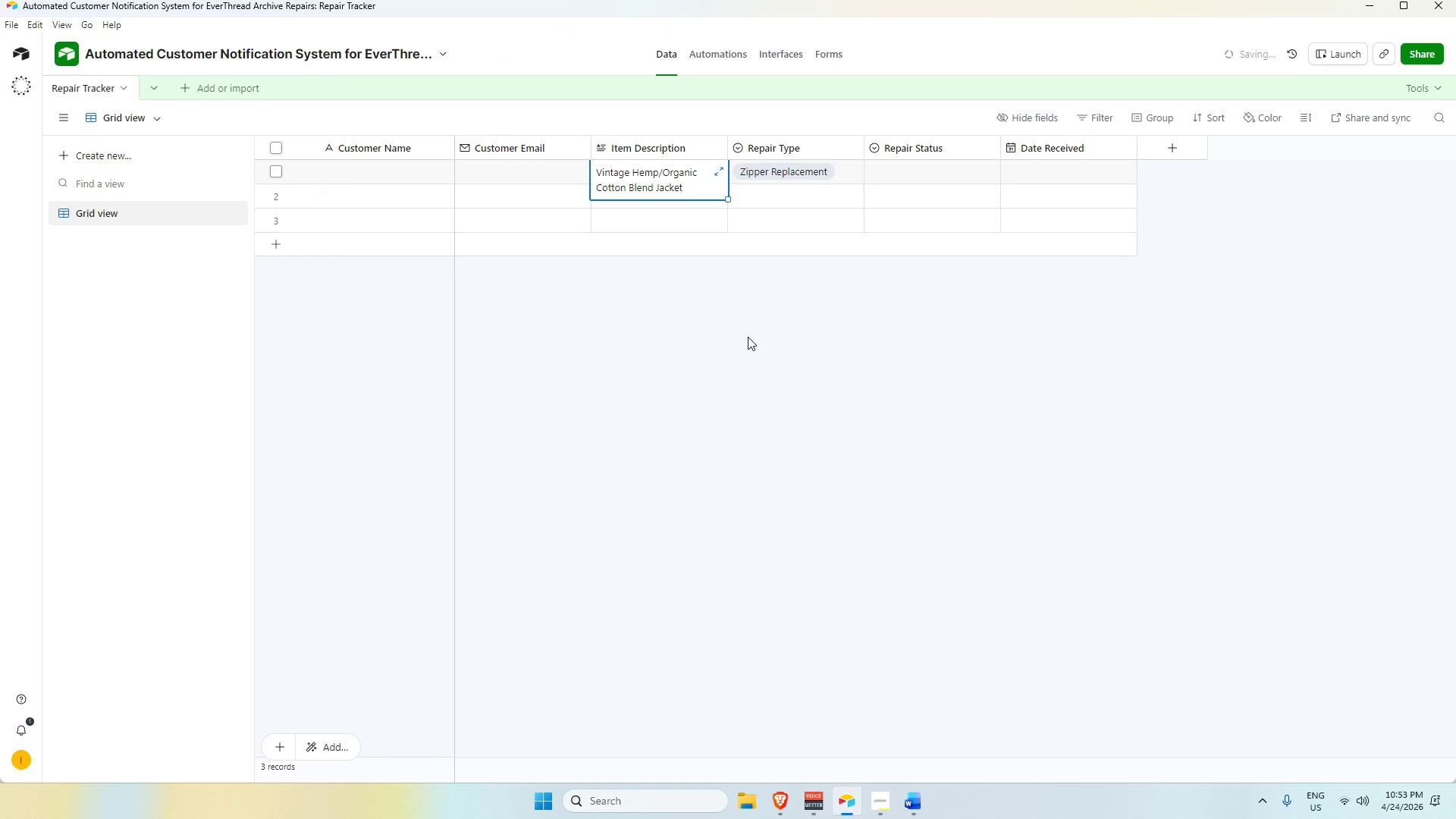 
left_click([748, 337])
 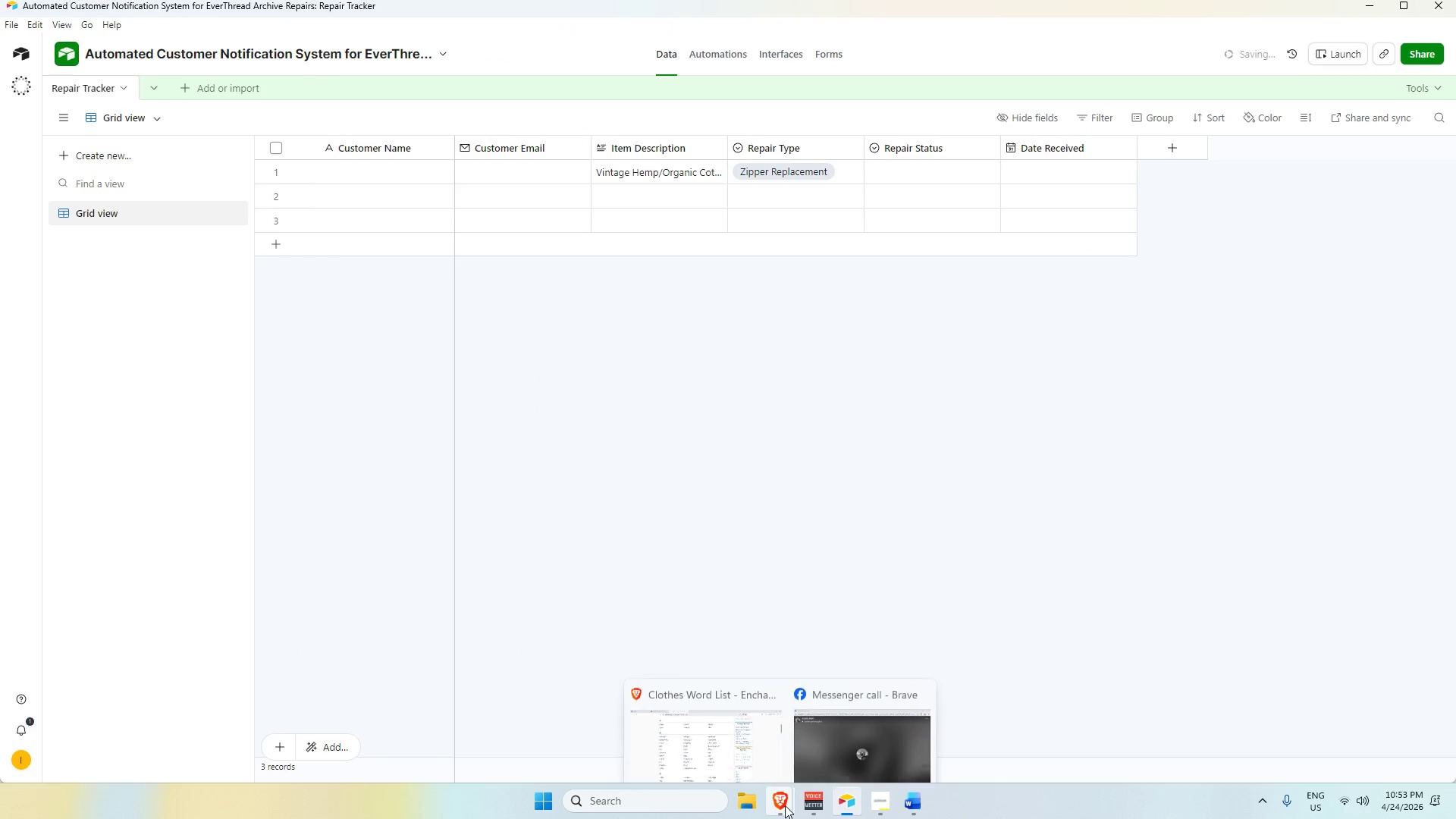 
left_click([721, 734])
 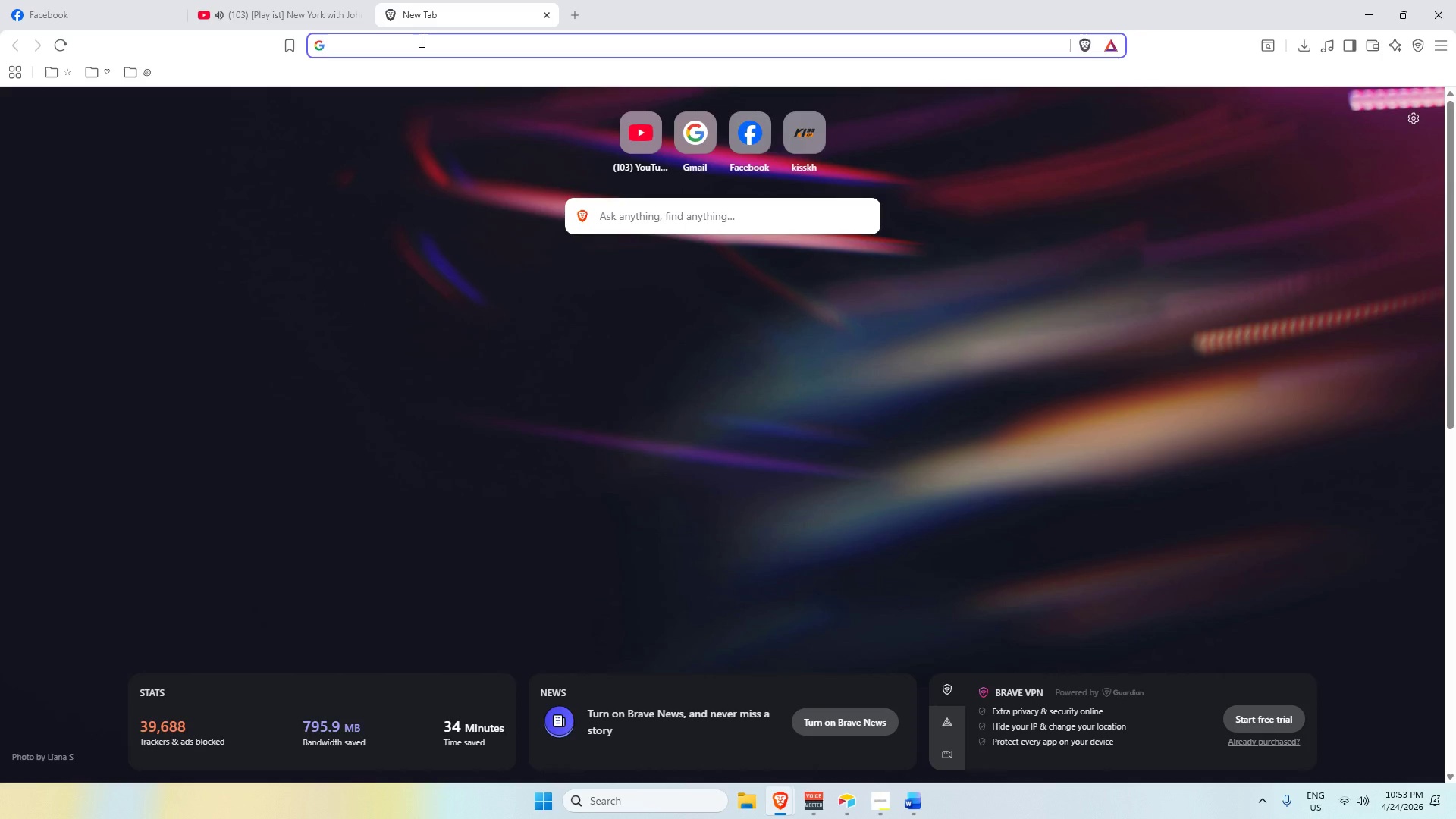 
type(zara itemsshein items)
key(Backspace)
key(Backspace)
type(clothing item lists)
 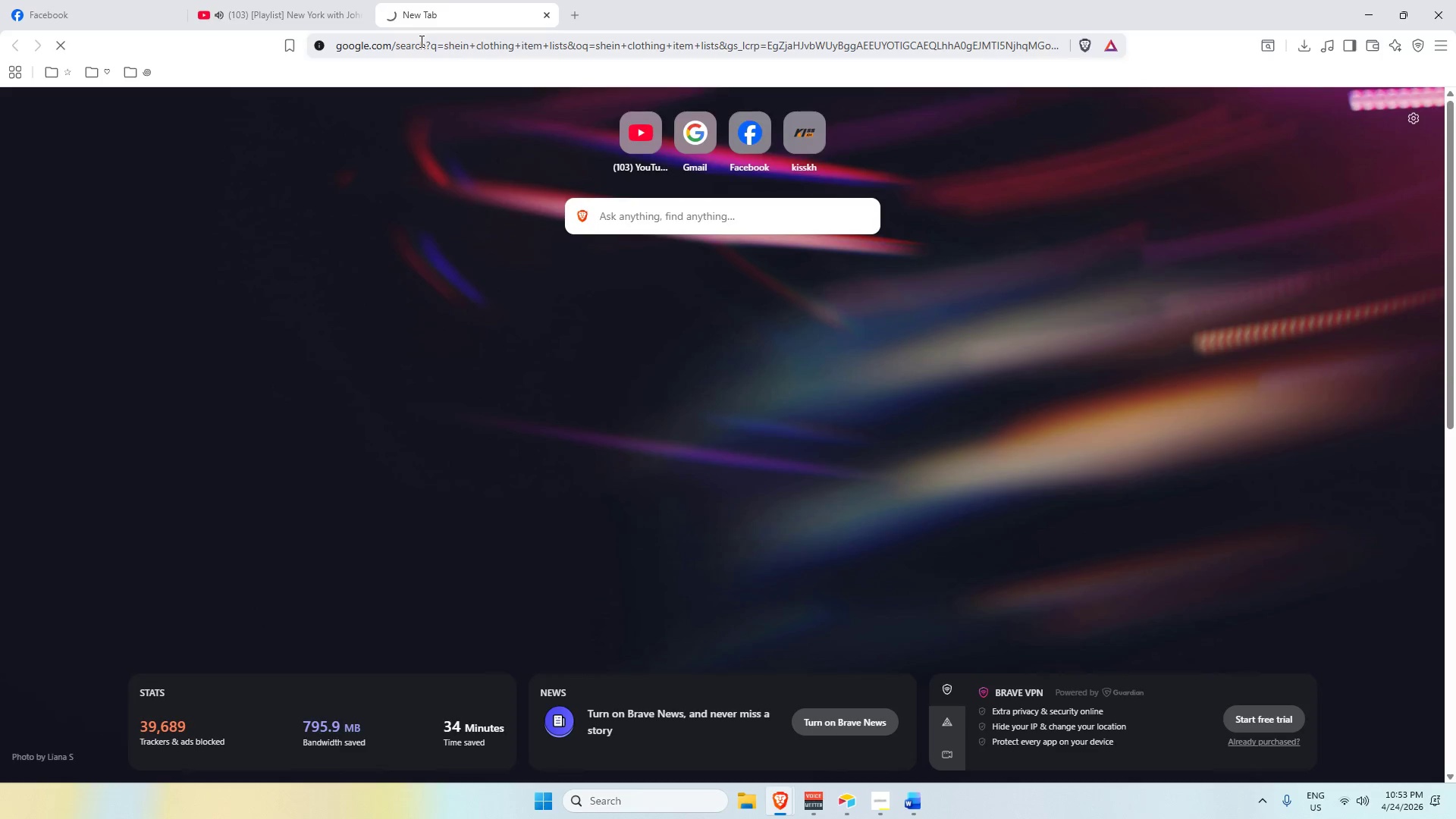 
key(Enter)
 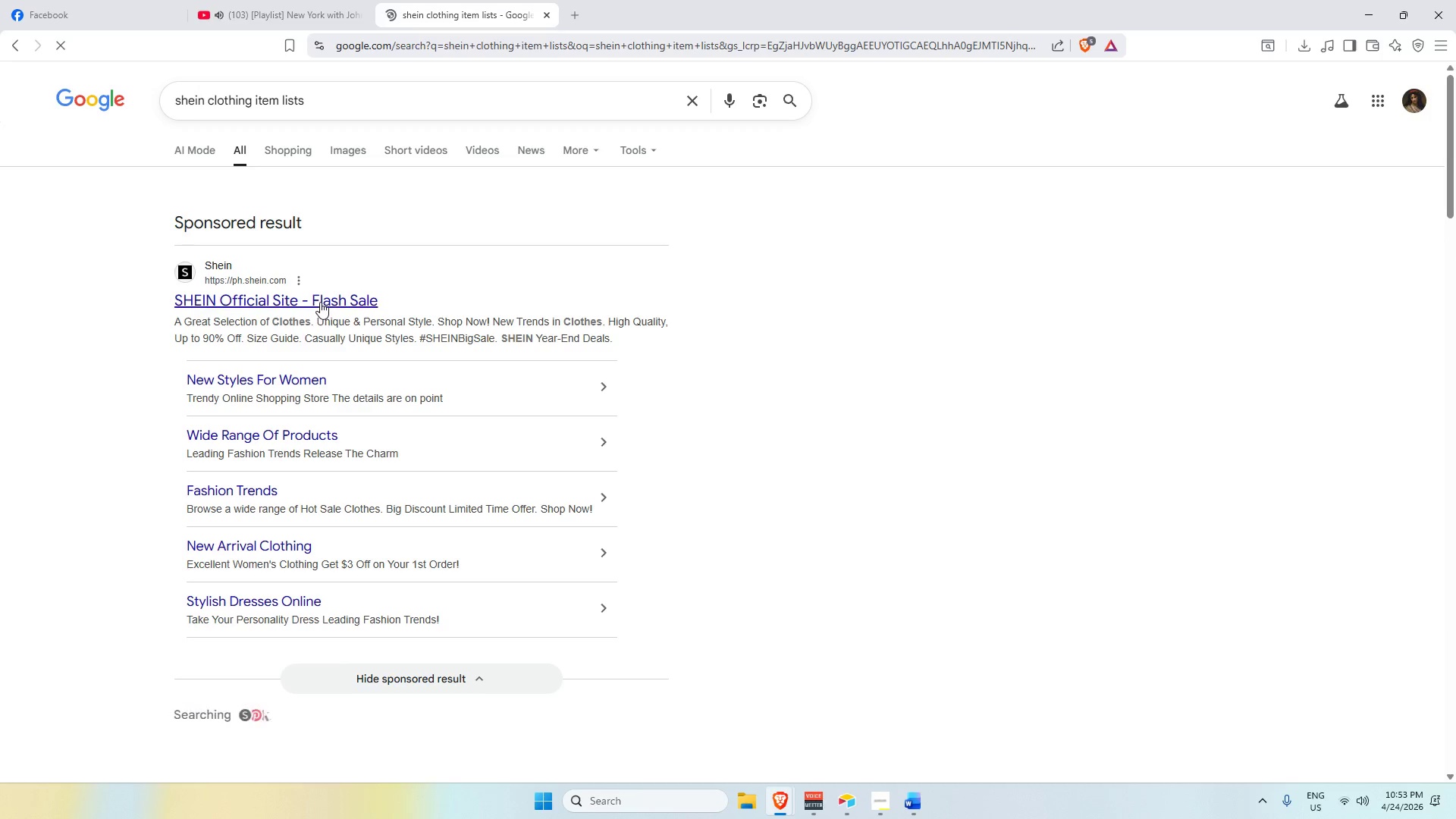 
scroll: coordinate [356, 435], scroll_direction: down, amount: 10.0
 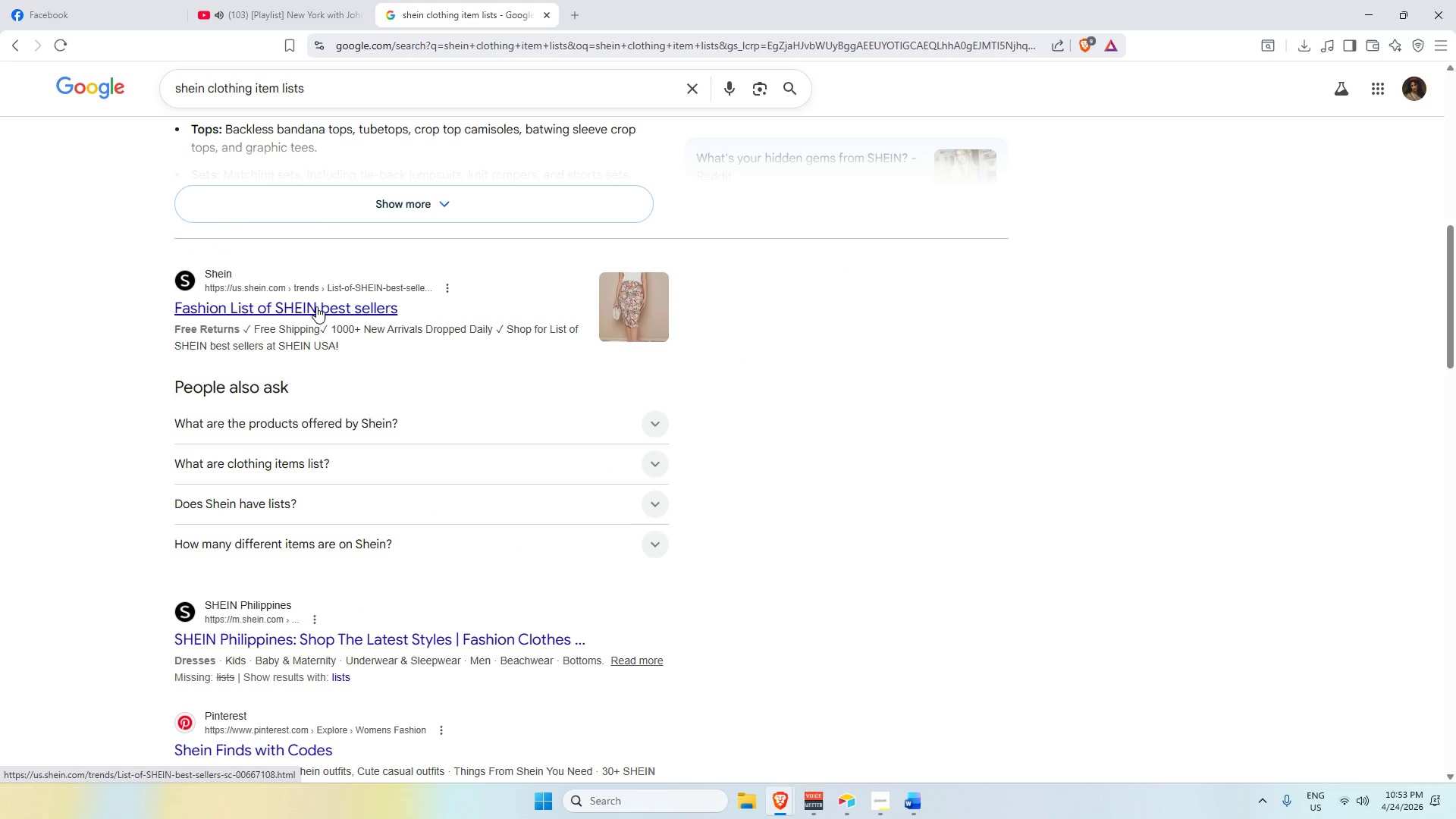 
left_click([316, 306])
 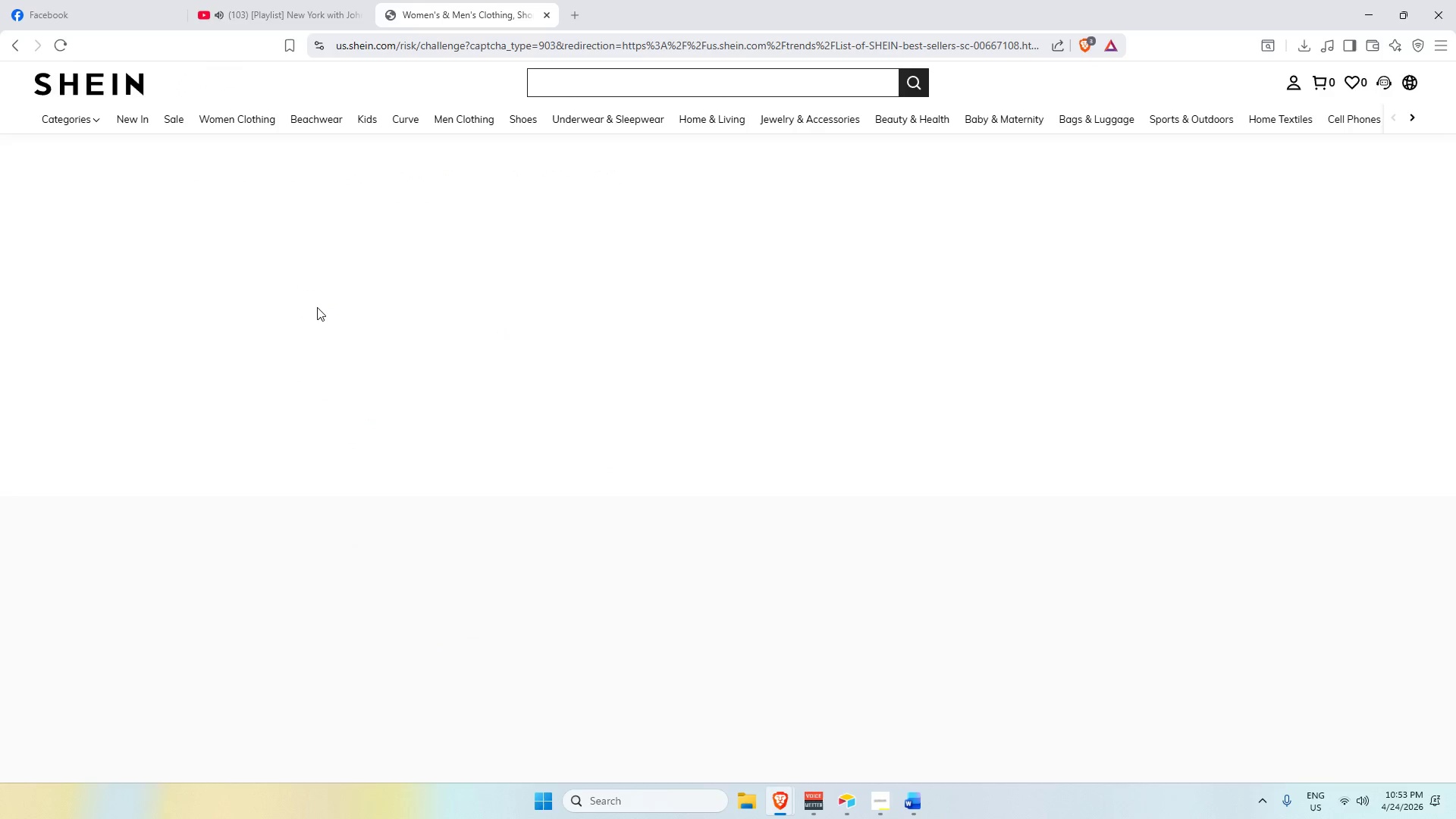 
scroll: coordinate [334, 309], scroll_direction: down, amount: 1.0
 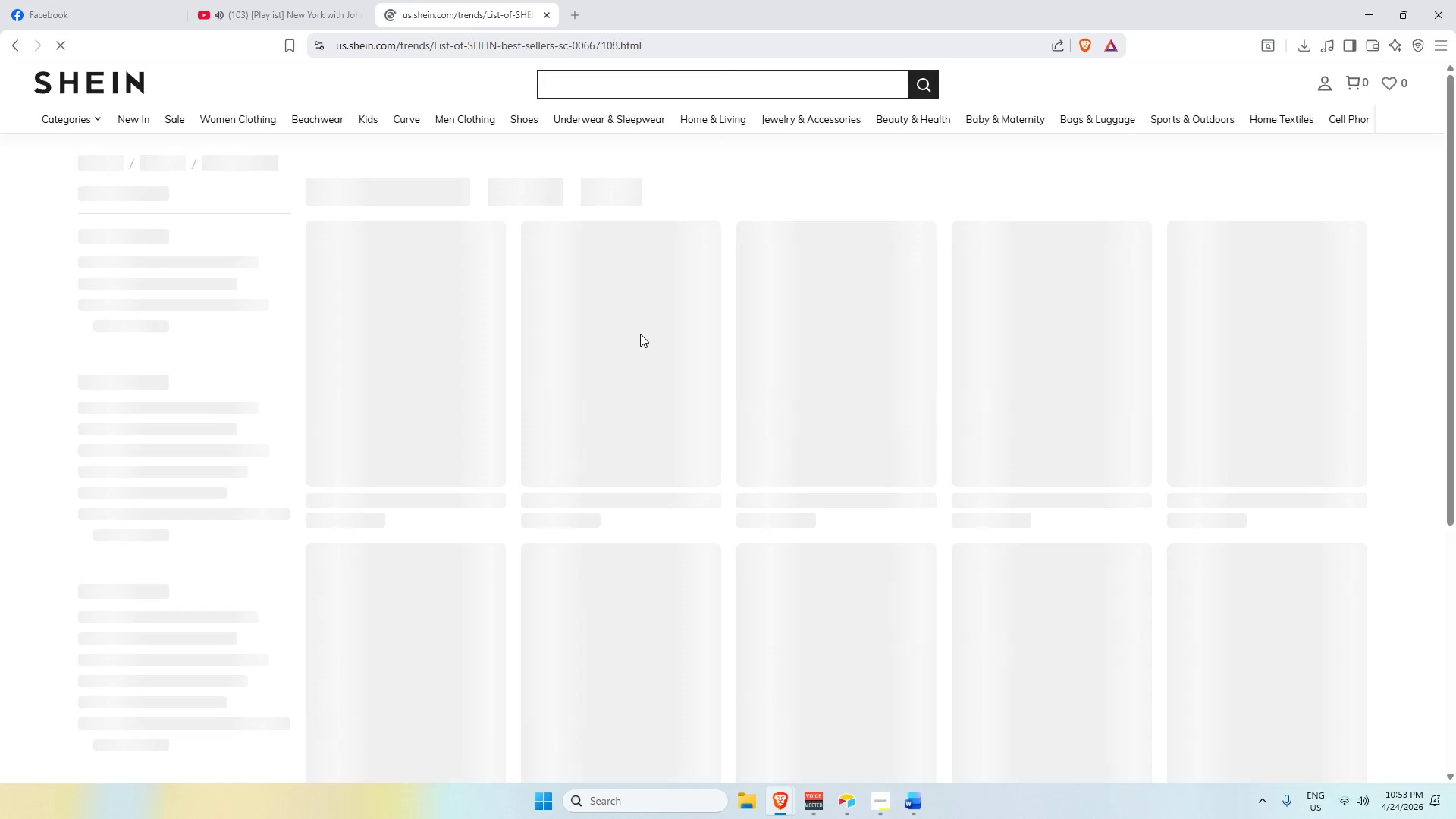 
scroll: coordinate [601, 379], scroll_direction: up, amount: 1.0
 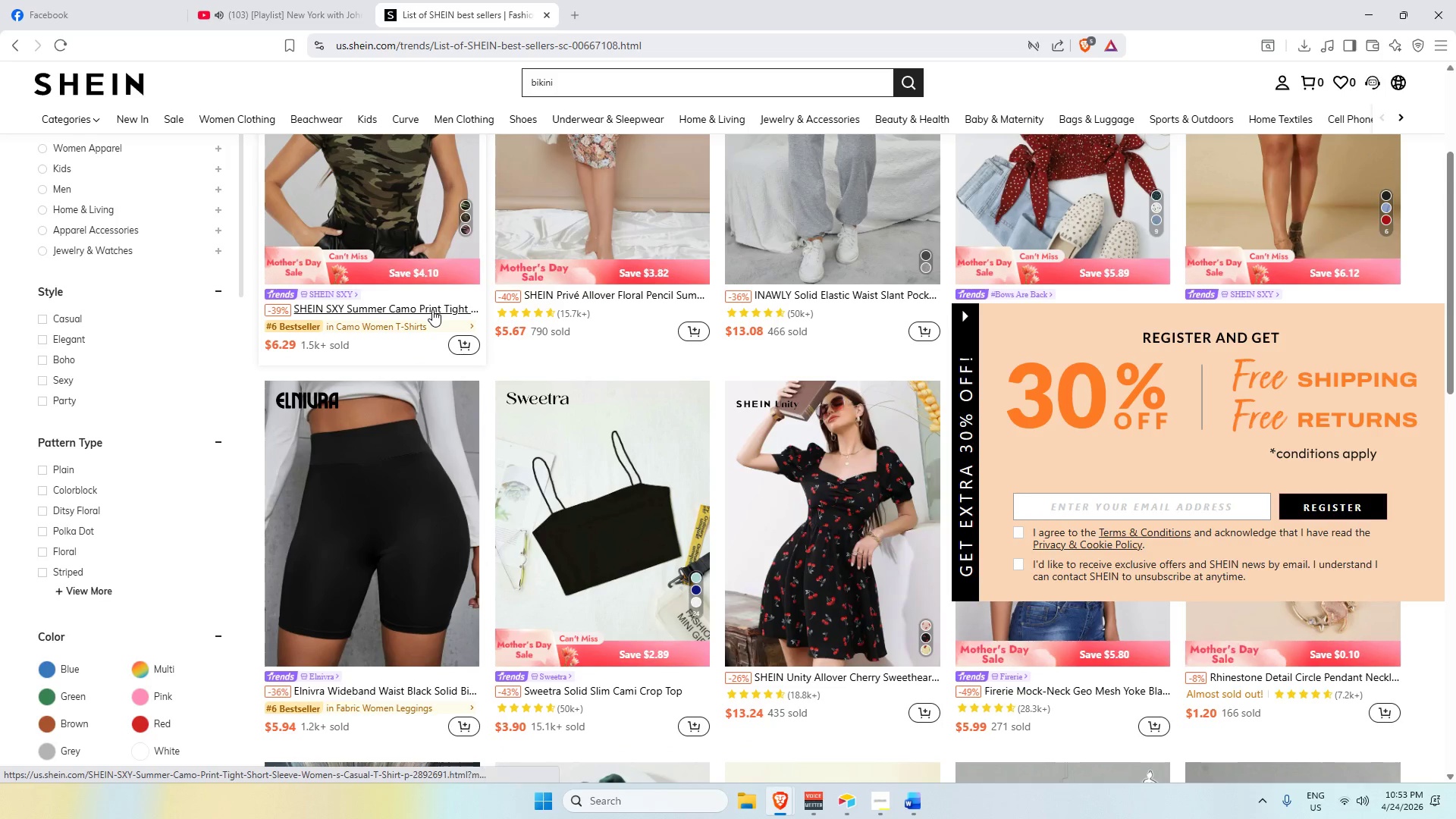 
left_click([432, 309])
 